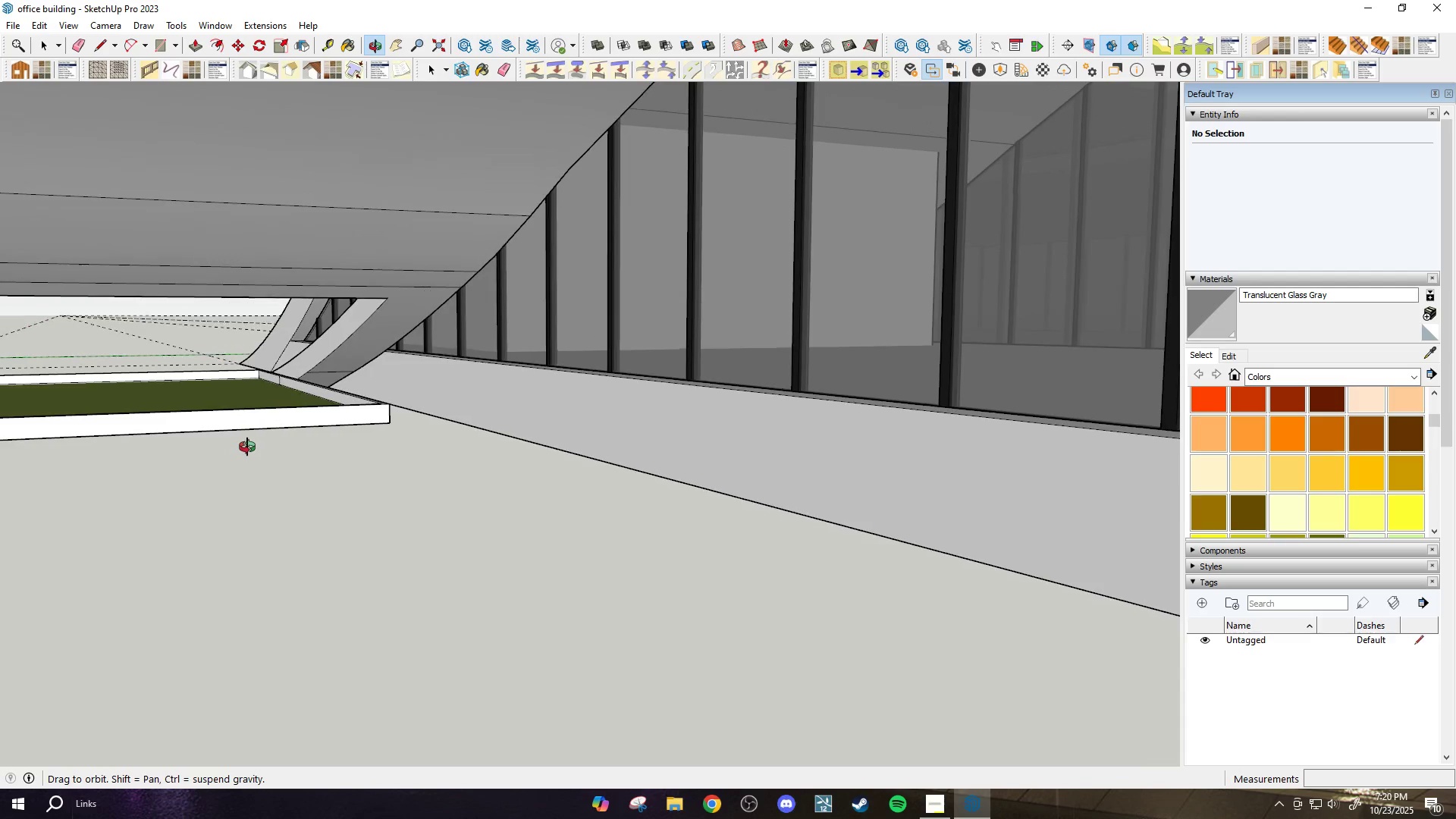 
wait(5.63)
 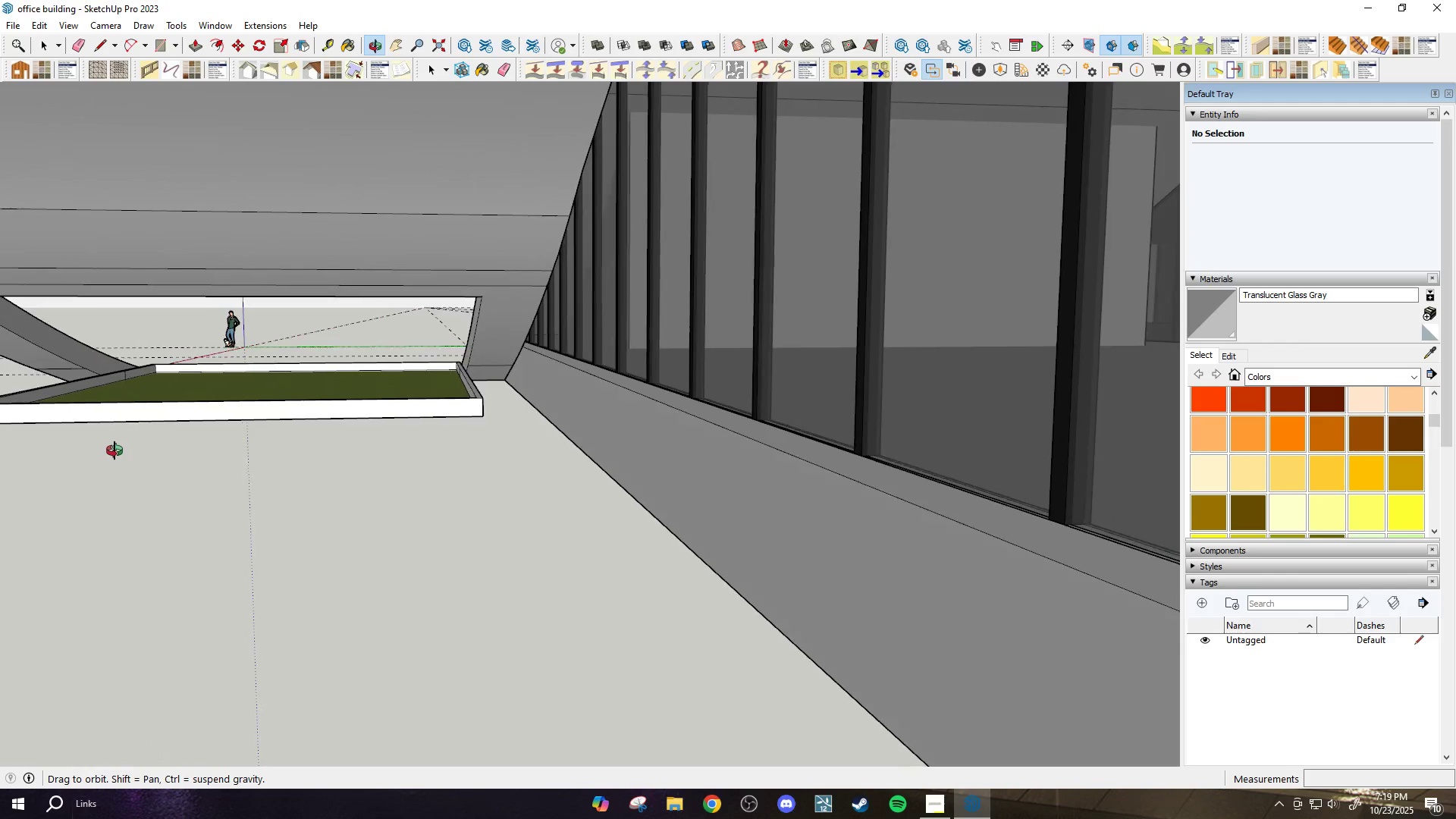 
scroll: coordinate [808, 554], scroll_direction: down, amount: 21.0
 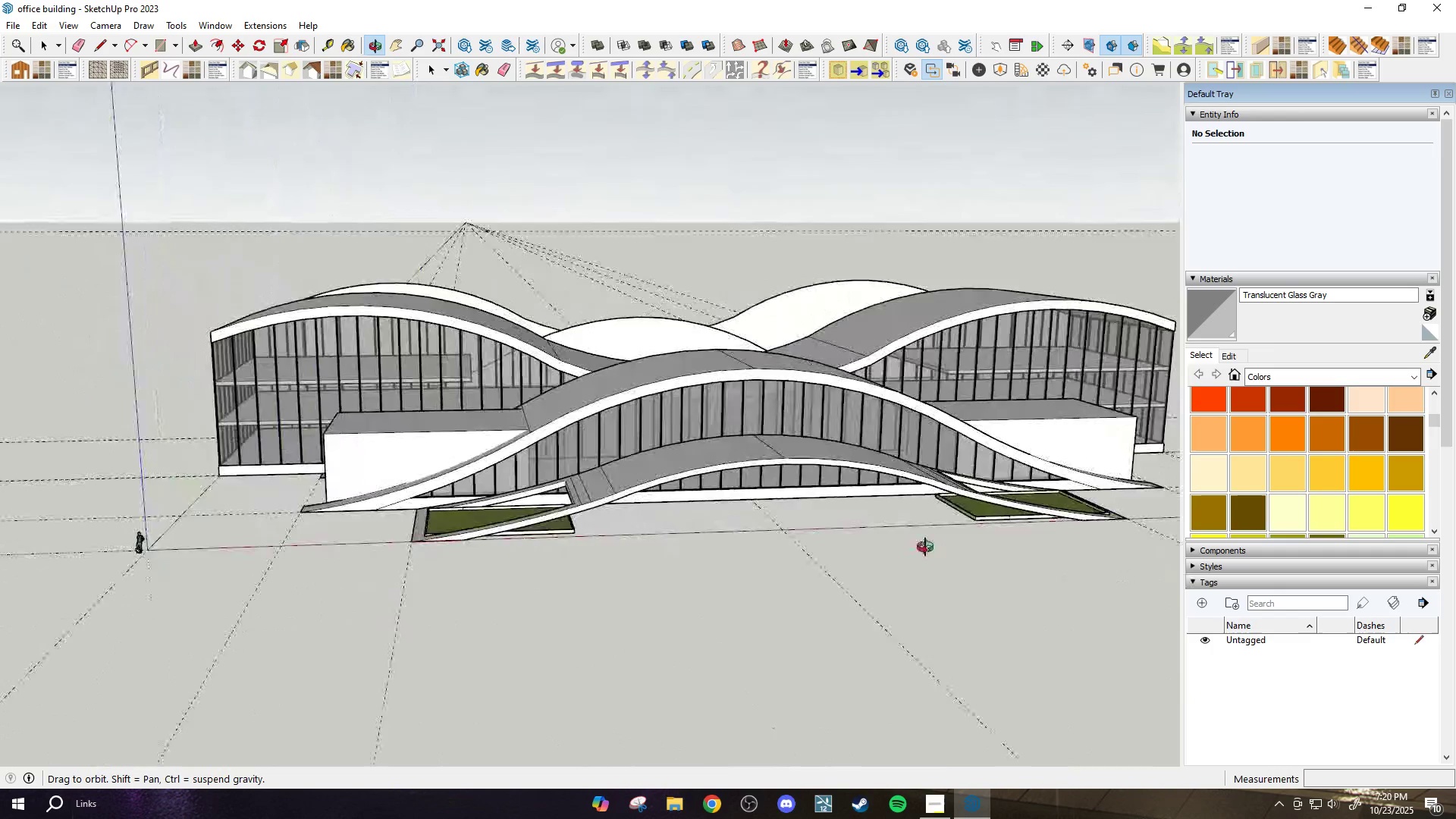 
scroll: coordinate [670, 494], scroll_direction: up, amount: 13.0
 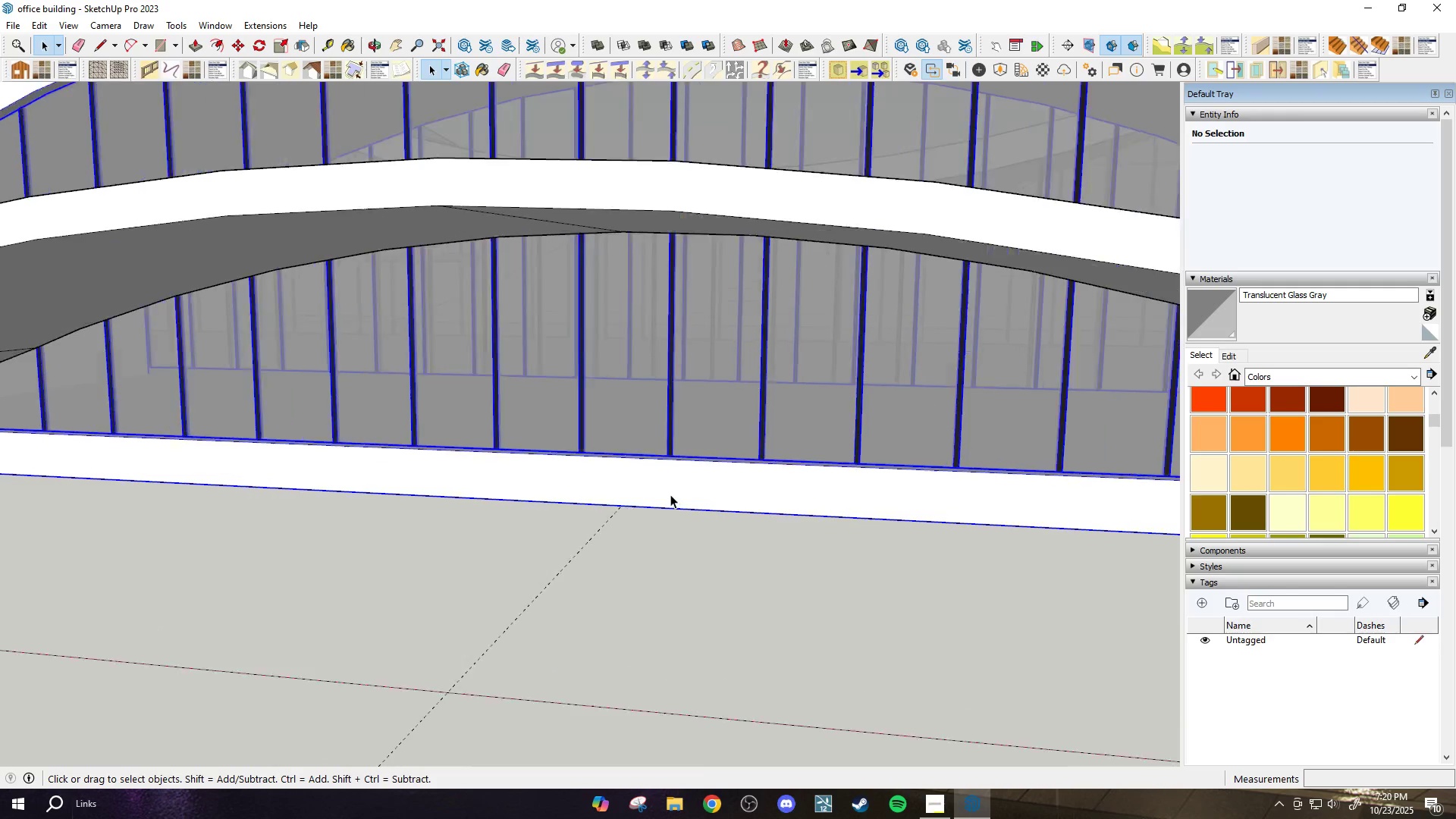 
key(Space)
 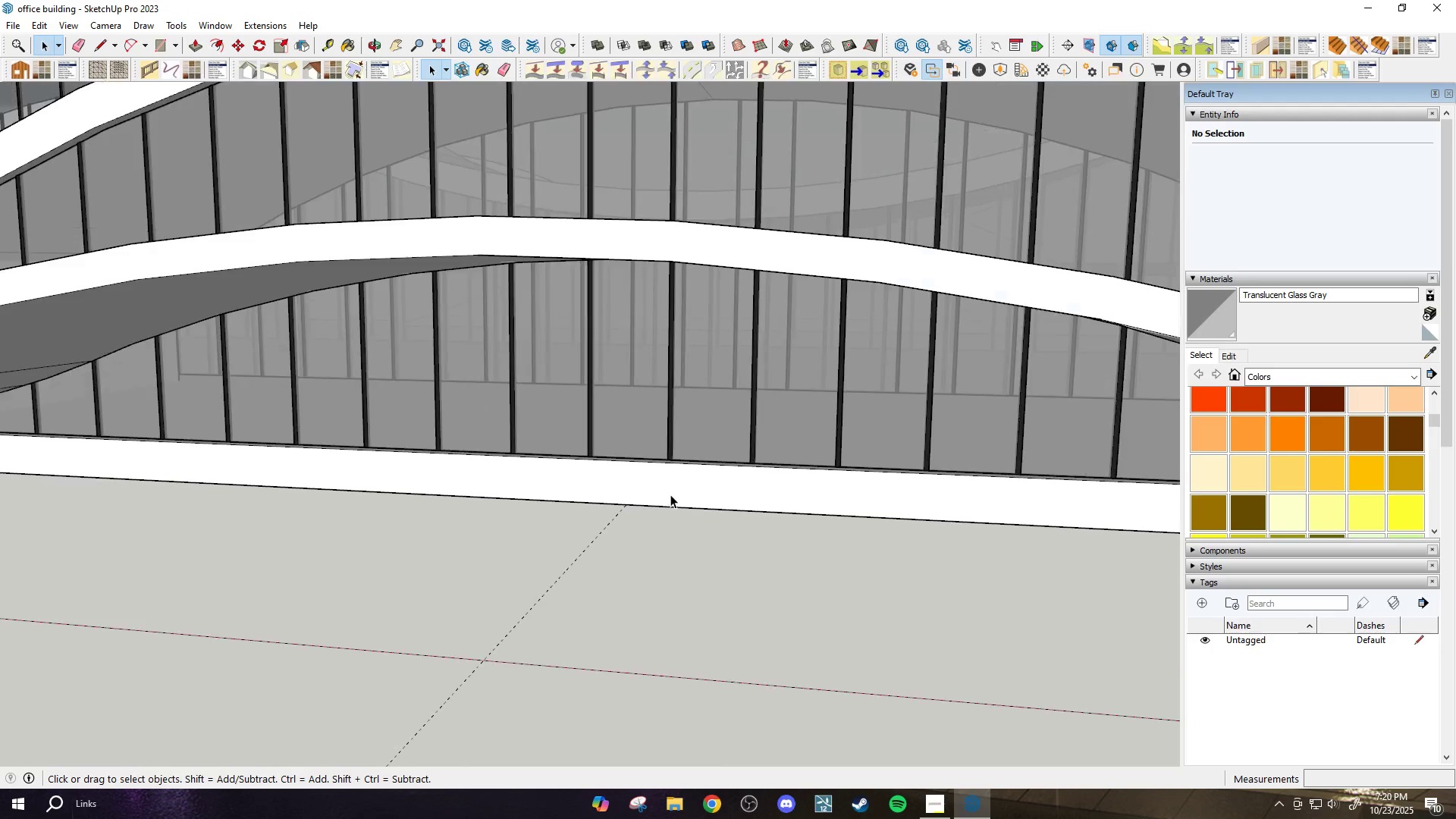 
left_click([670, 494])
 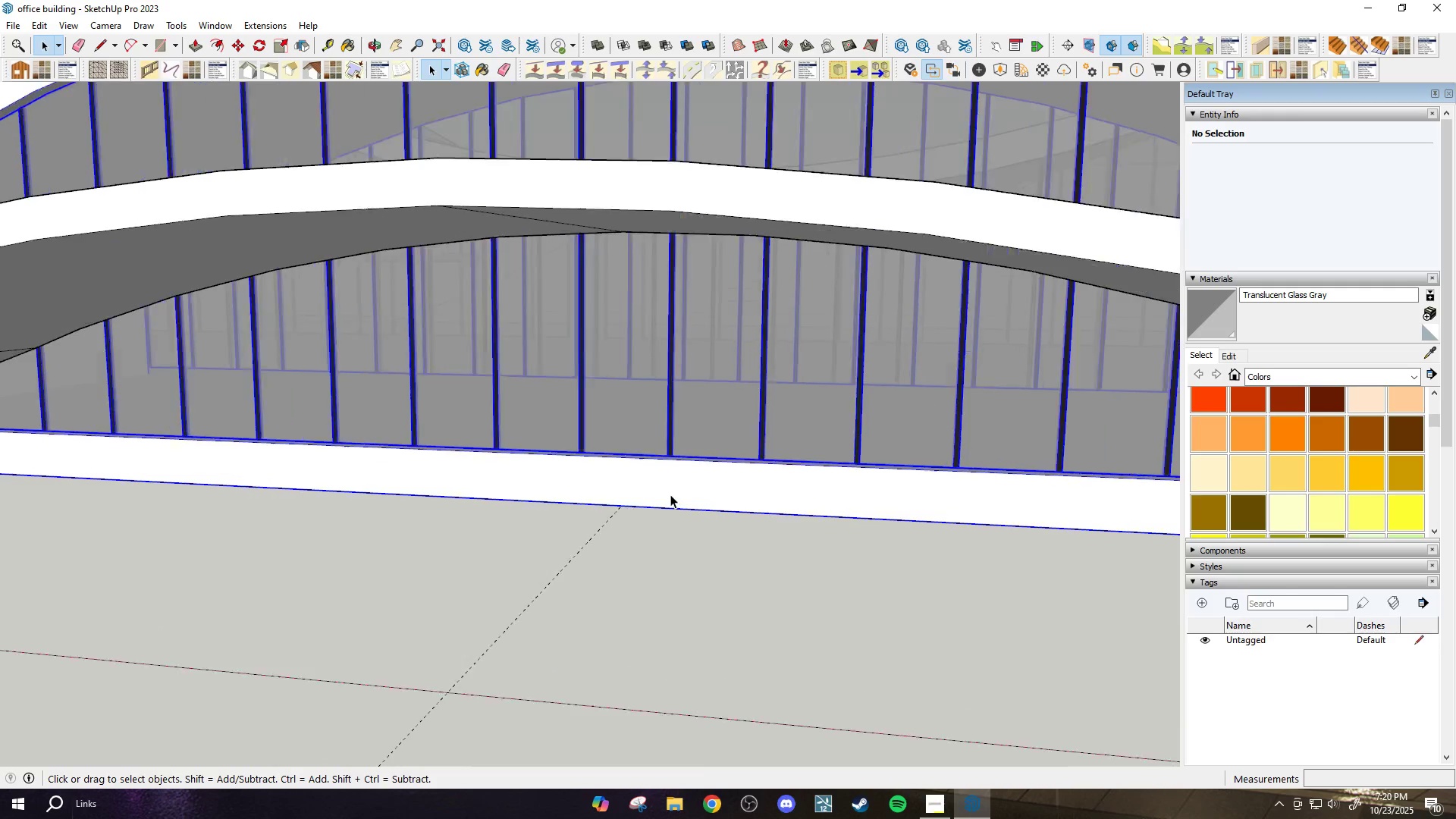 
scroll: coordinate [669, 494], scroll_direction: down, amount: 6.0
 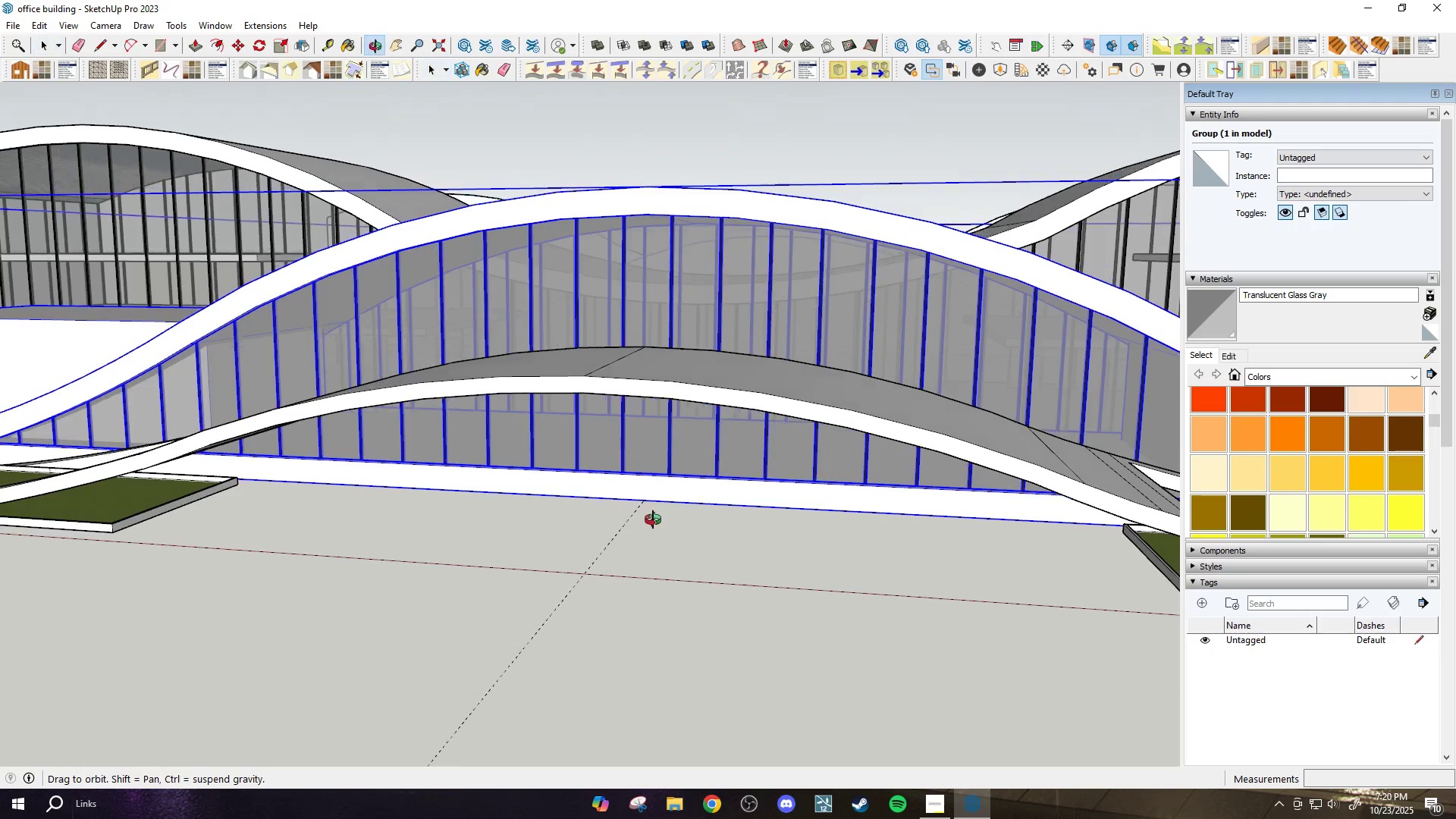 
key(R)
 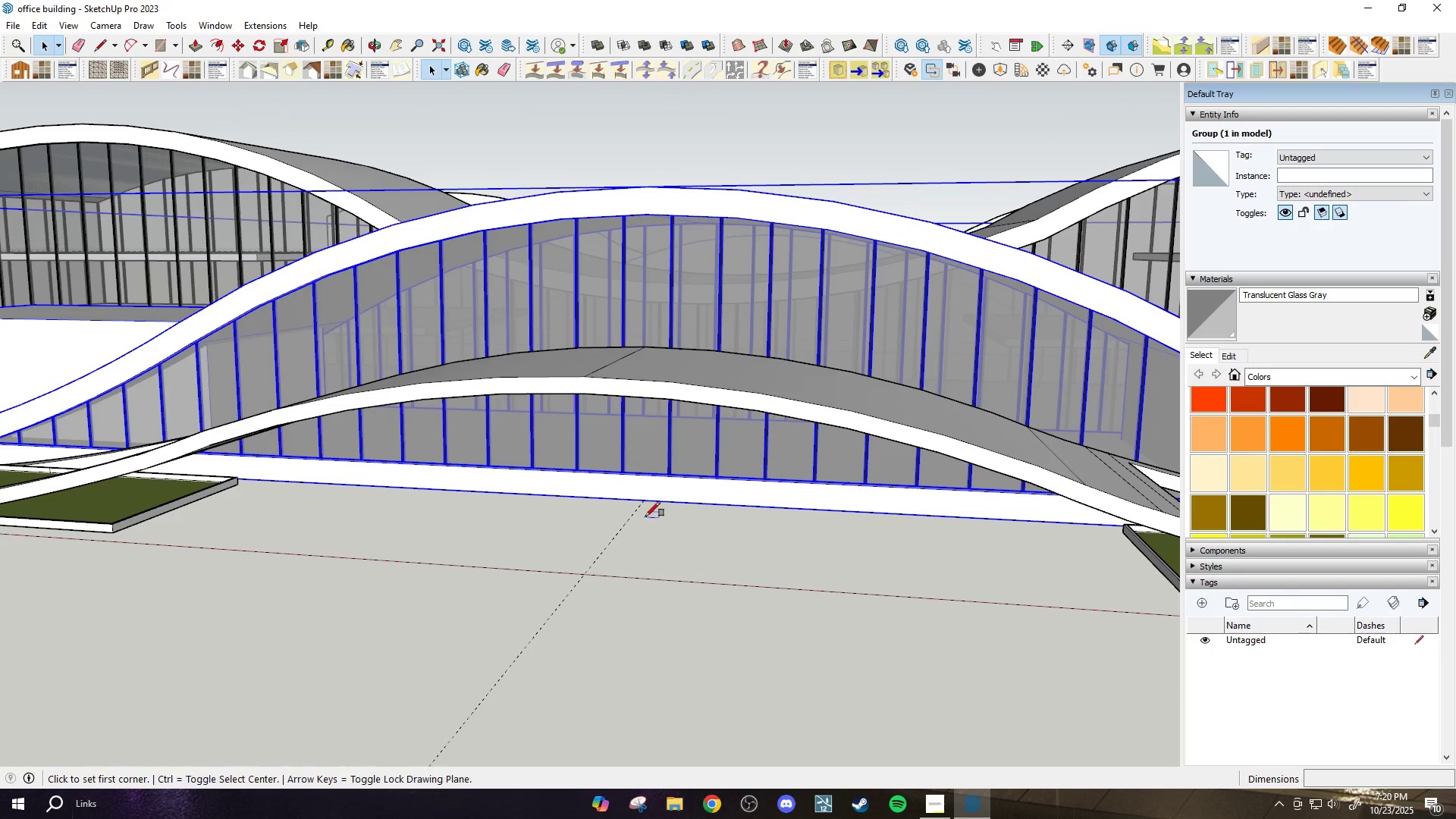 
scroll: coordinate [642, 513], scroll_direction: up, amount: 2.0
 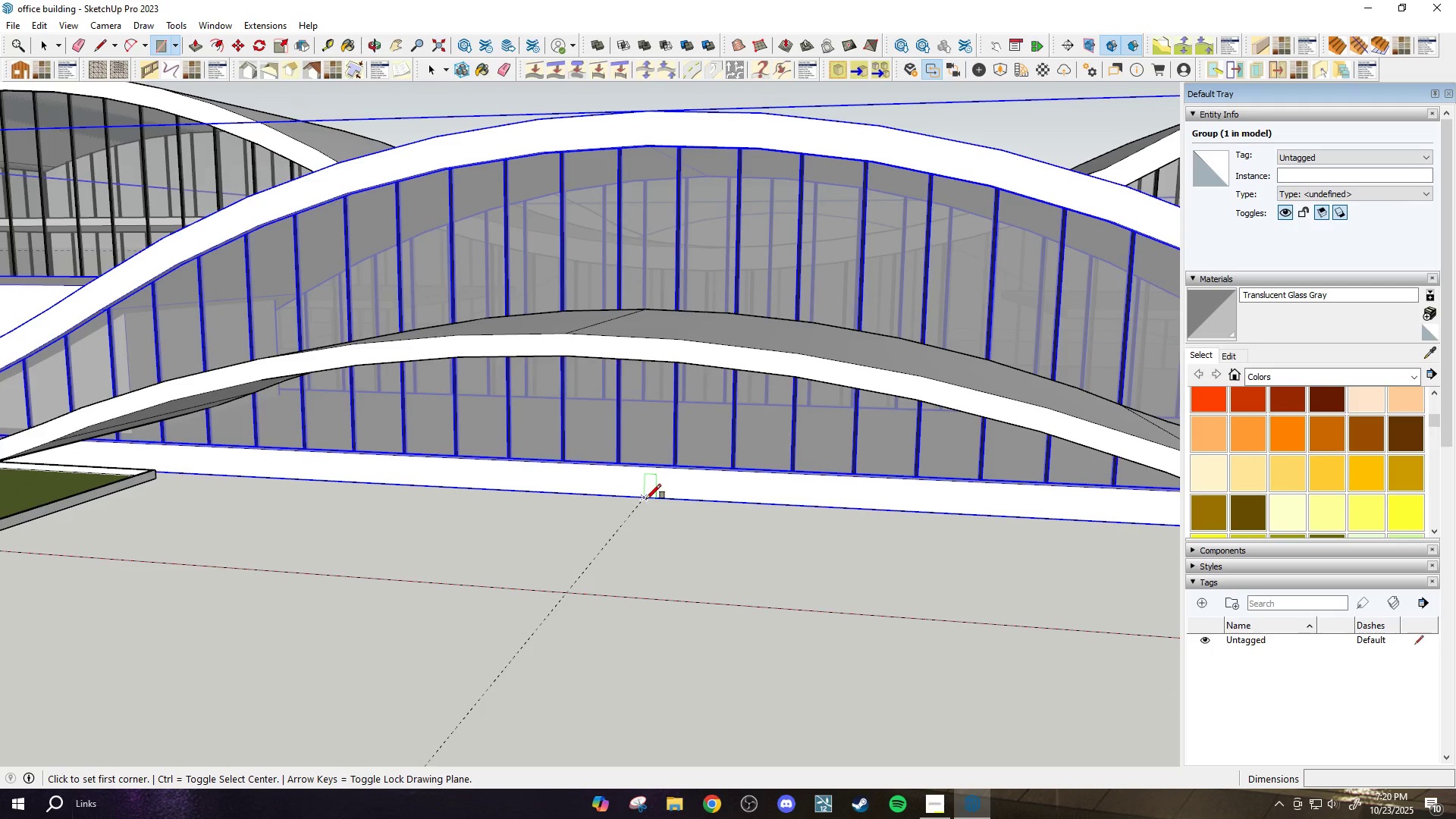 
left_click([646, 498])
 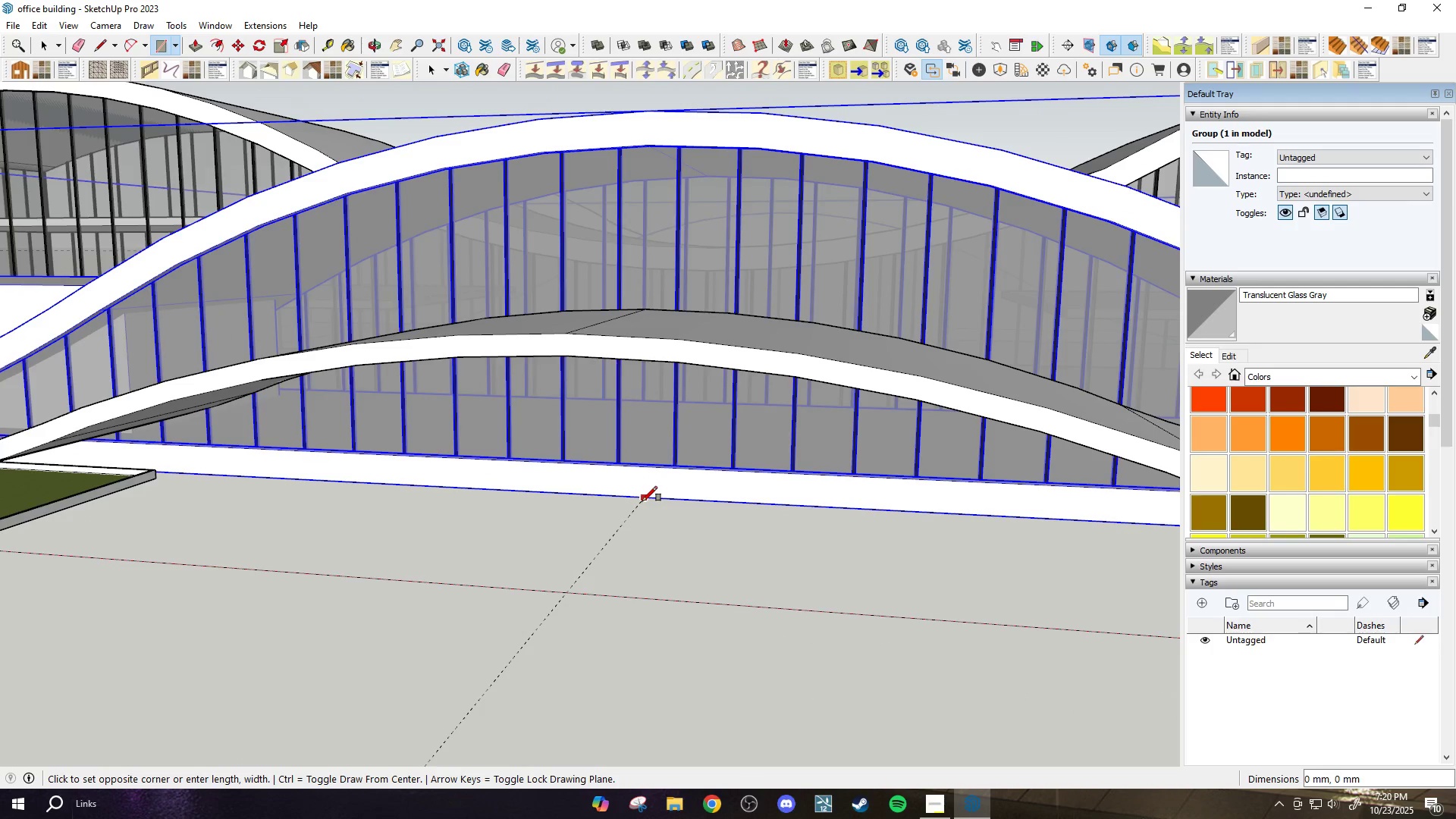 
scroll: coordinate [643, 502], scroll_direction: up, amount: 1.0
 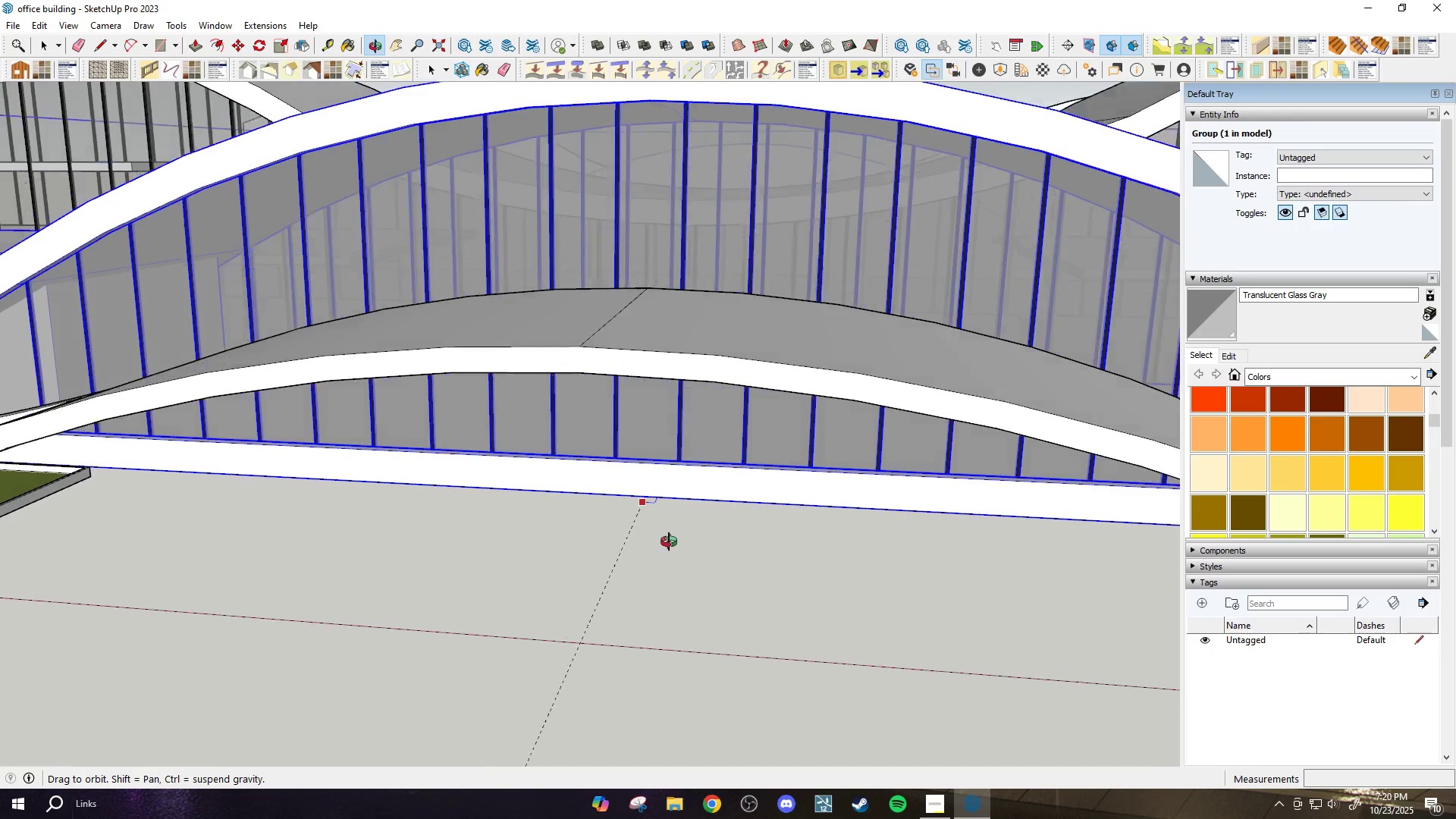 
key(Escape)
 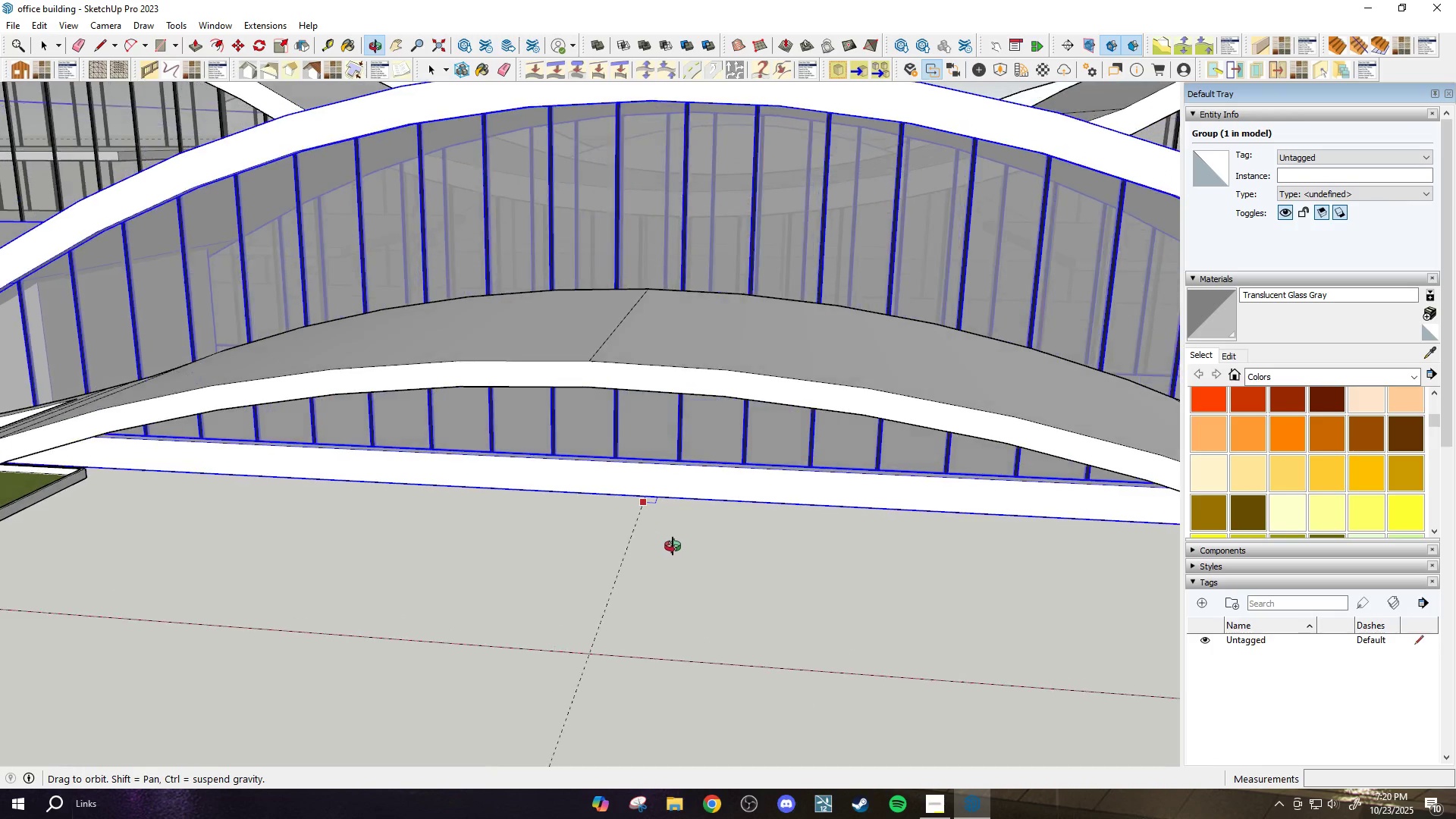 
key(T)
 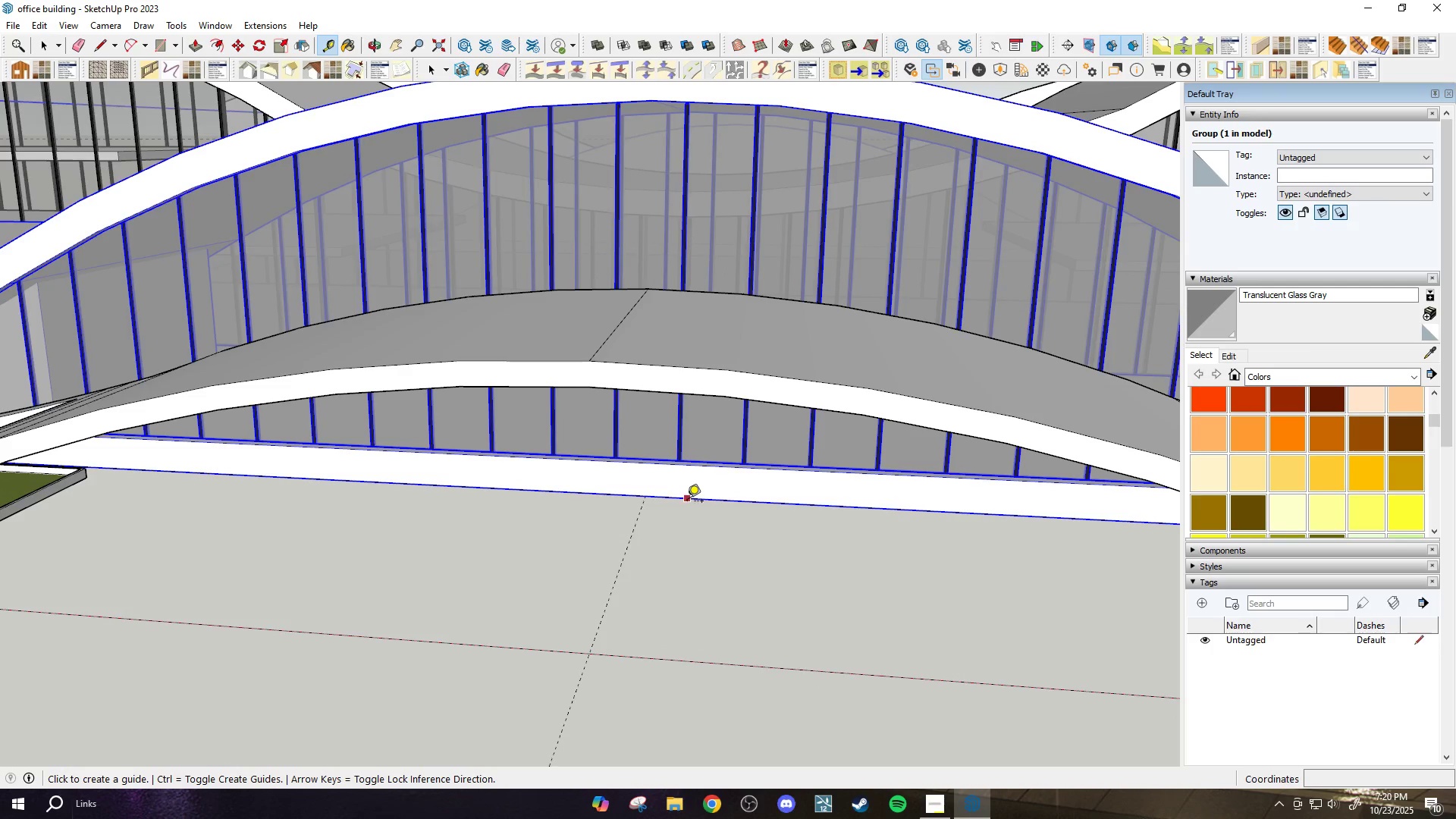 
left_click_drag(start_coordinate=[687, 502], to_coordinate=[688, 510])
 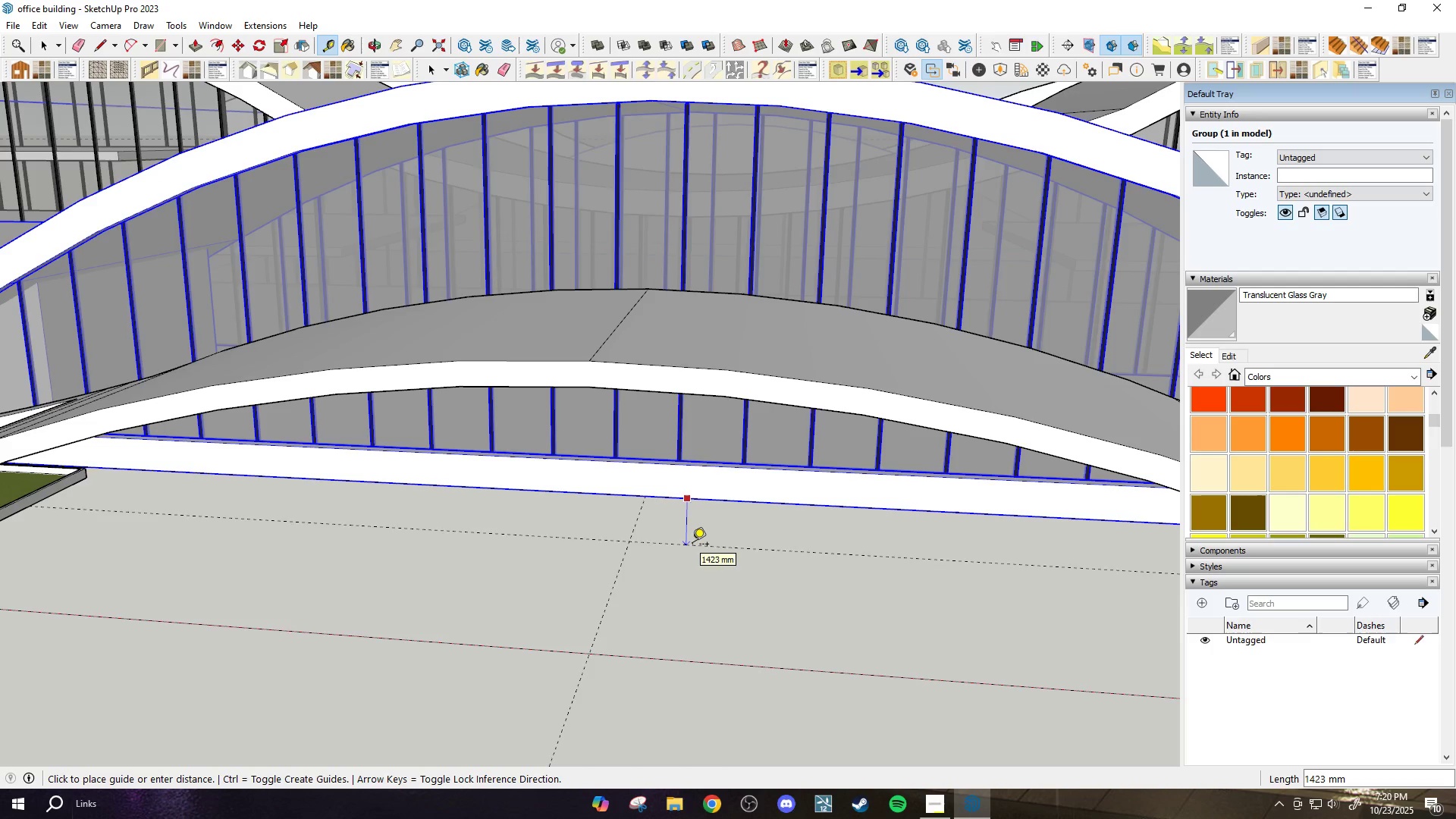 
scroll: coordinate [695, 522], scroll_direction: up, amount: 2.0
 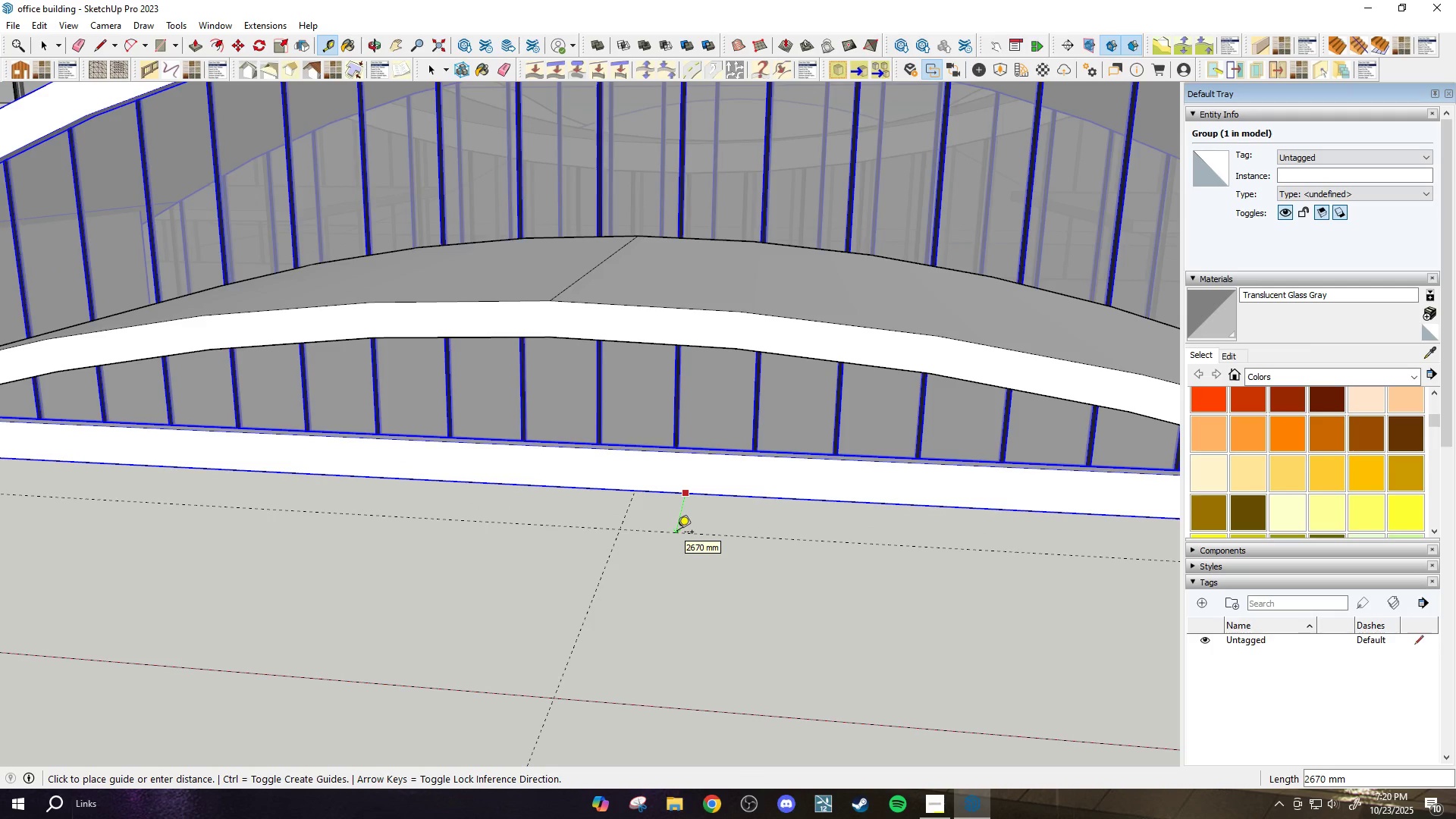 
scroll: coordinate [677, 533], scroll_direction: down, amount: 3.0
 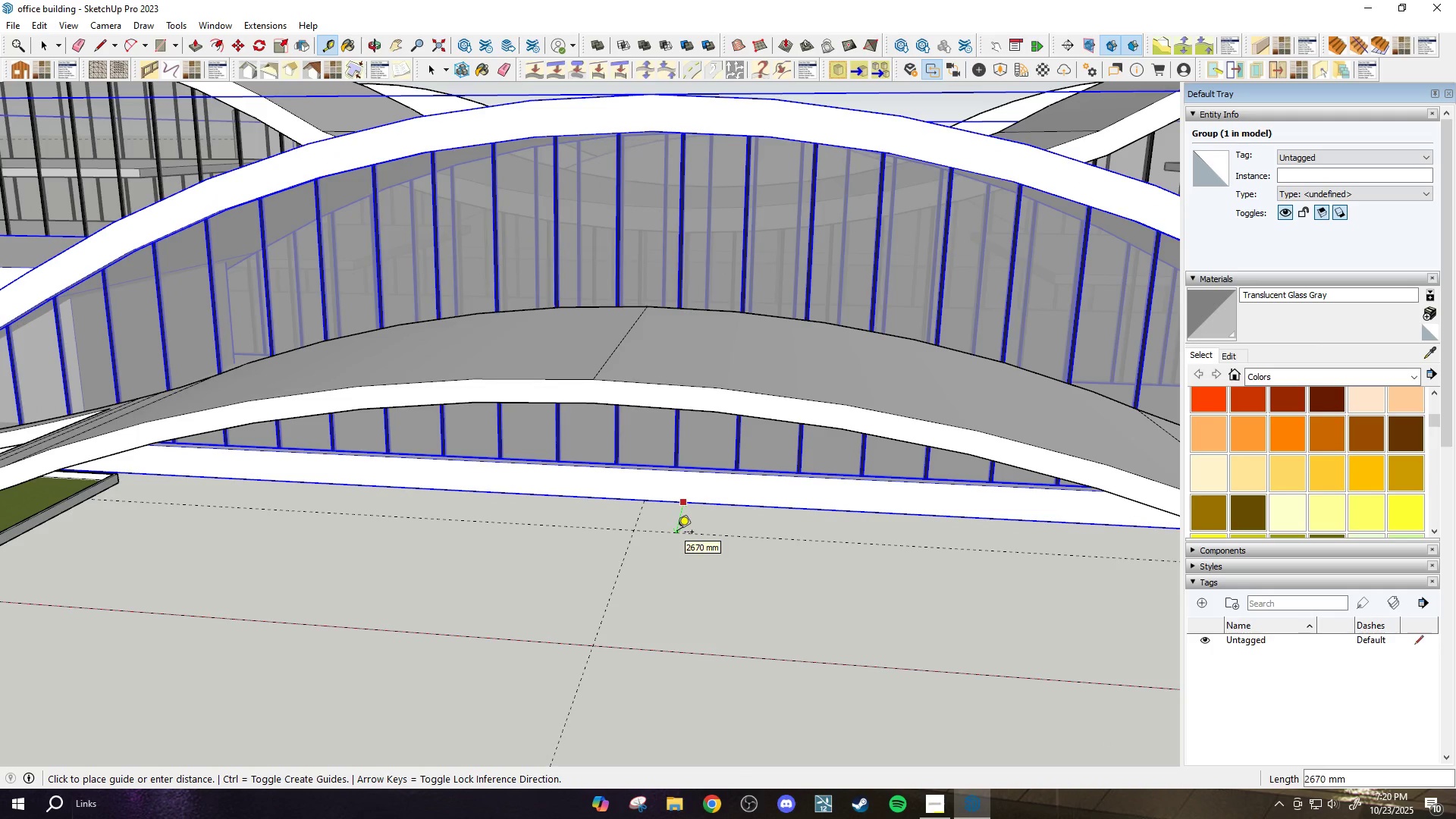 
hold_key(key=ShiftLeft, duration=1.53)
 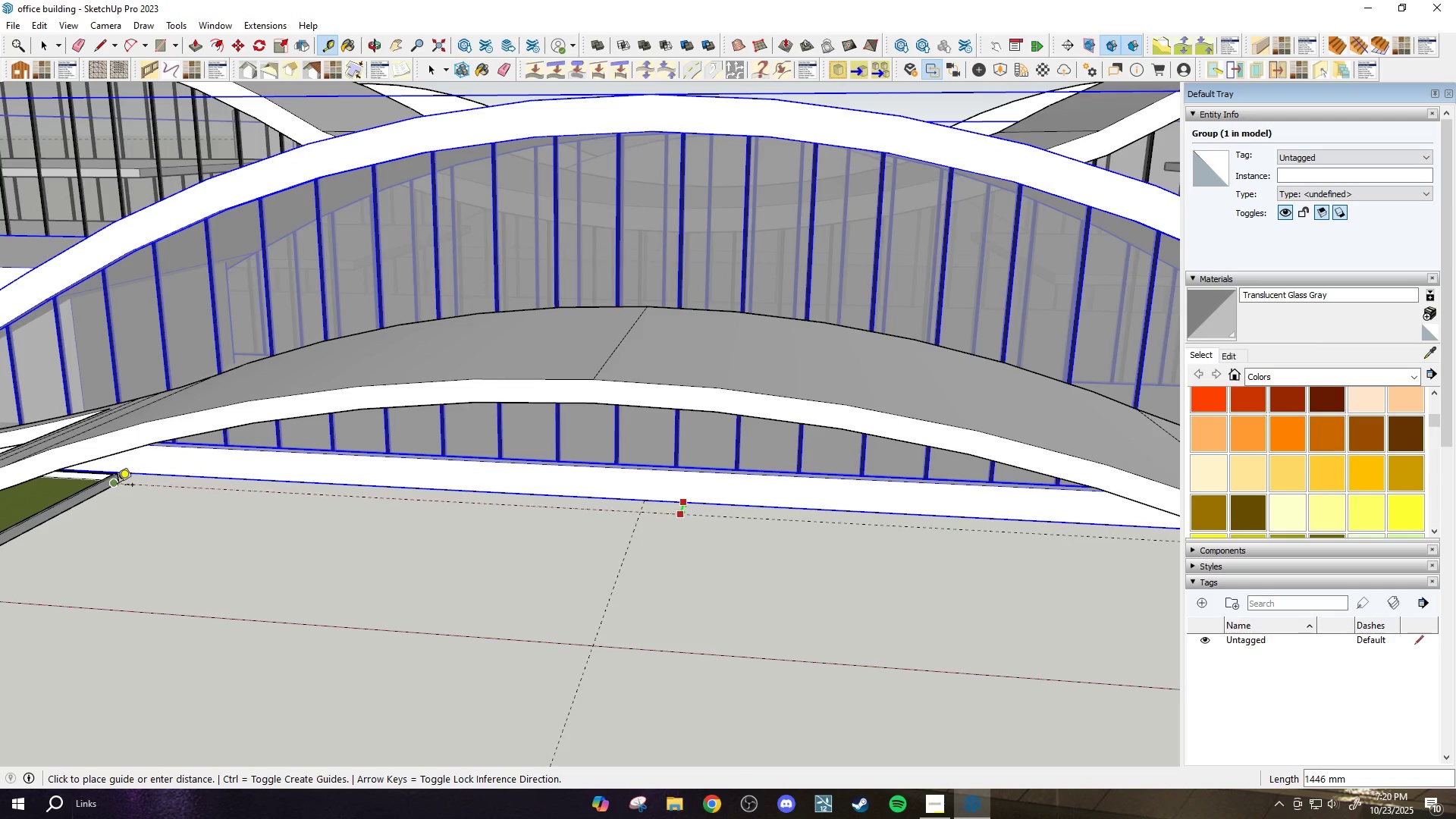 
hold_key(key=ShiftLeft, duration=1.52)
left_click([121, 484])
 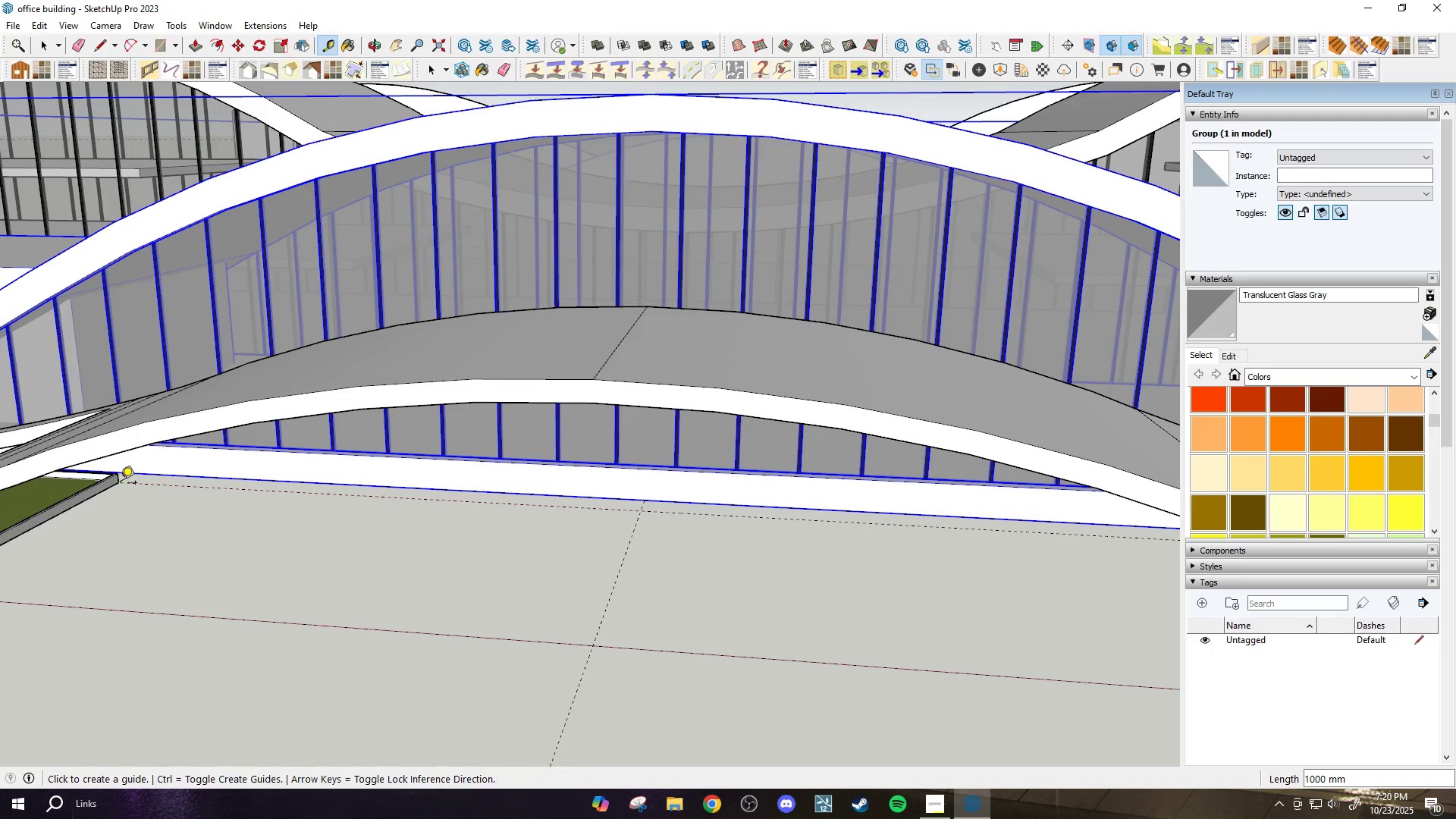 
key(Shift+ShiftLeft)
 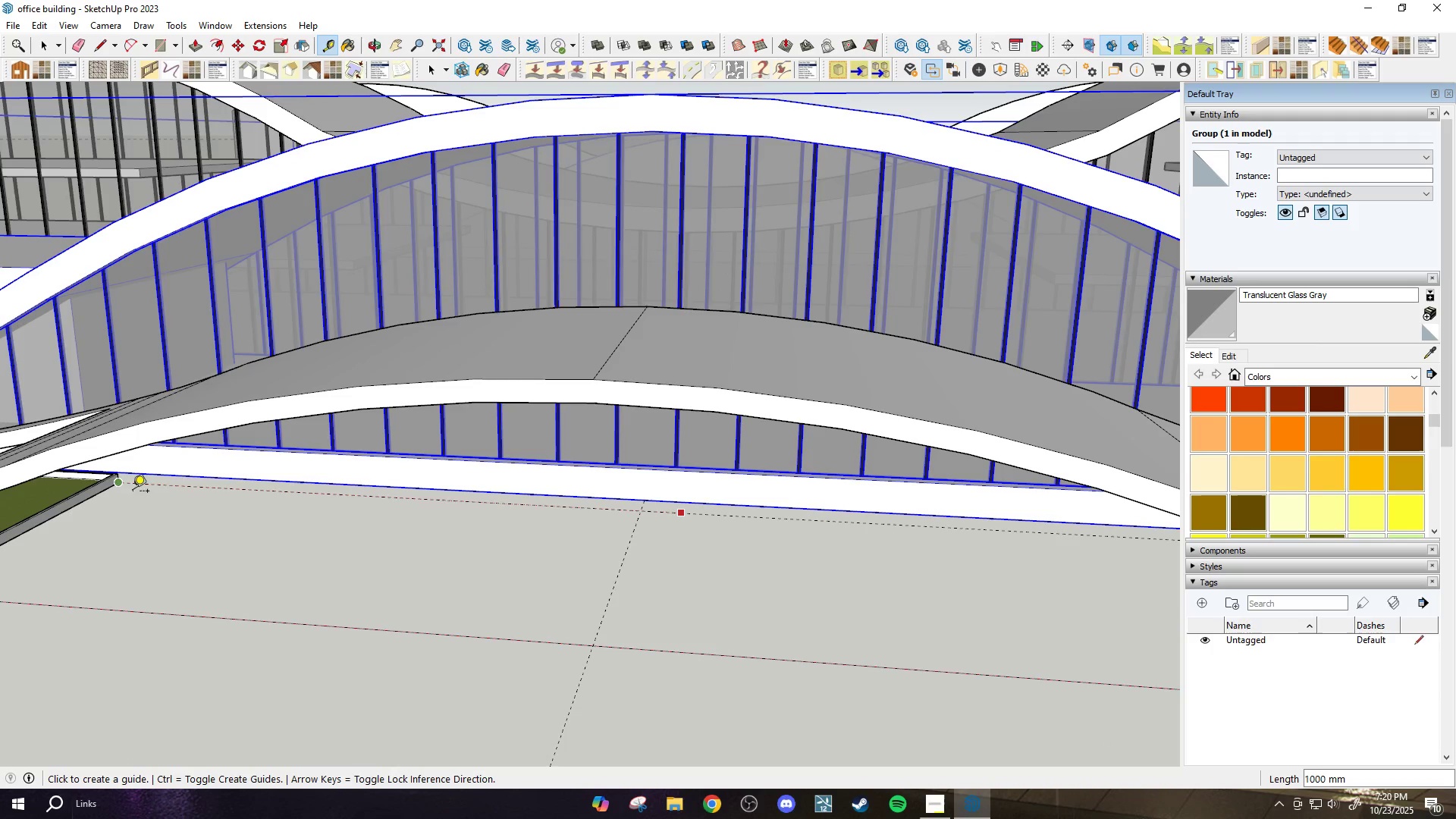 
key(Shift+ShiftLeft)
 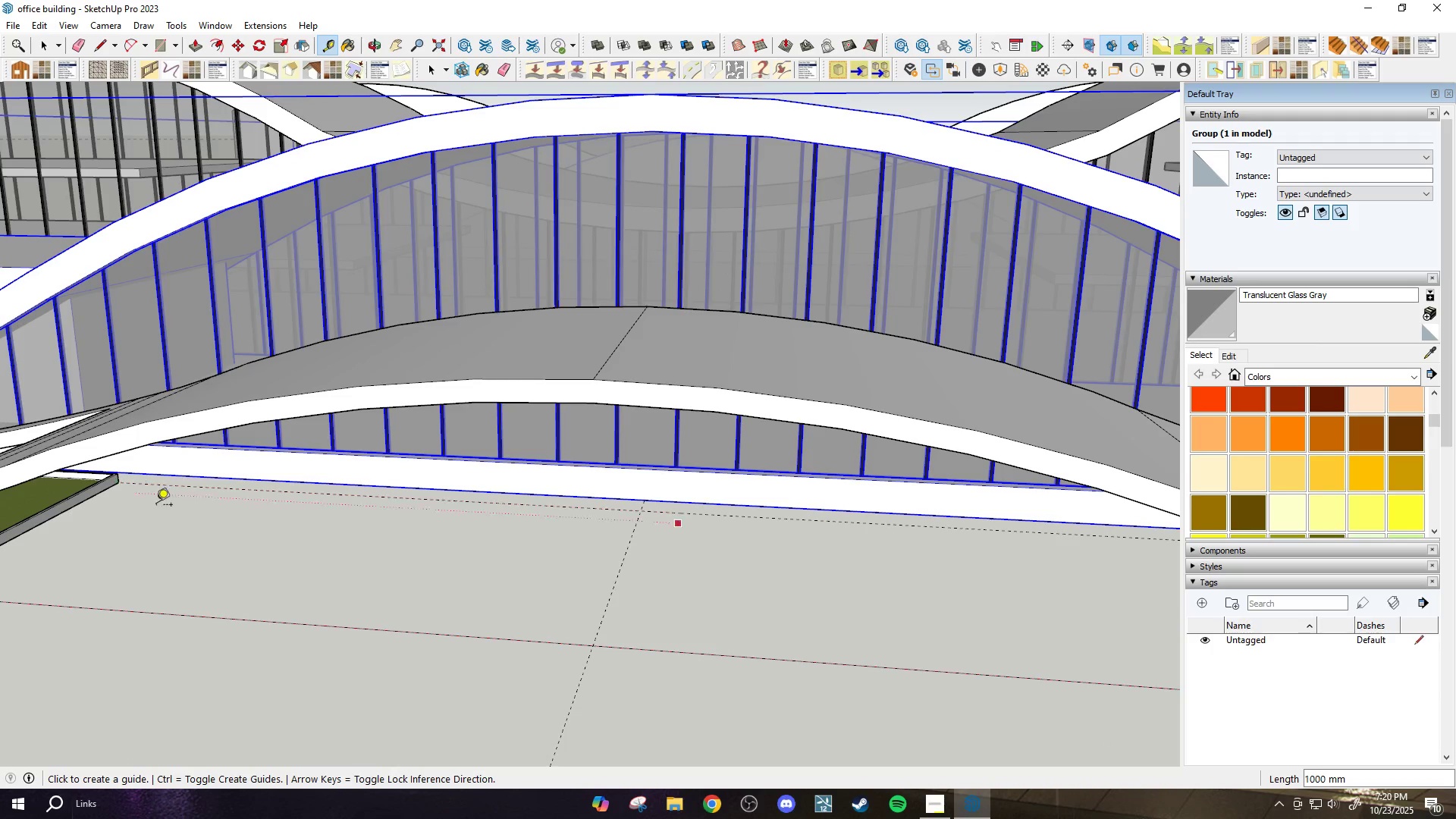 
key(Shift+ShiftLeft)
 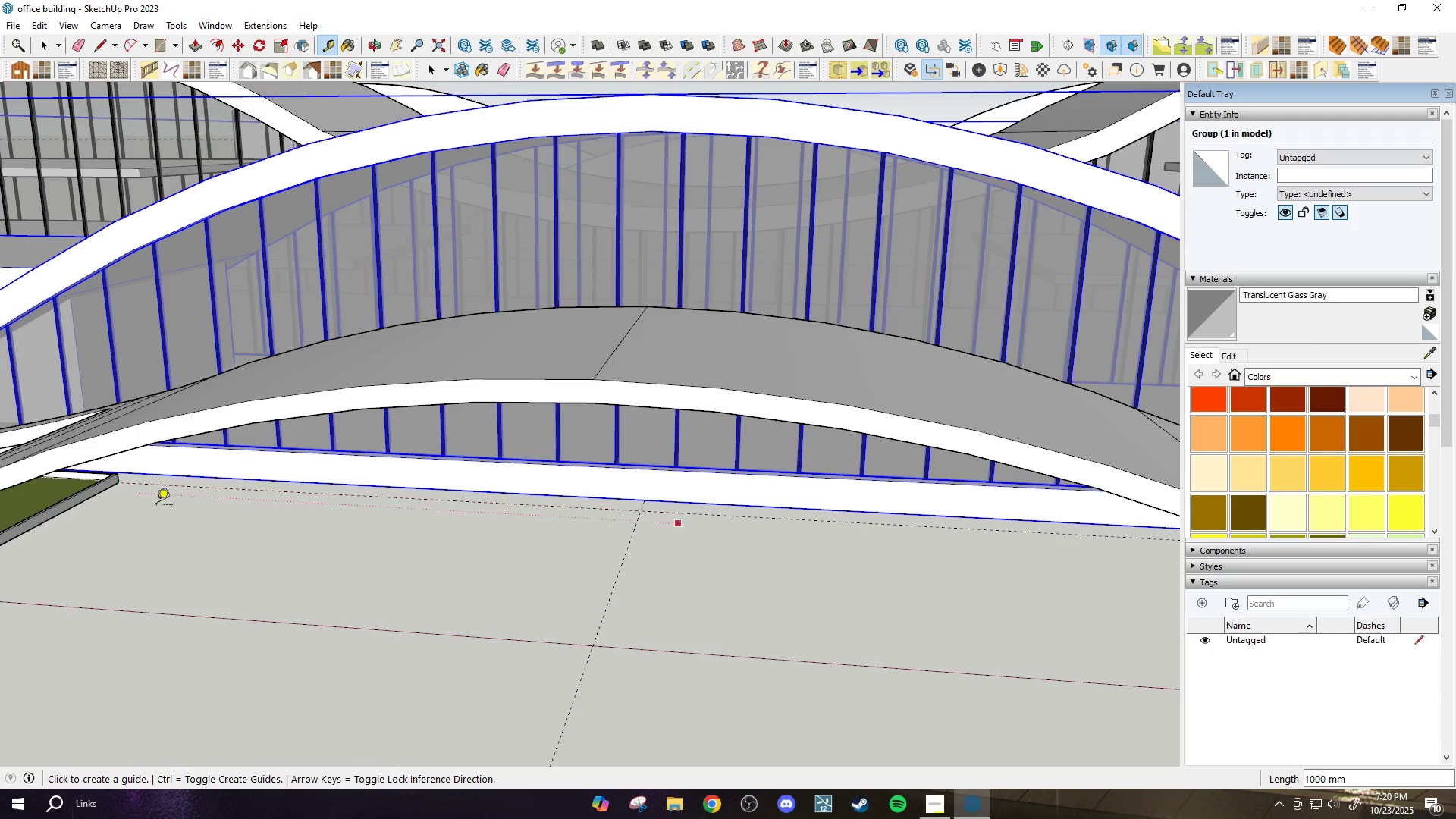 
key(Shift+ShiftLeft)
 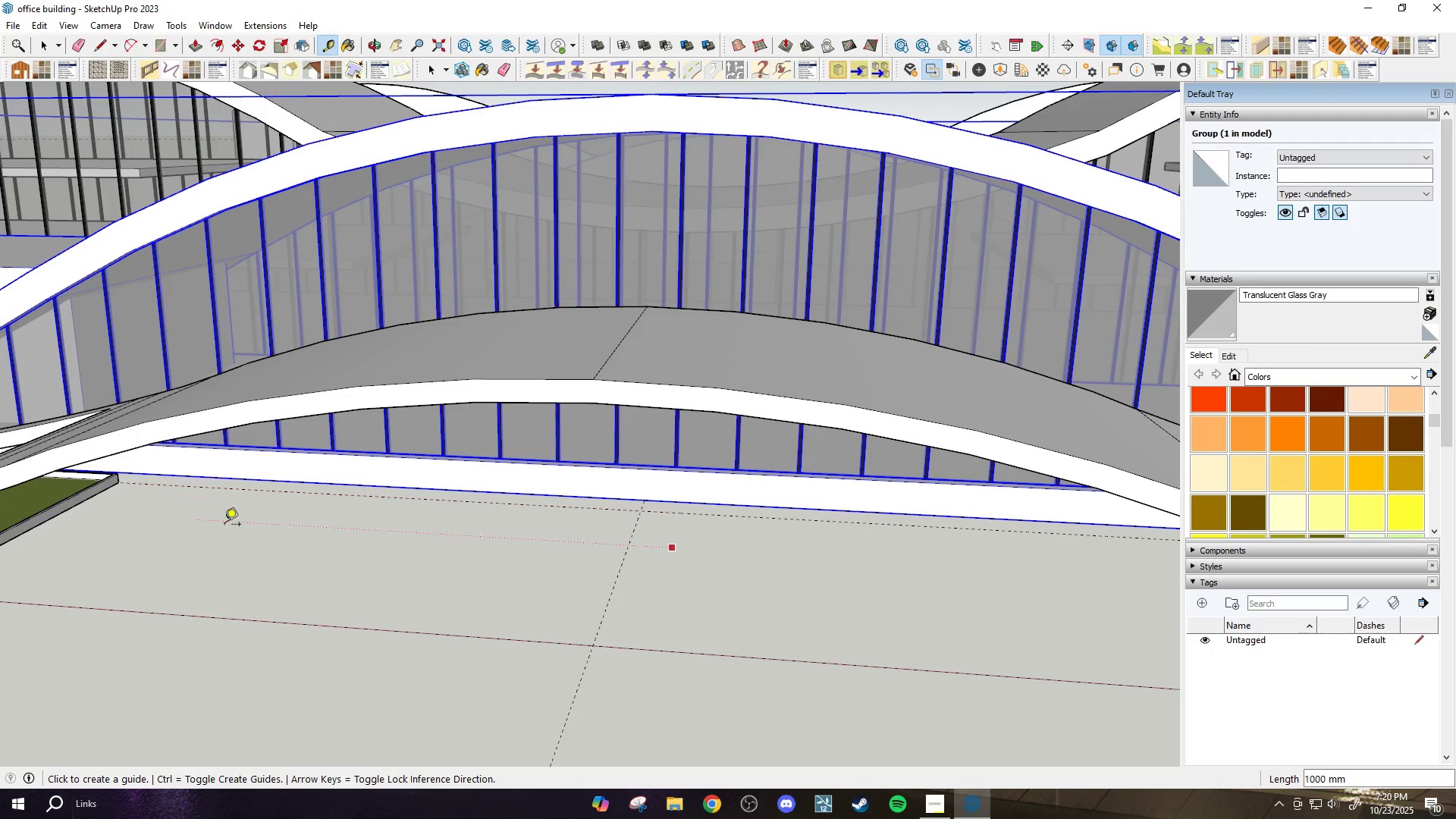 
key(Shift+ShiftLeft)
 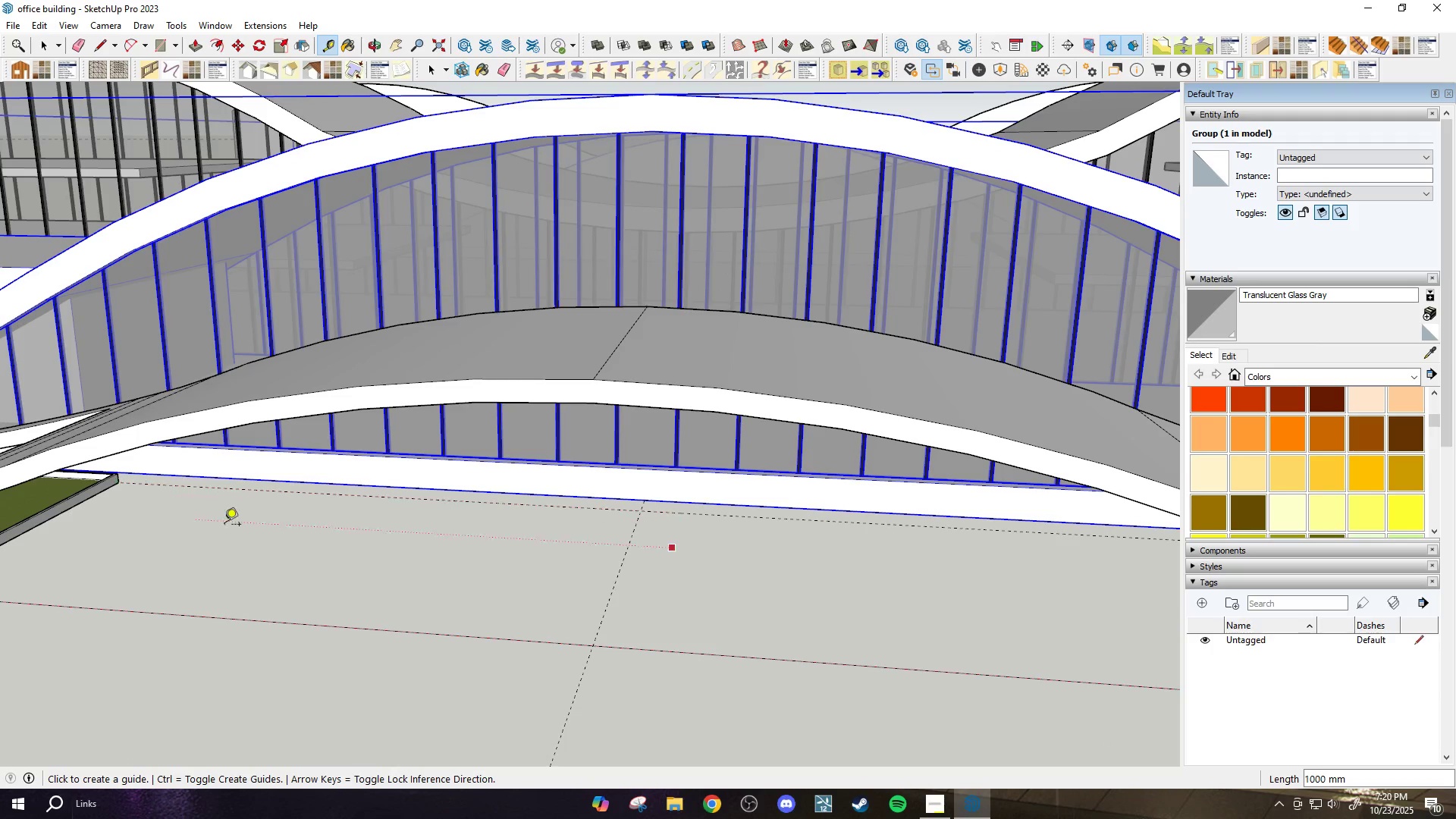 
scroll: coordinate [239, 529], scroll_direction: down, amount: 2.0
 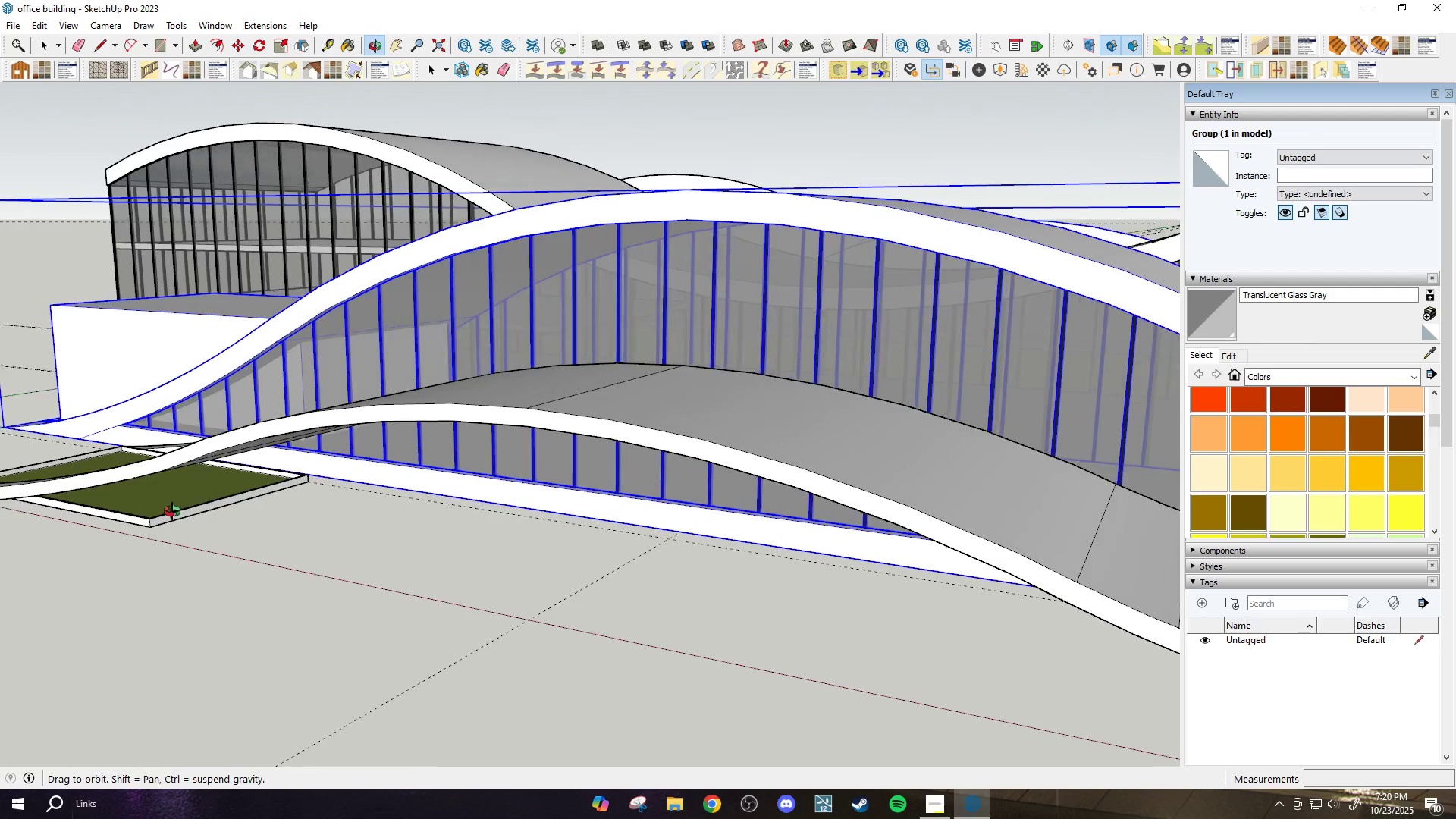 
scroll: coordinate [516, 543], scroll_direction: up, amount: 11.0
 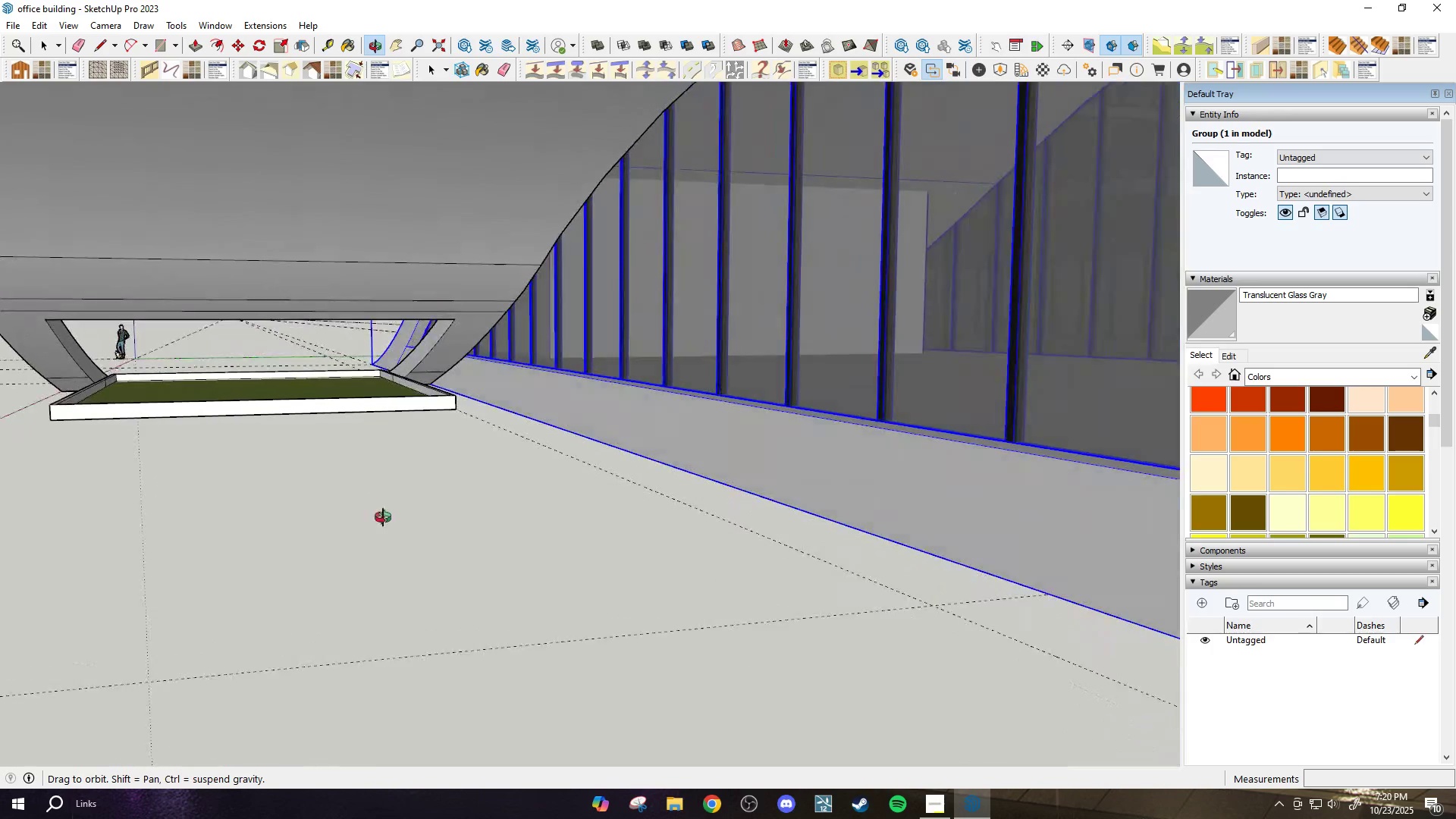 
scroll: coordinate [680, 574], scroll_direction: down, amount: 4.0
 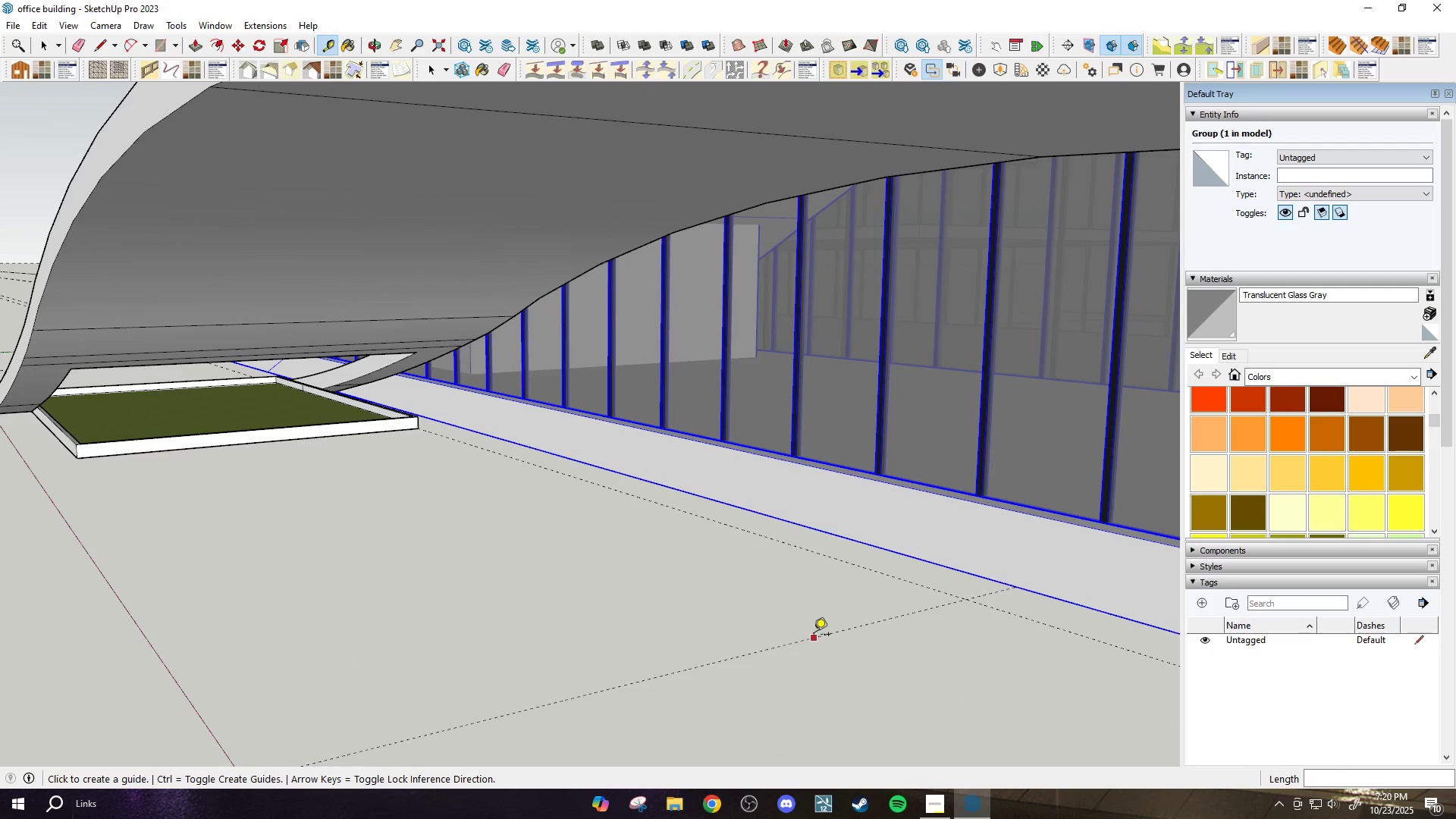 
left_click_drag(start_coordinate=[814, 635], to_coordinate=[809, 634])
 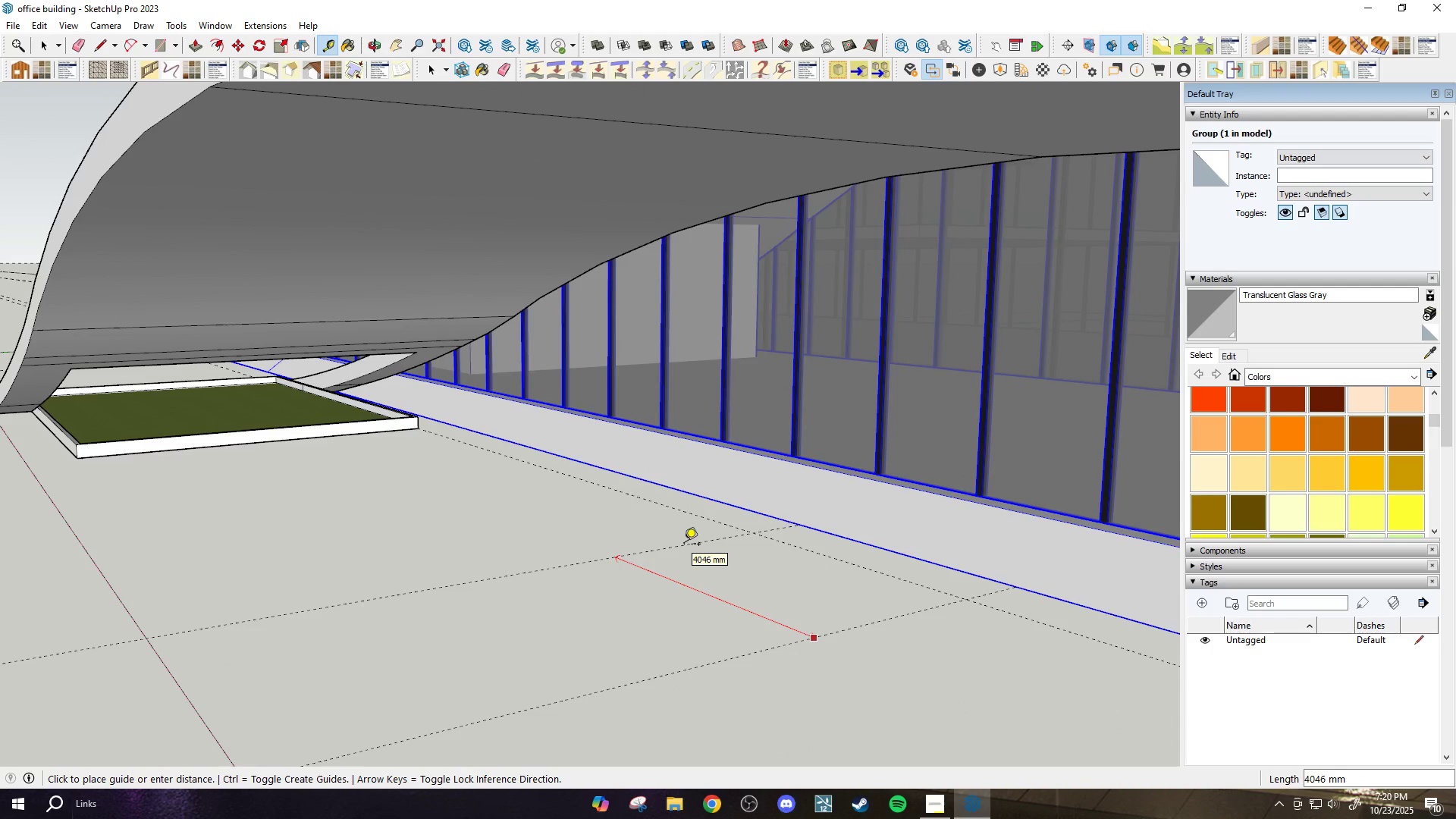 
type(10000)
 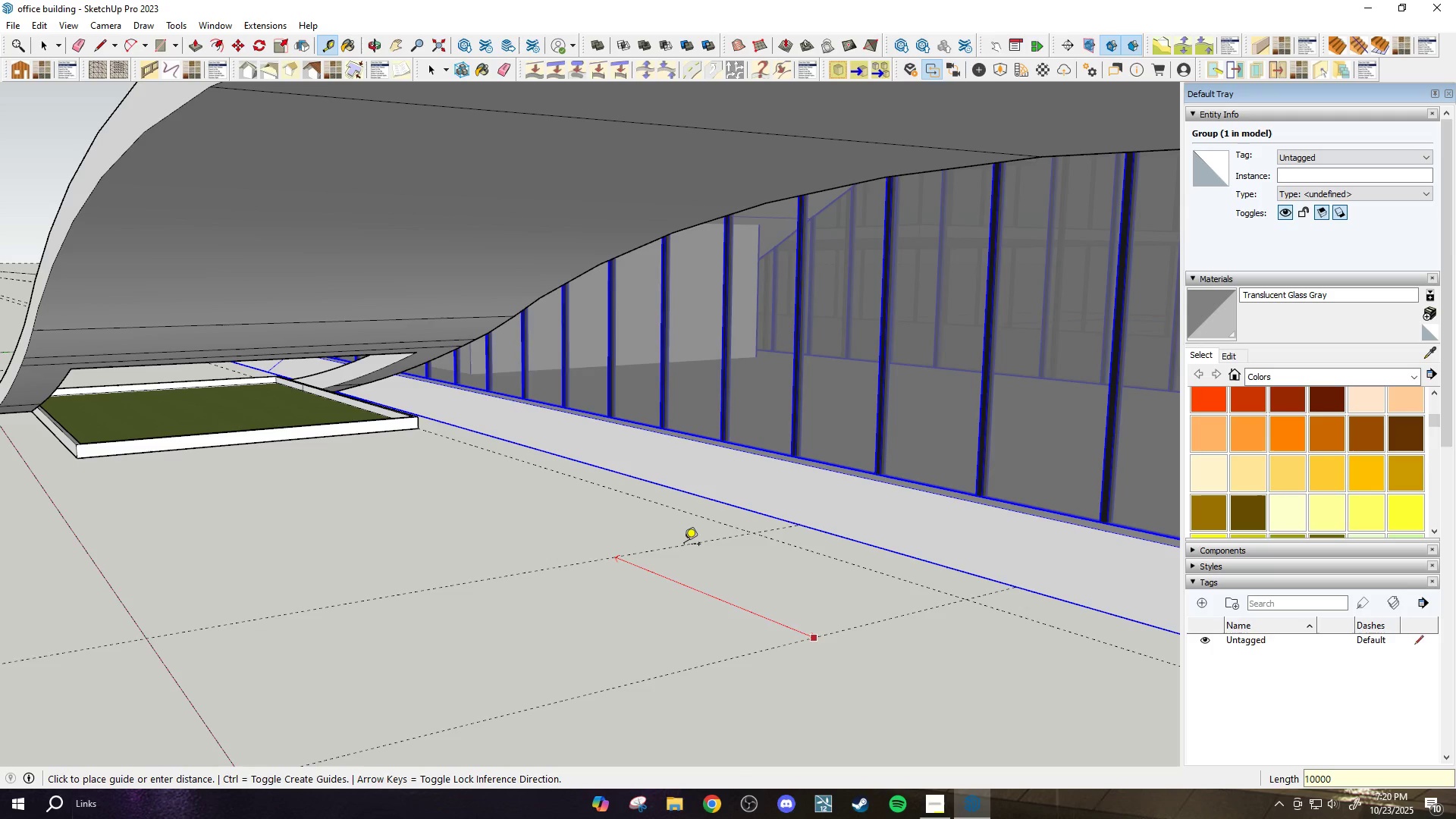 
key(Enter)
 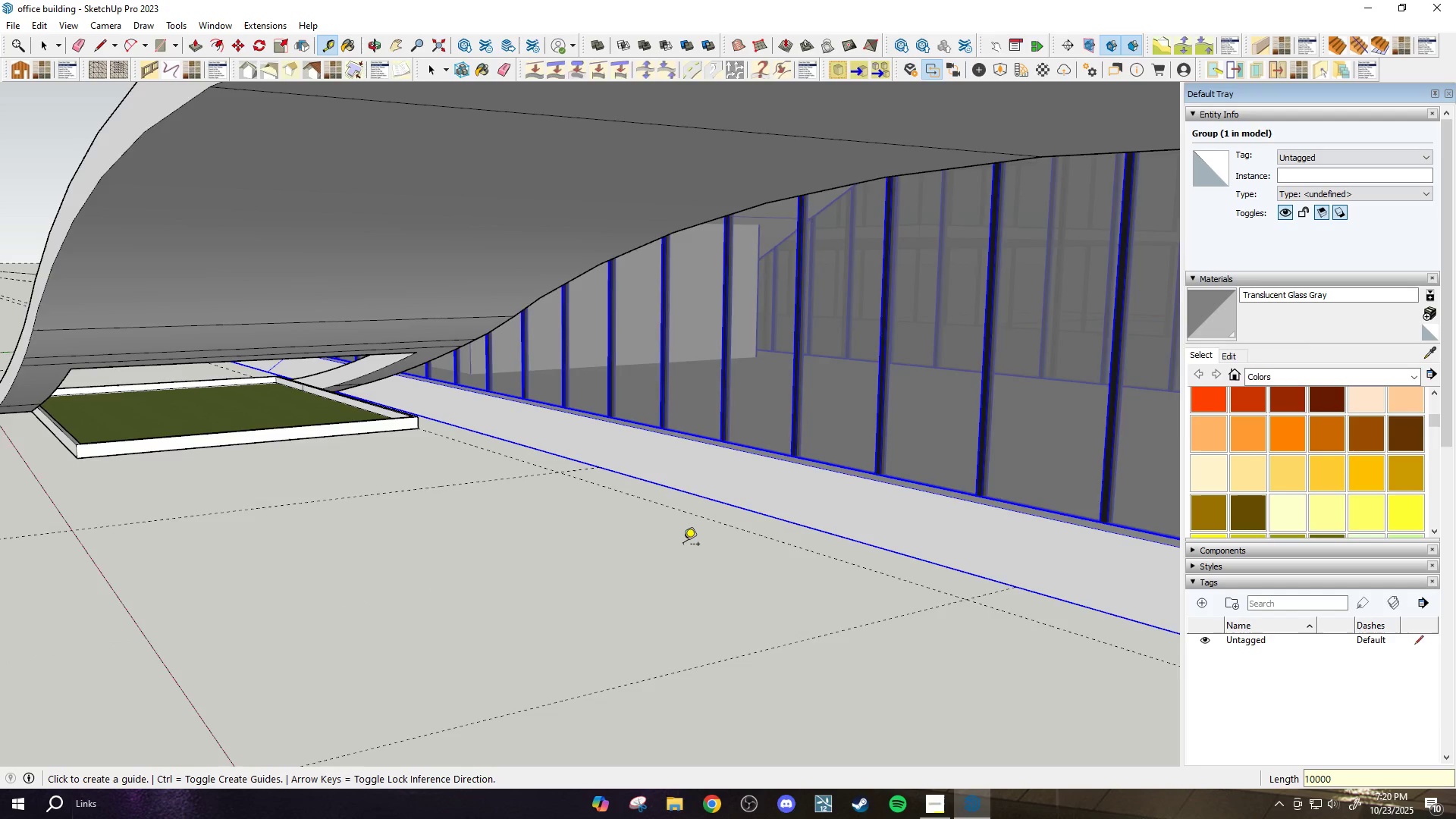 
scroll: coordinate [752, 515], scroll_direction: down, amount: 5.0
 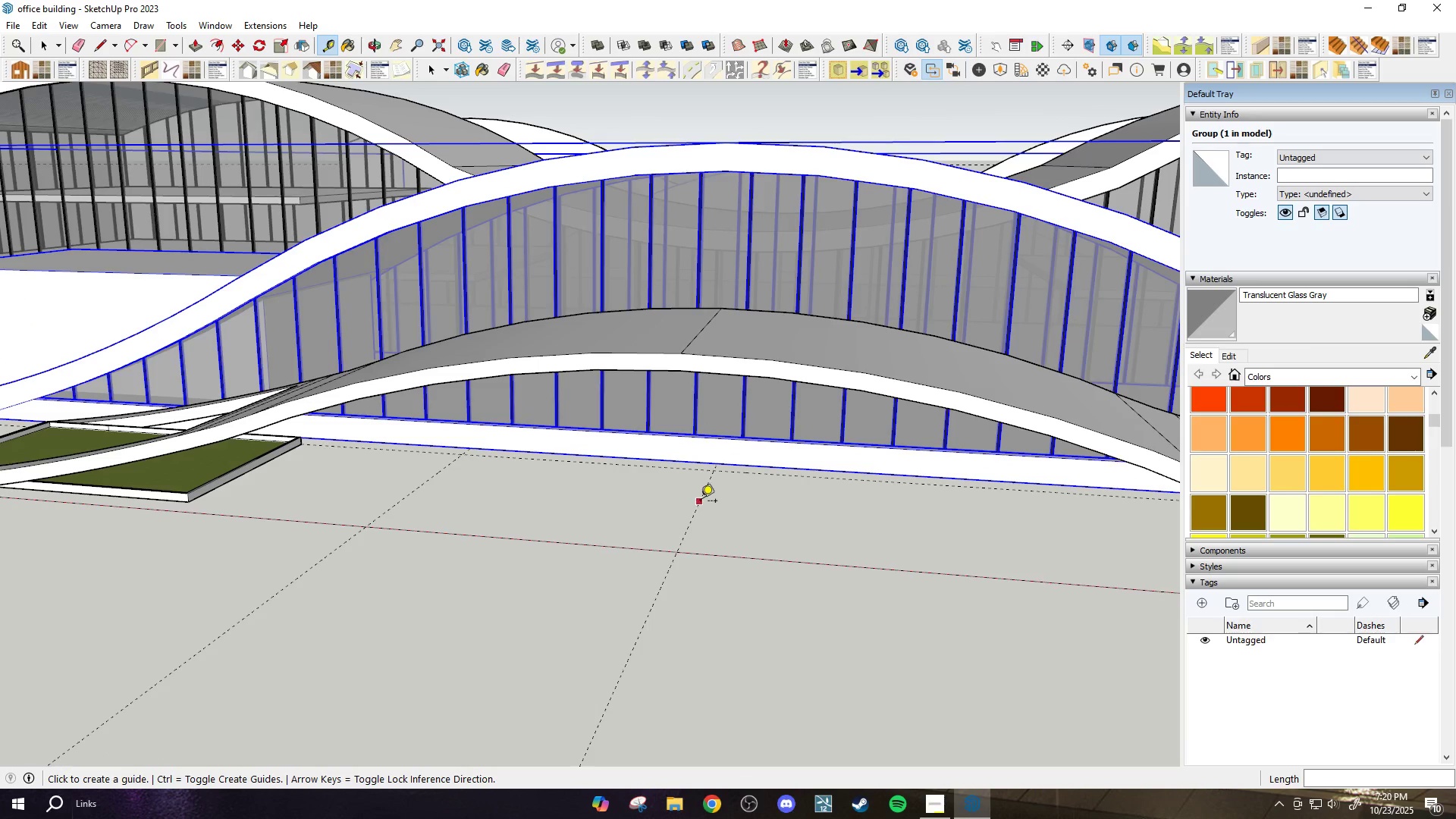 
left_click([700, 501])
 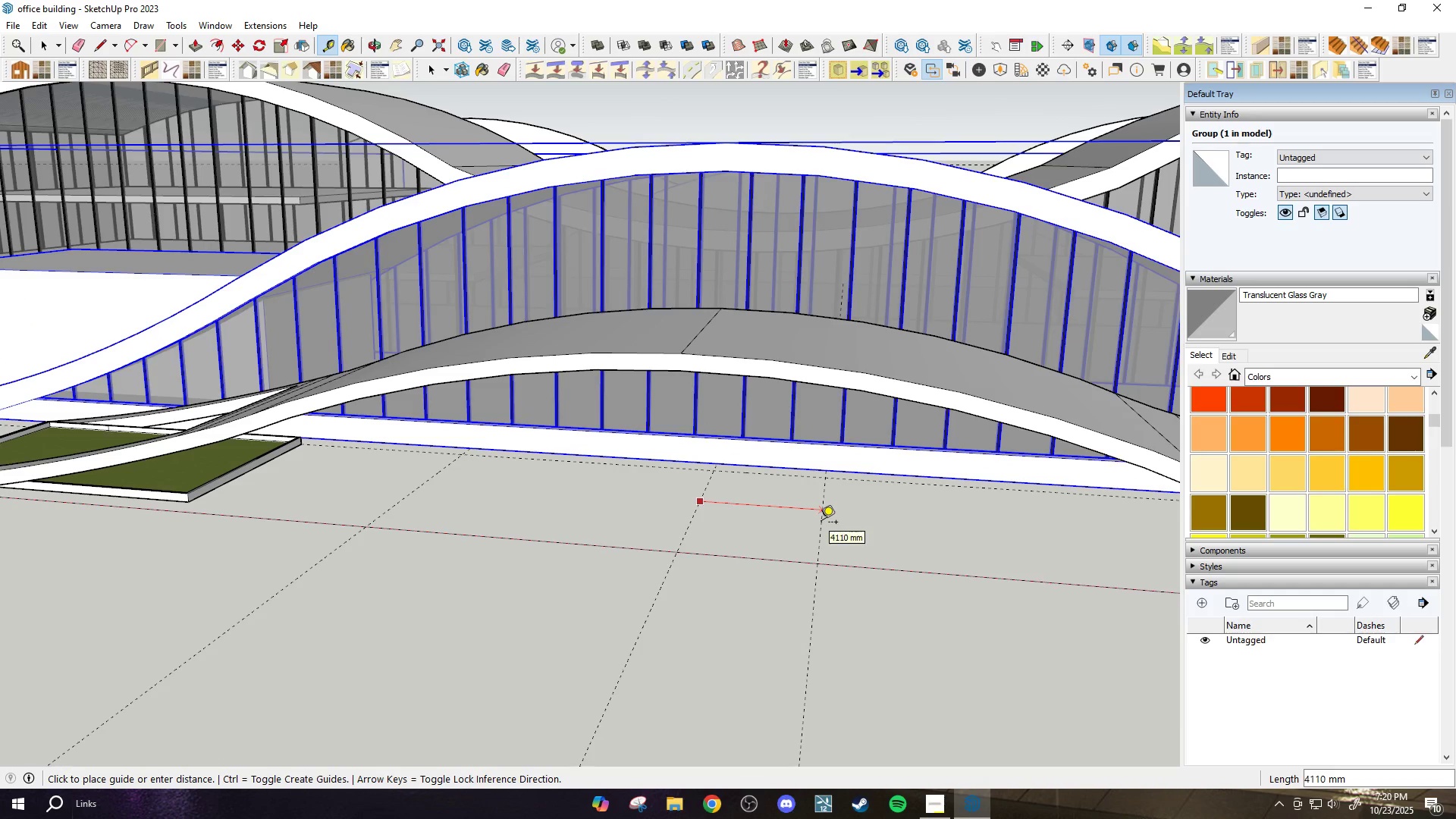 
type(10000)
 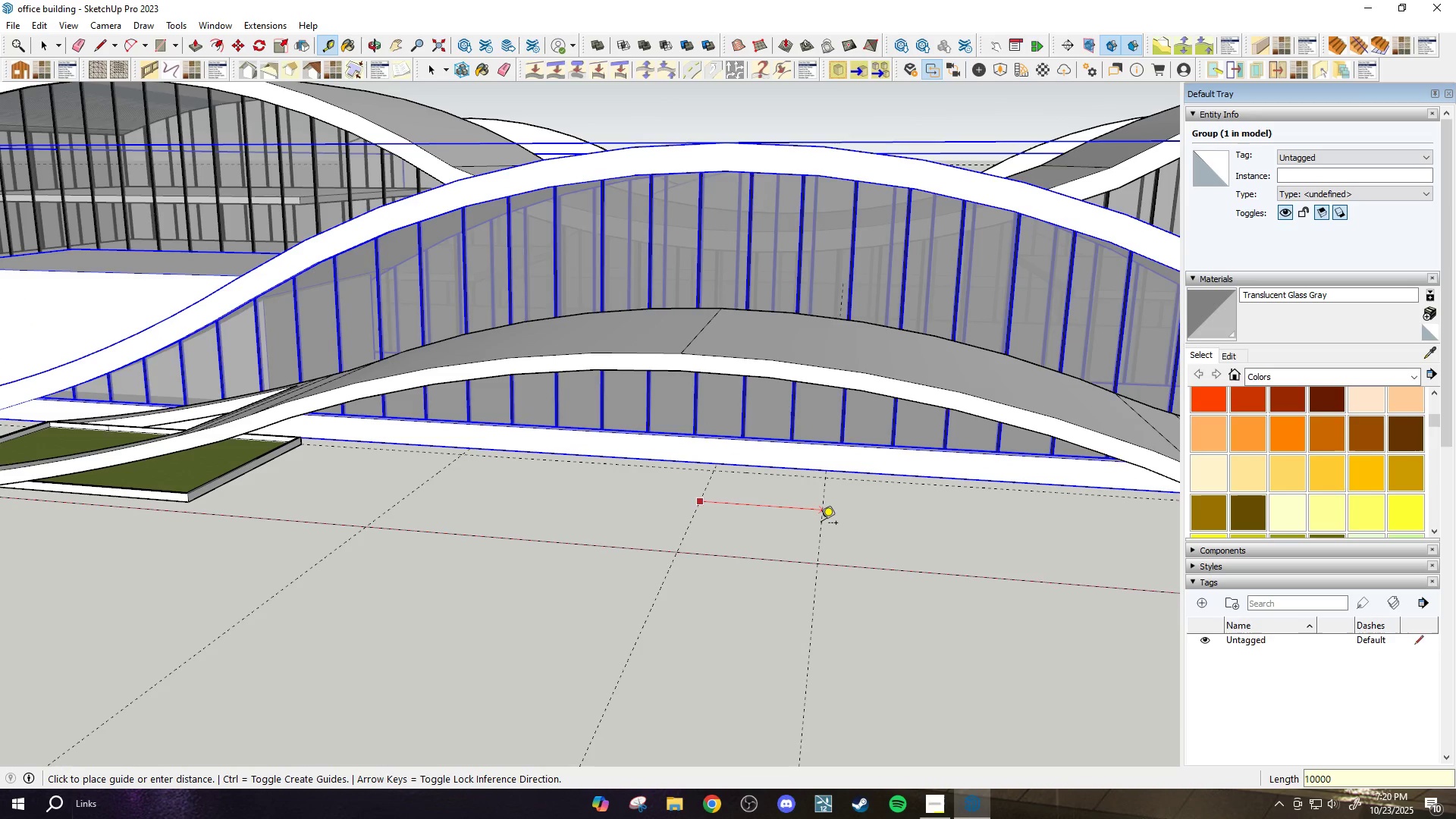 
key(Enter)
 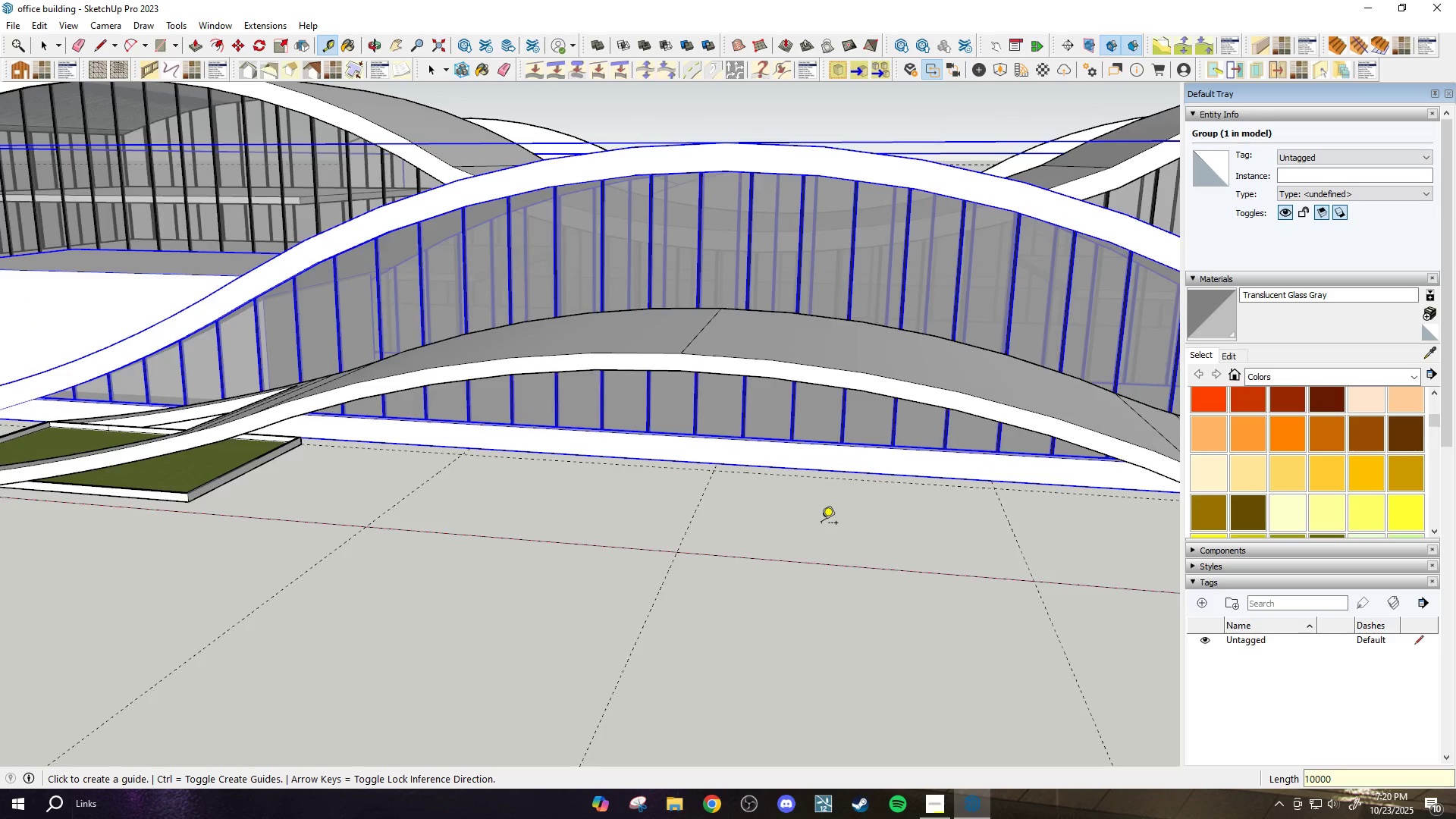 
scroll: coordinate [821, 524], scroll_direction: down, amount: 1.0
 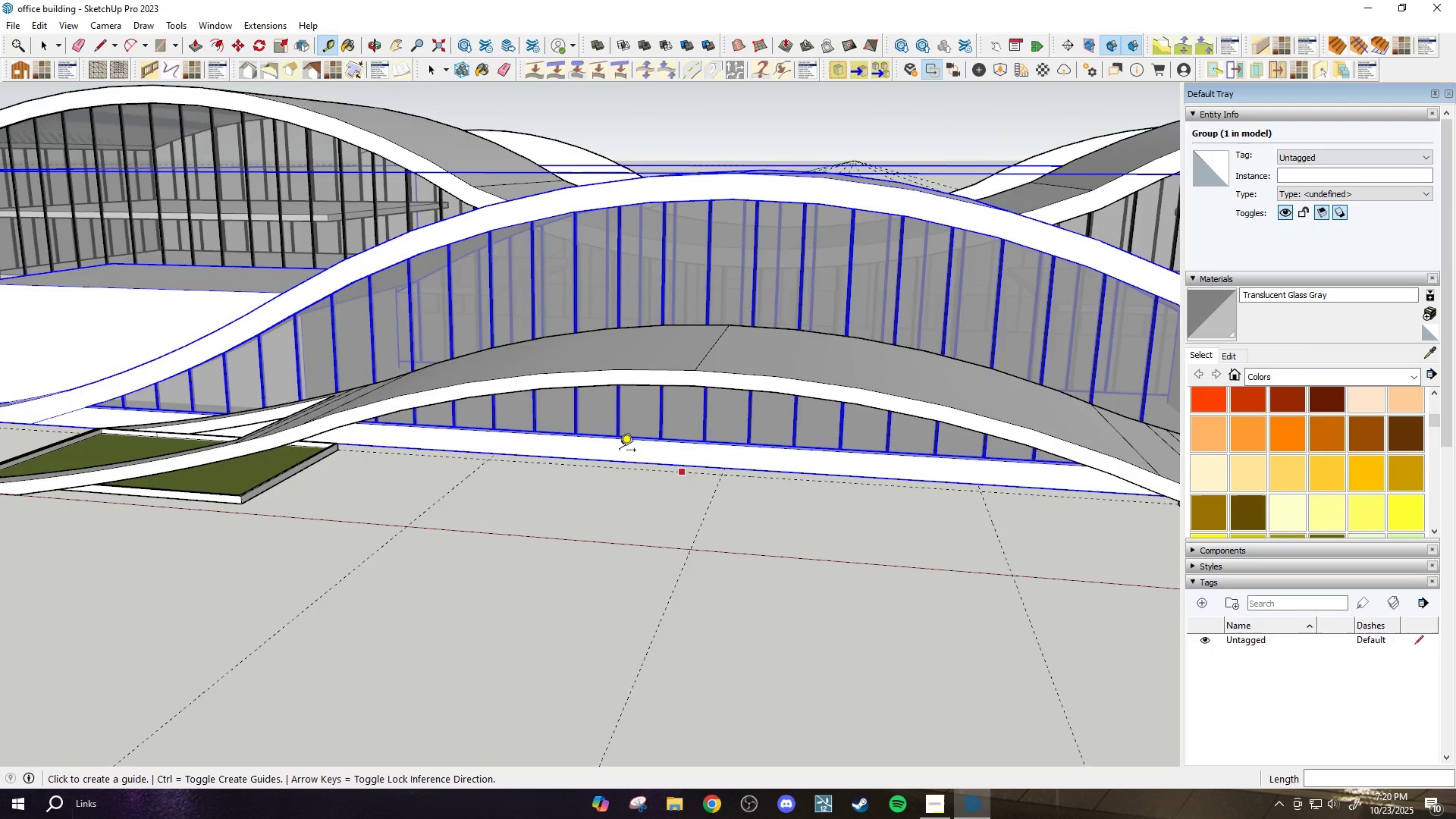 
scroll: coordinate [573, 469], scroll_direction: up, amount: 4.0
 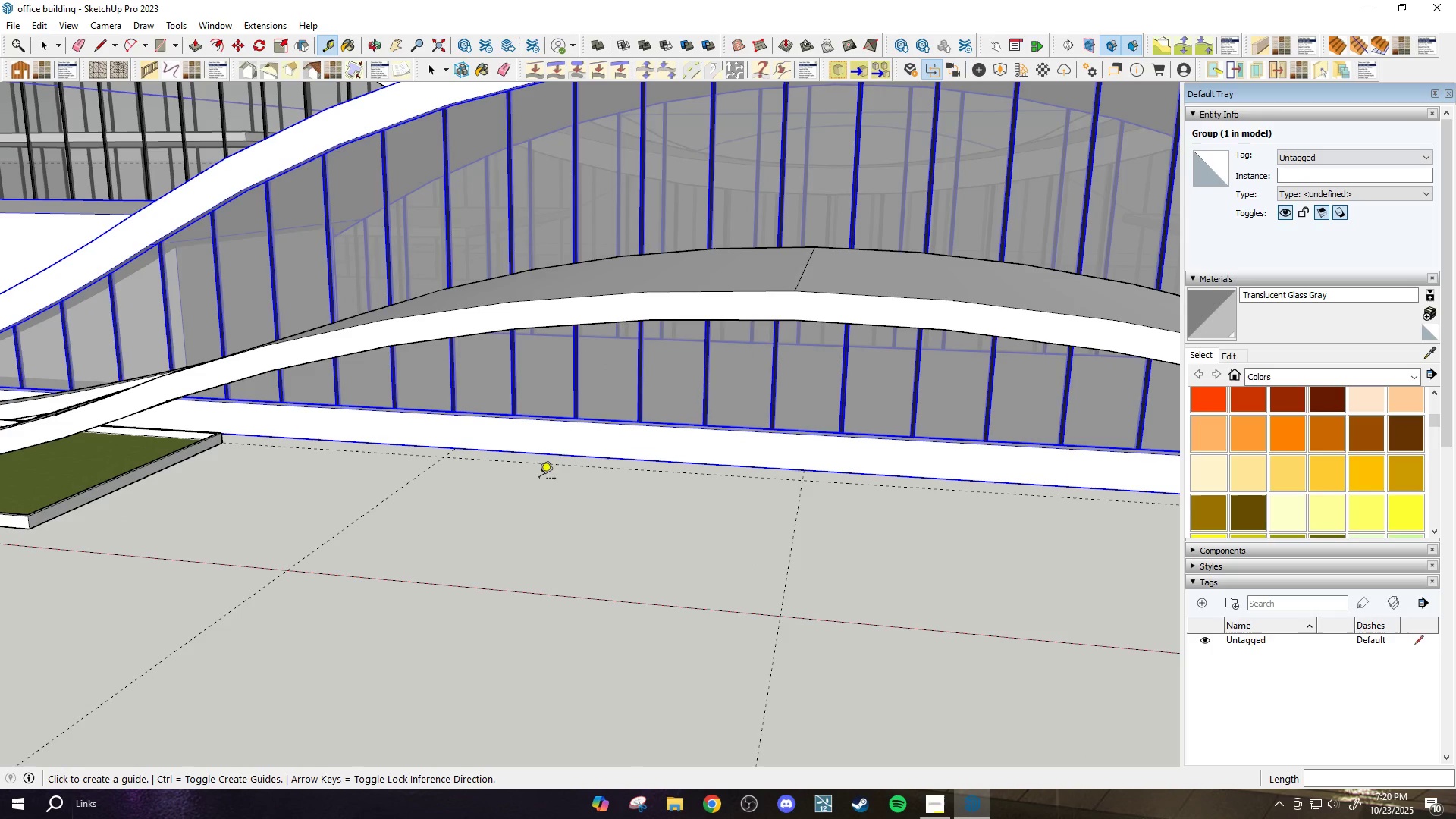 
type(r)
key(Escape)
type(tr)
 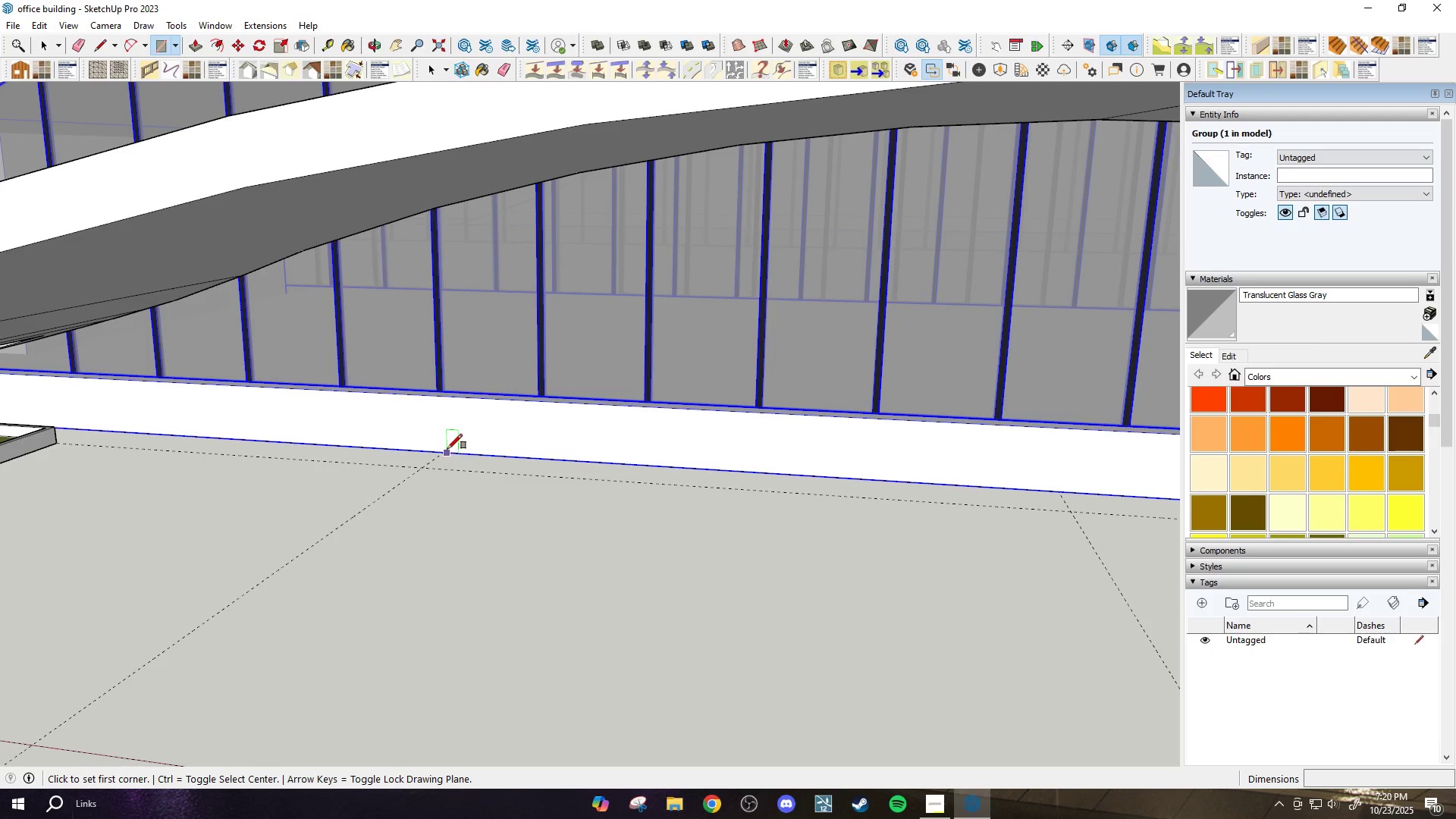 
scroll: coordinate [444, 453], scroll_direction: up, amount: 5.0
 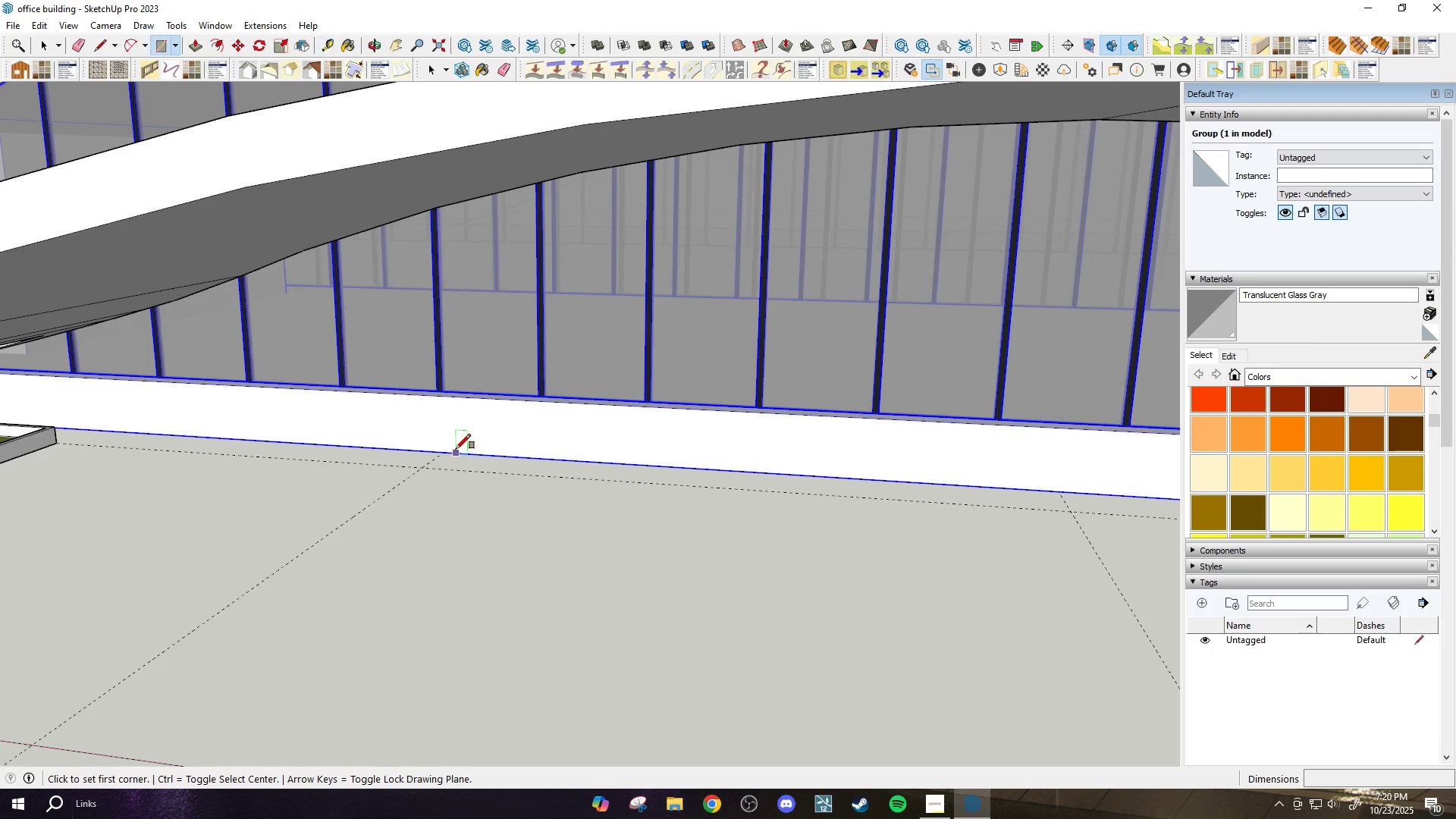 
left_click([441, 450])
 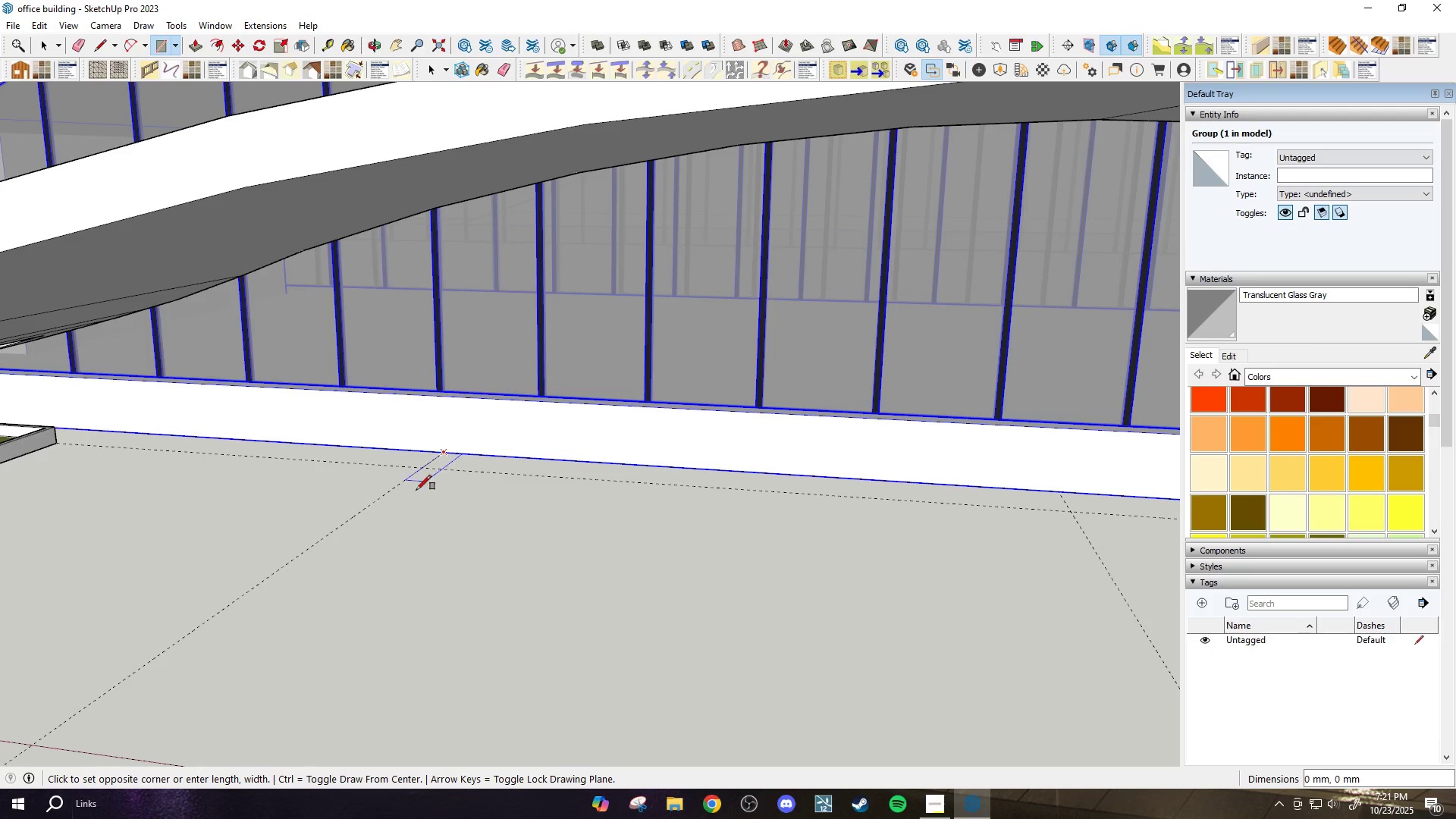 
scroll: coordinate [403, 510], scroll_direction: down, amount: 9.0
 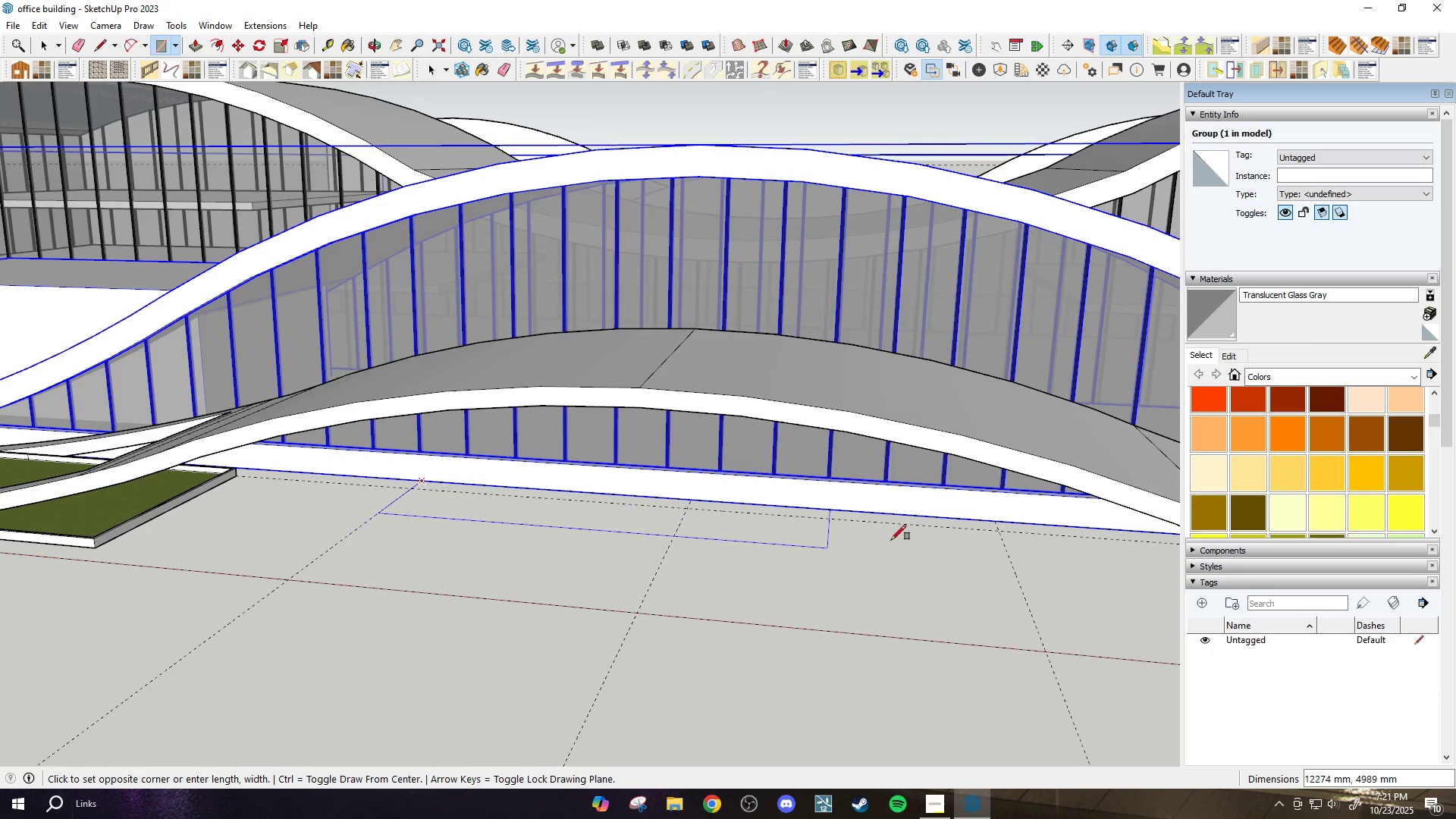 
scroll: coordinate [925, 536], scroll_direction: up, amount: 3.0
 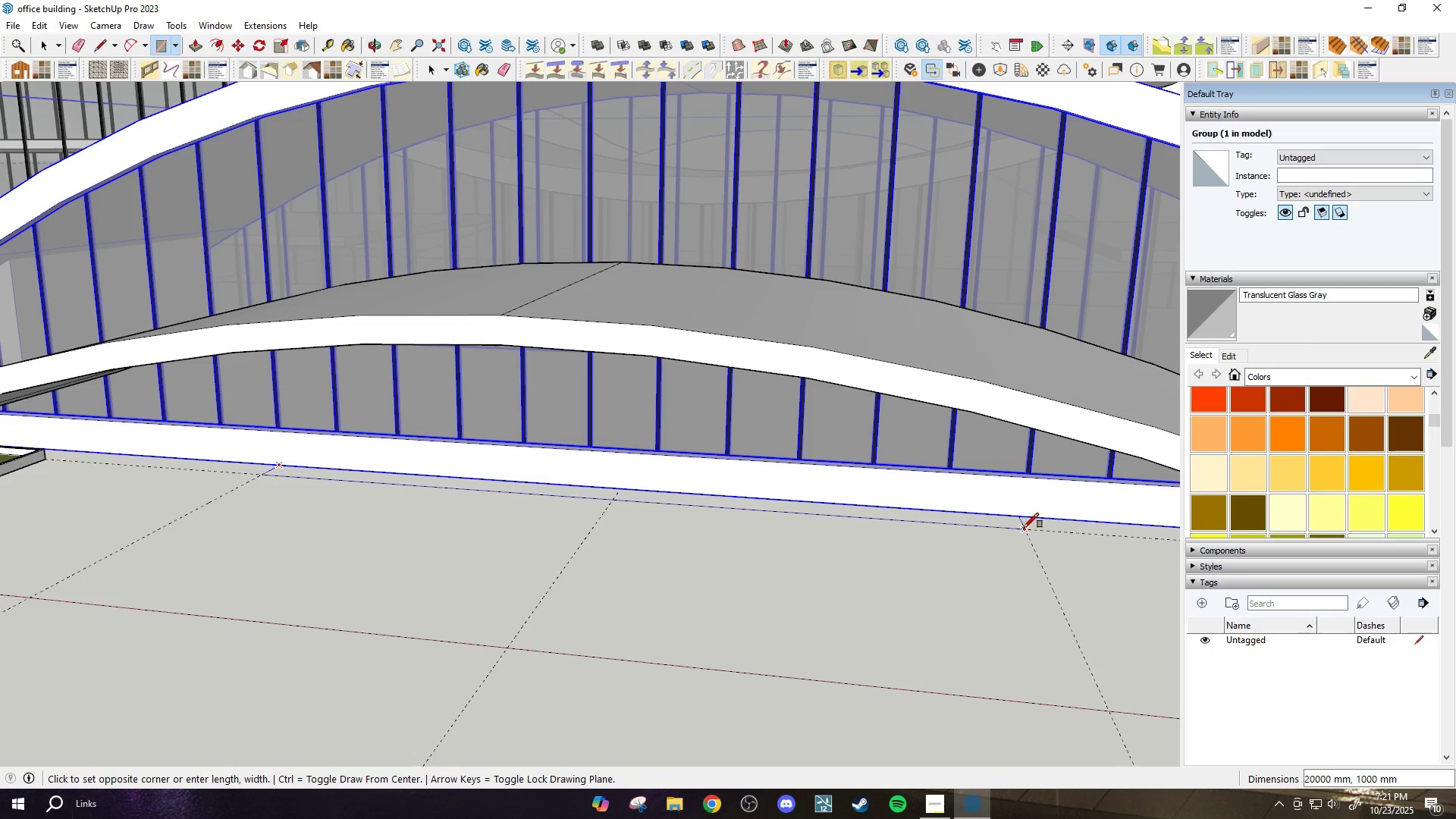 
left_click([1025, 527])
 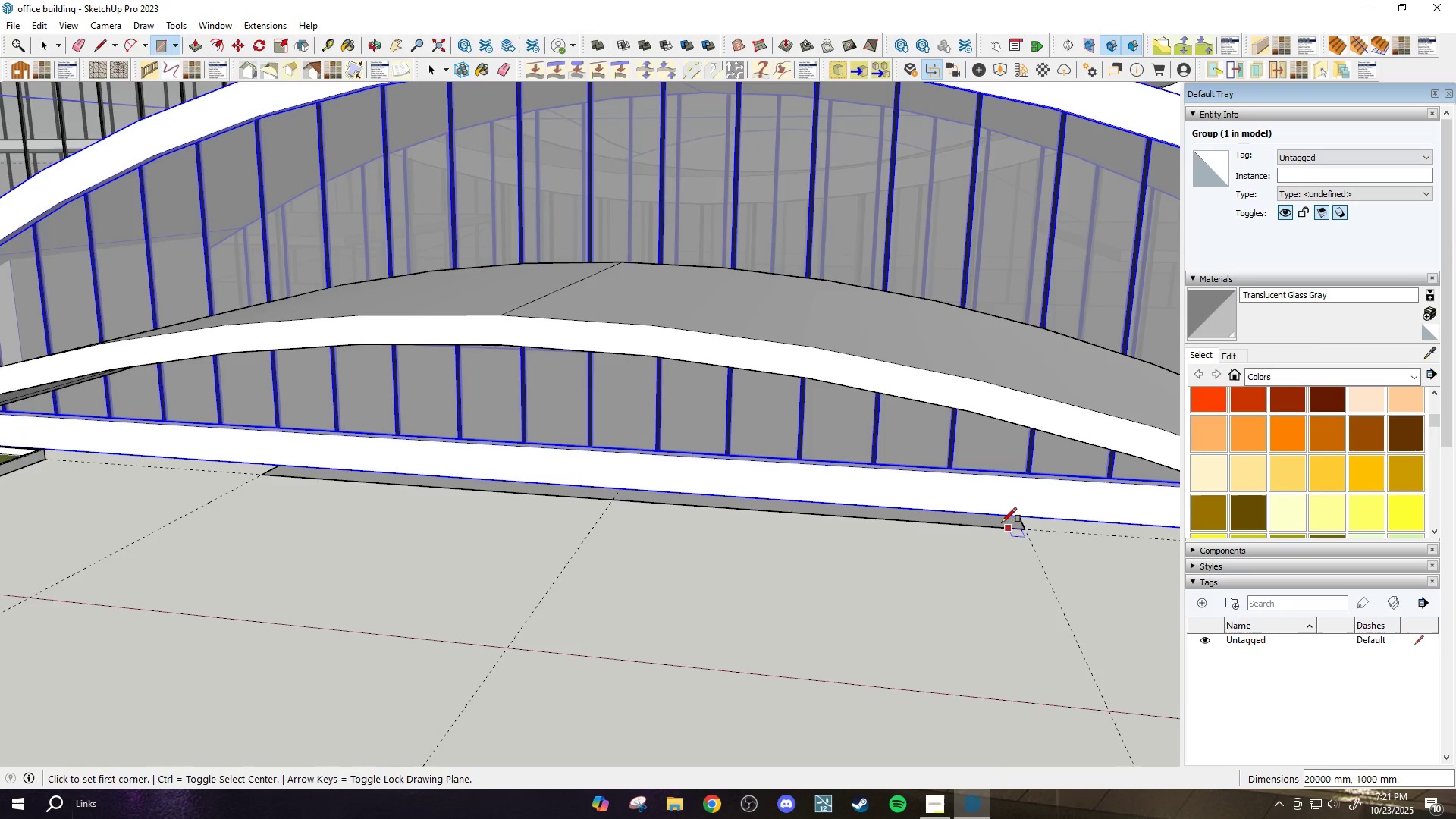 
key(Space)
 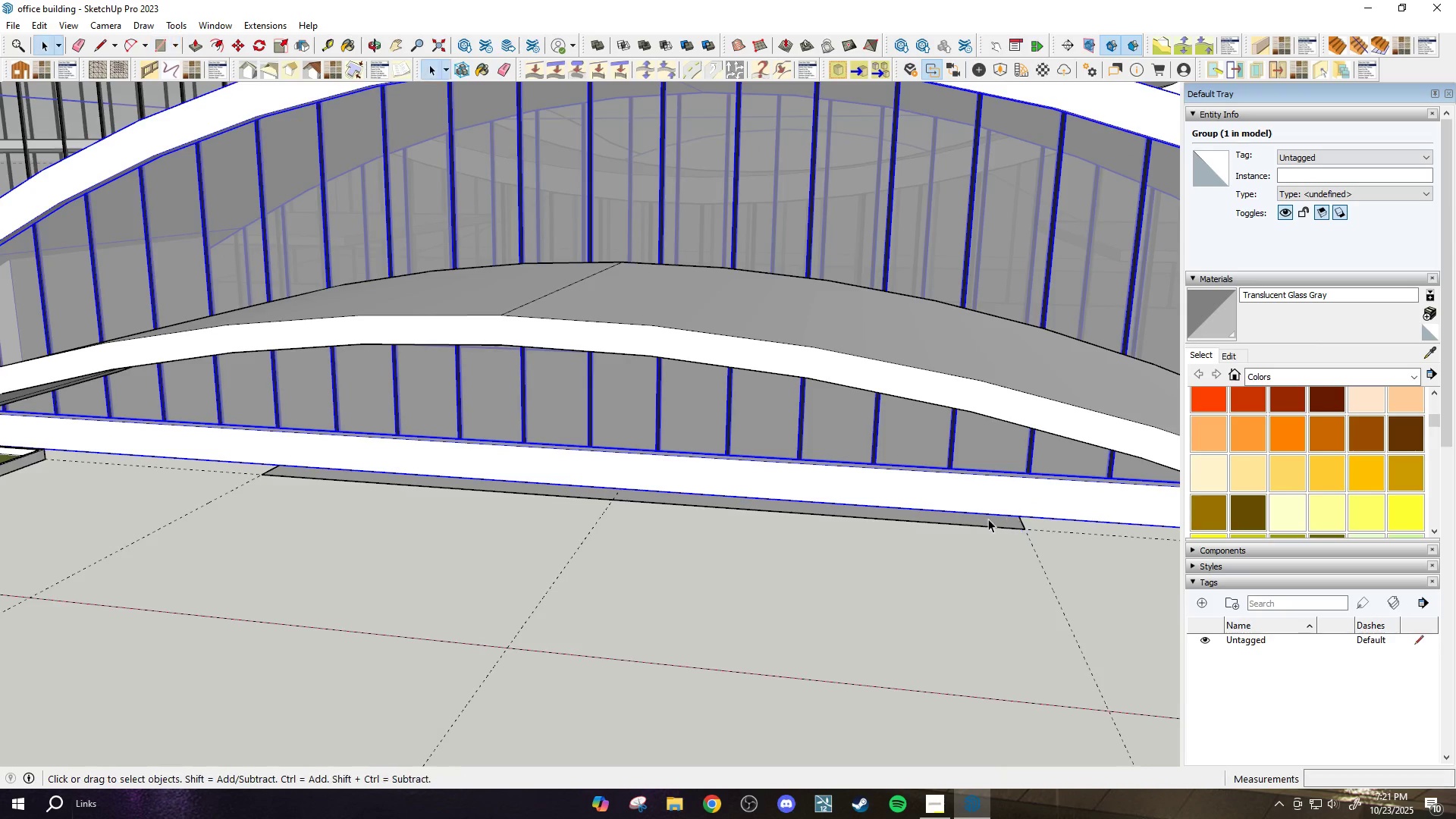 
scroll: coordinate [623, 508], scroll_direction: up, amount: 13.0
 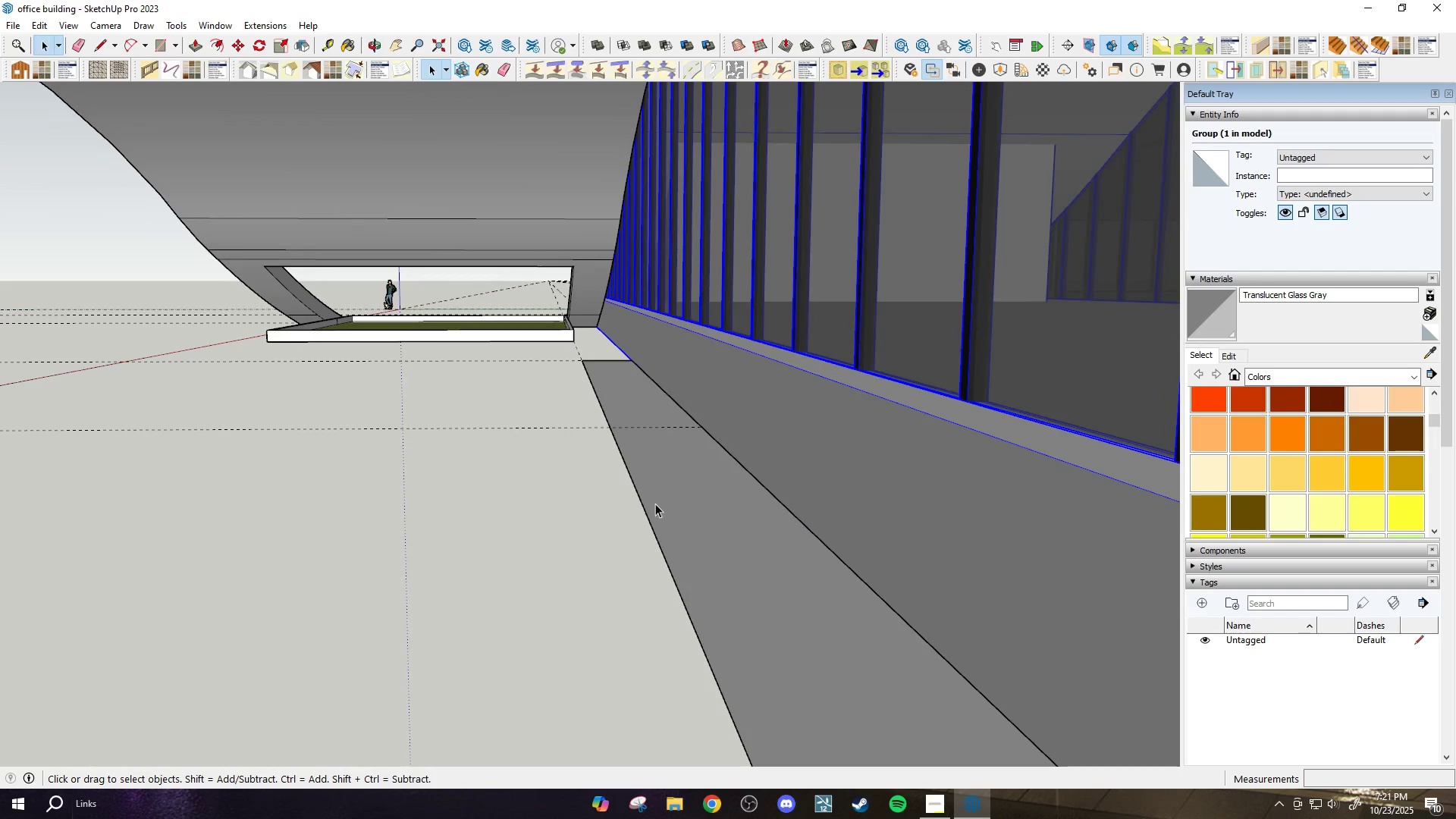 
double_click([711, 510])
 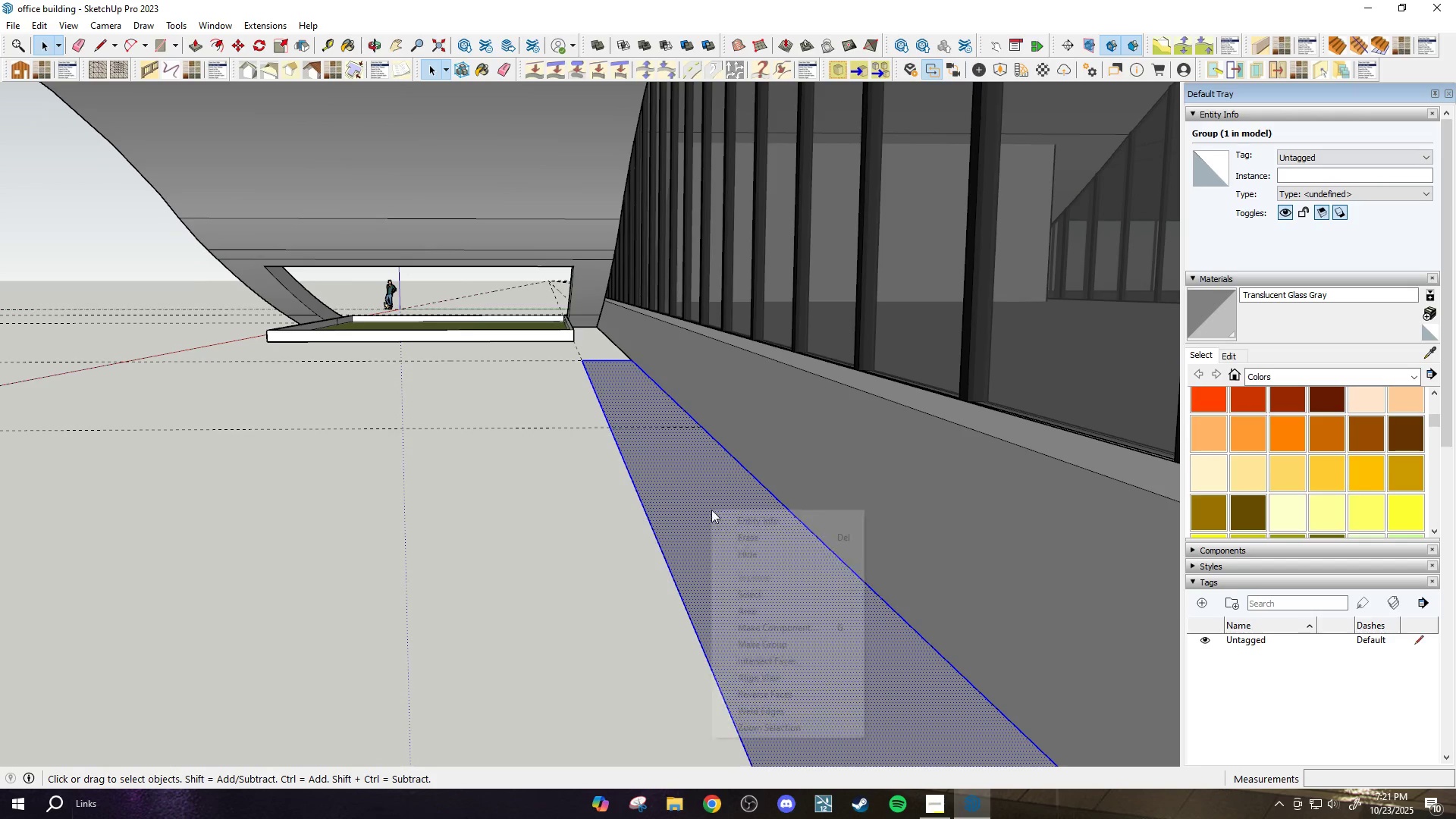 
right_click([711, 510])
 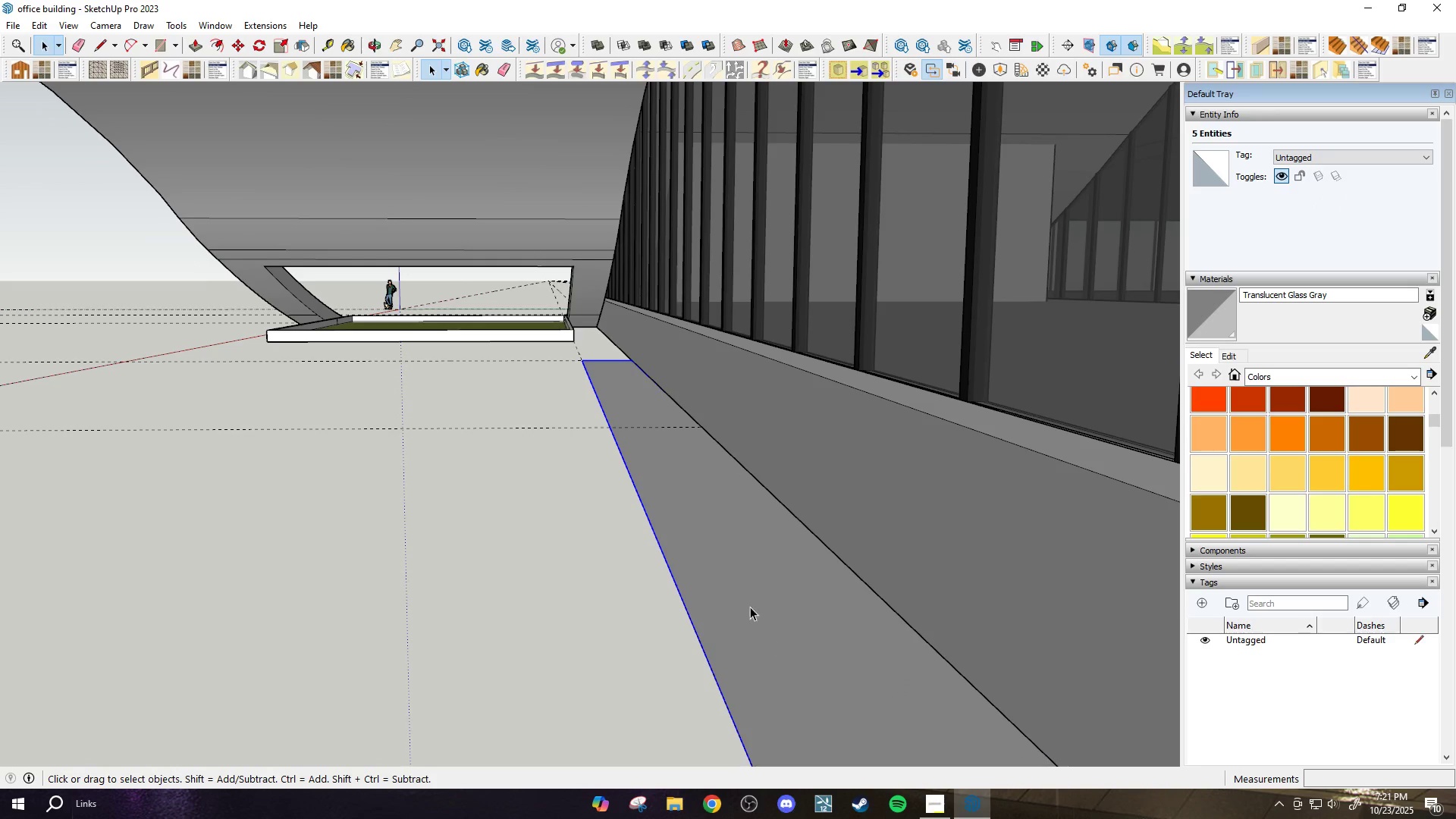 
double_click([739, 582])
 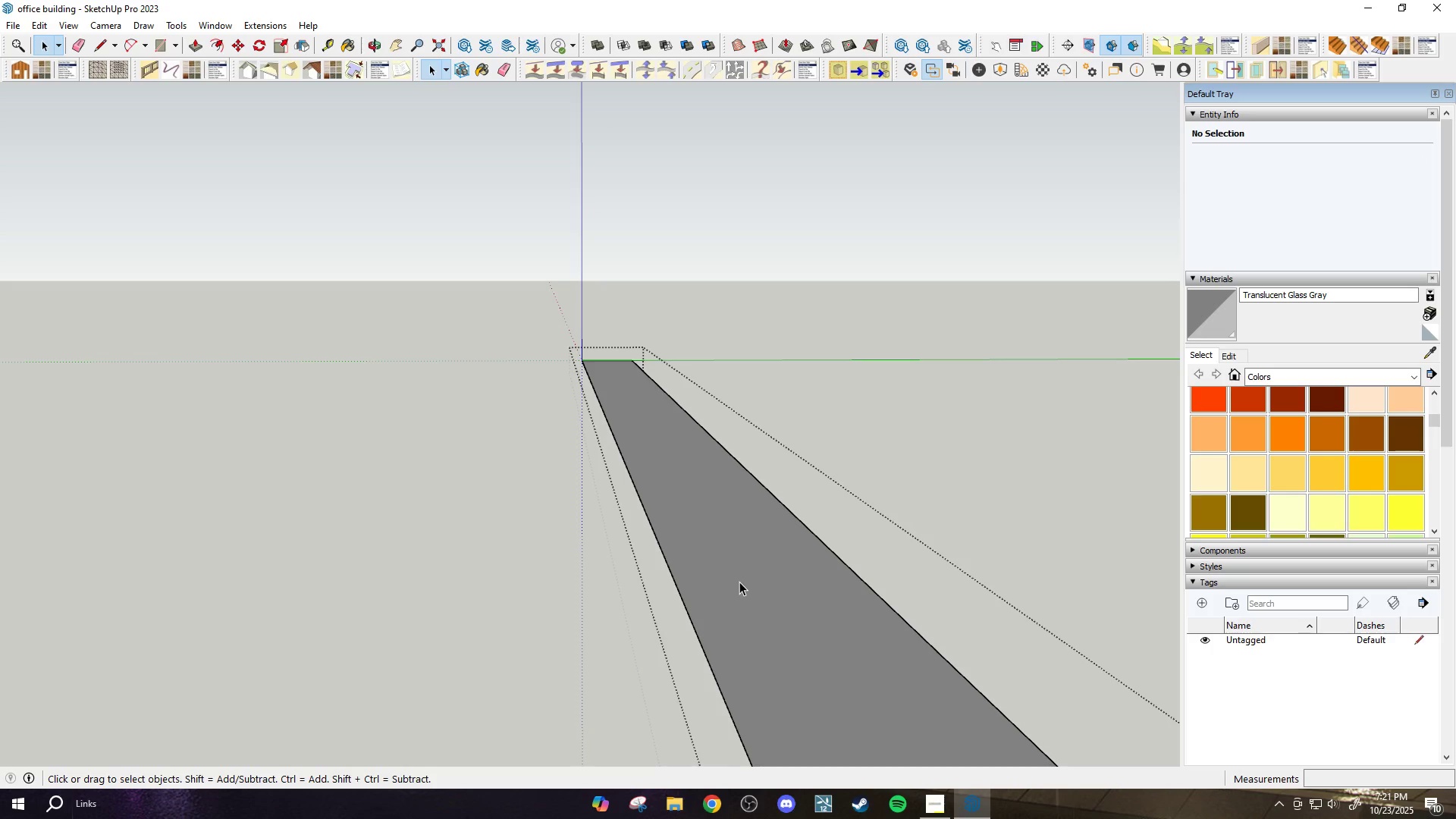 
key(Period)
 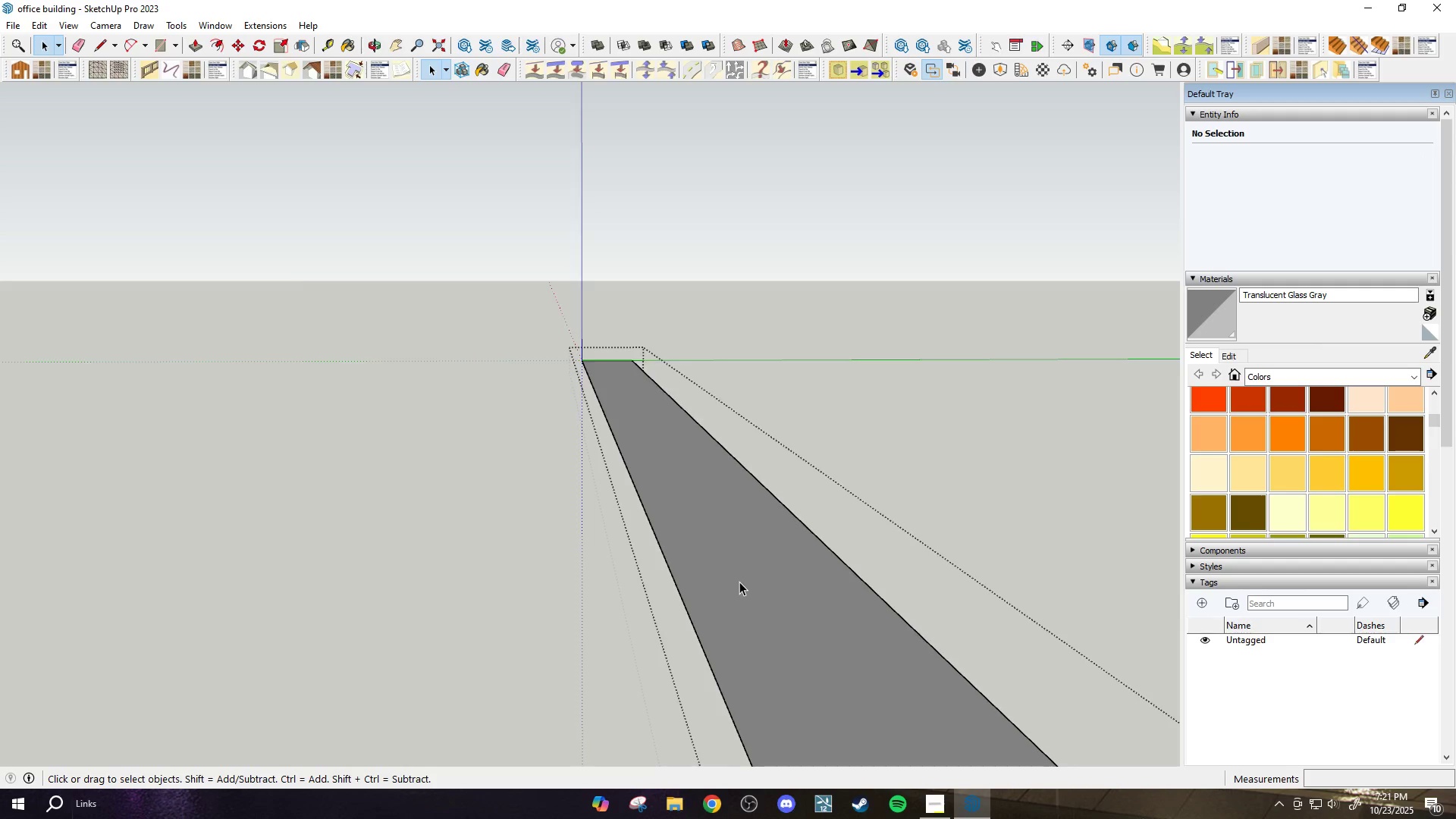 
key(Slash)
 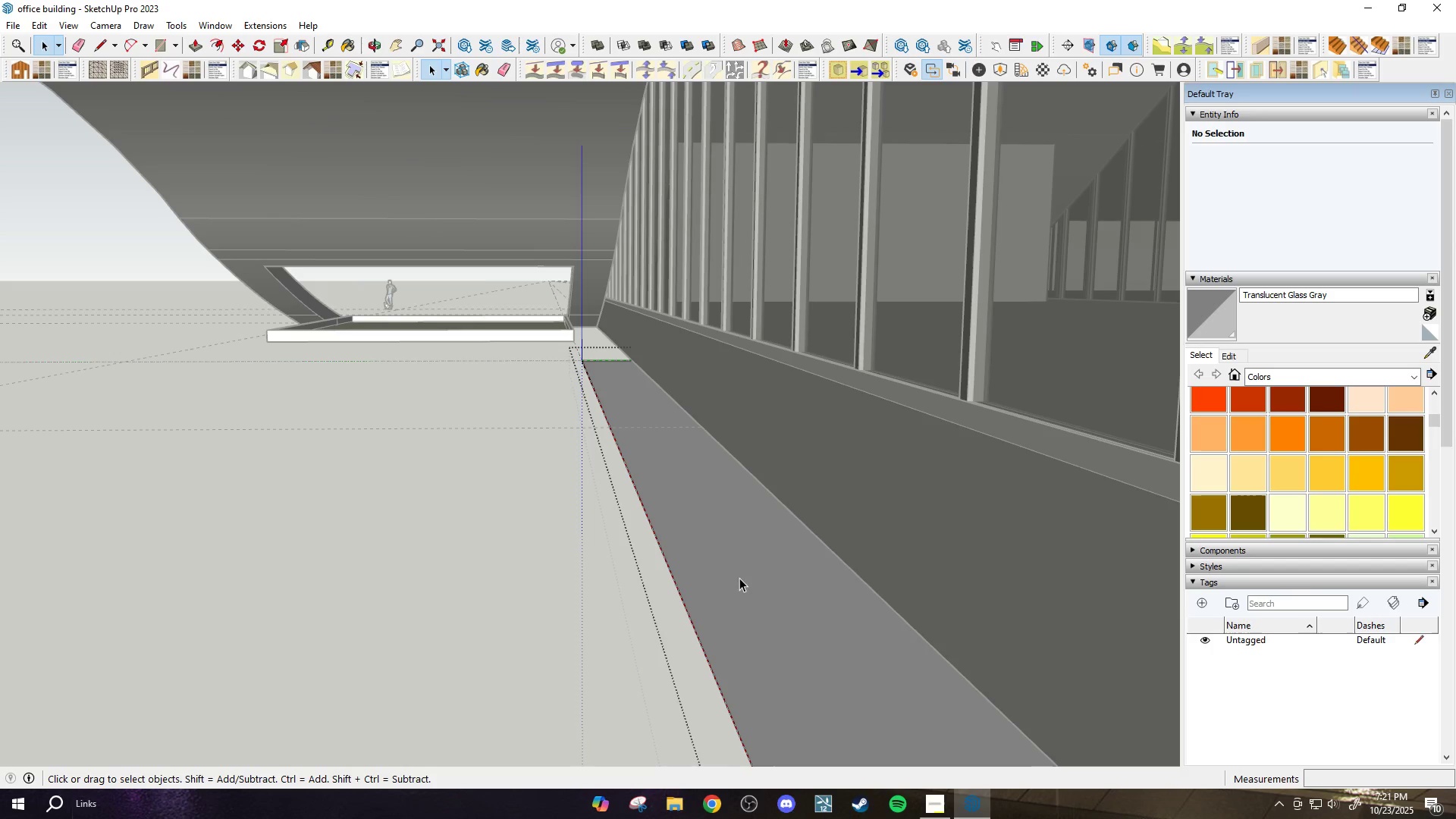 
key(P)
 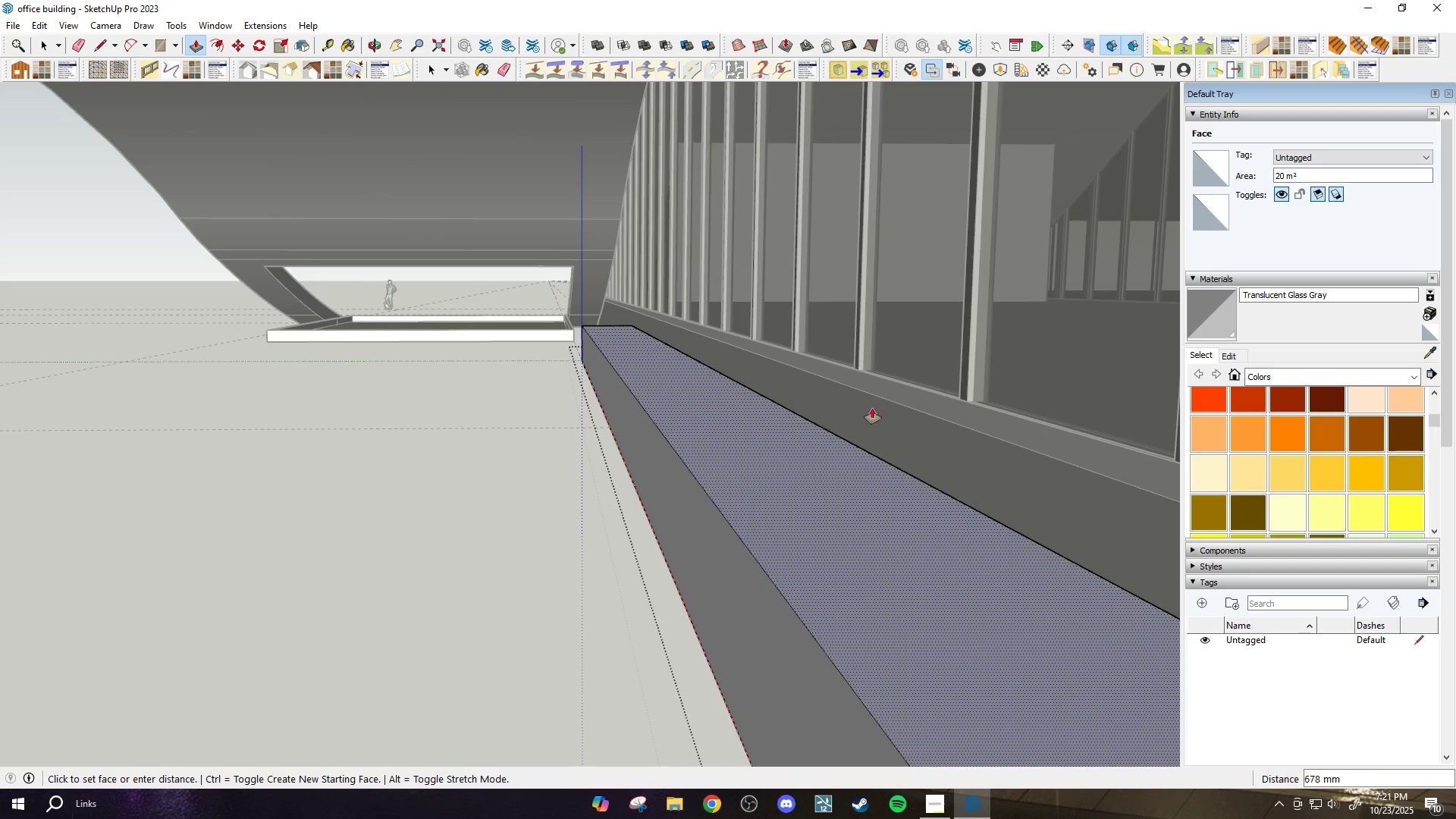 
left_click([890, 401])
 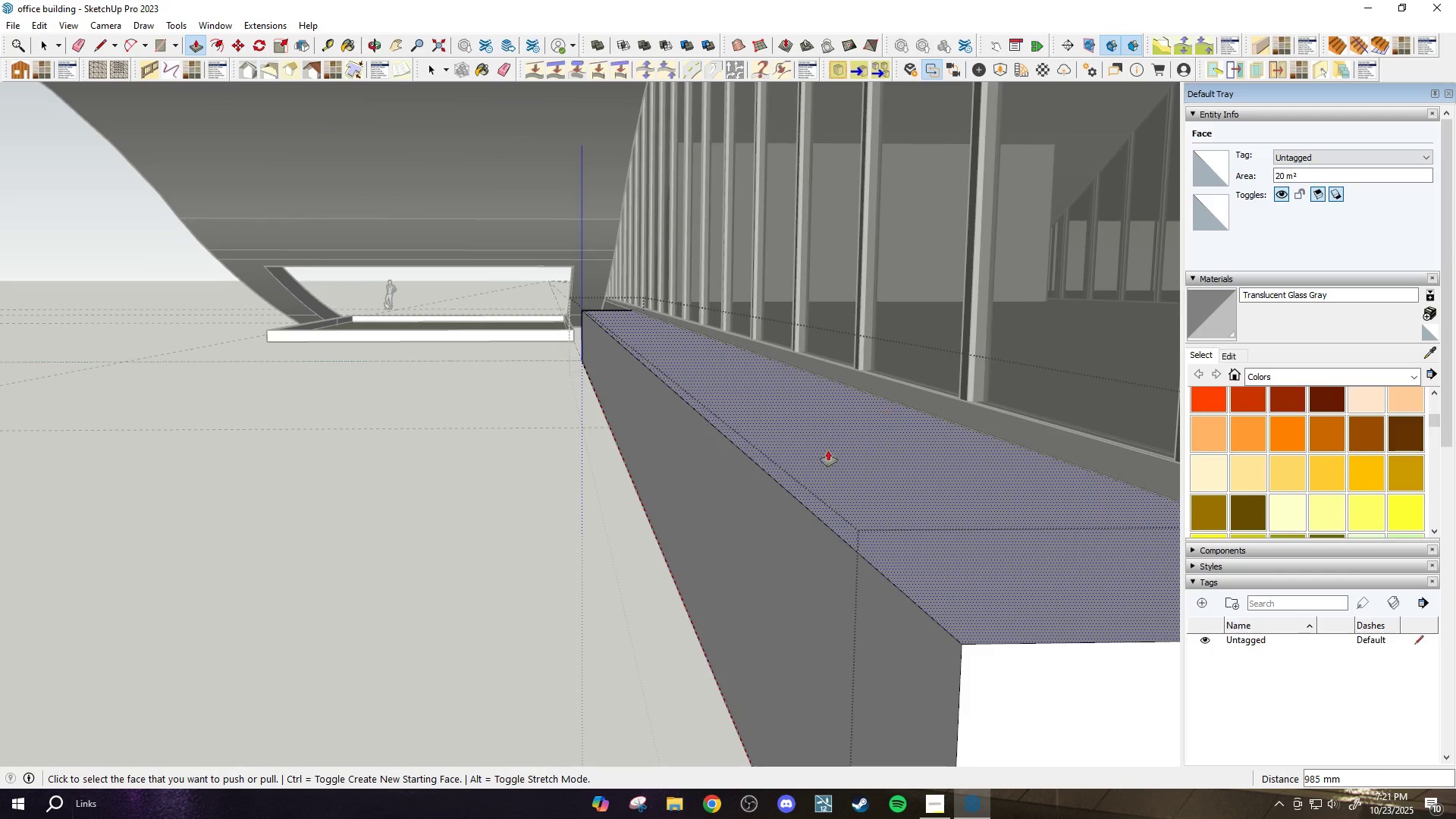 
scroll: coordinate [515, 371], scroll_direction: down, amount: 6.0
 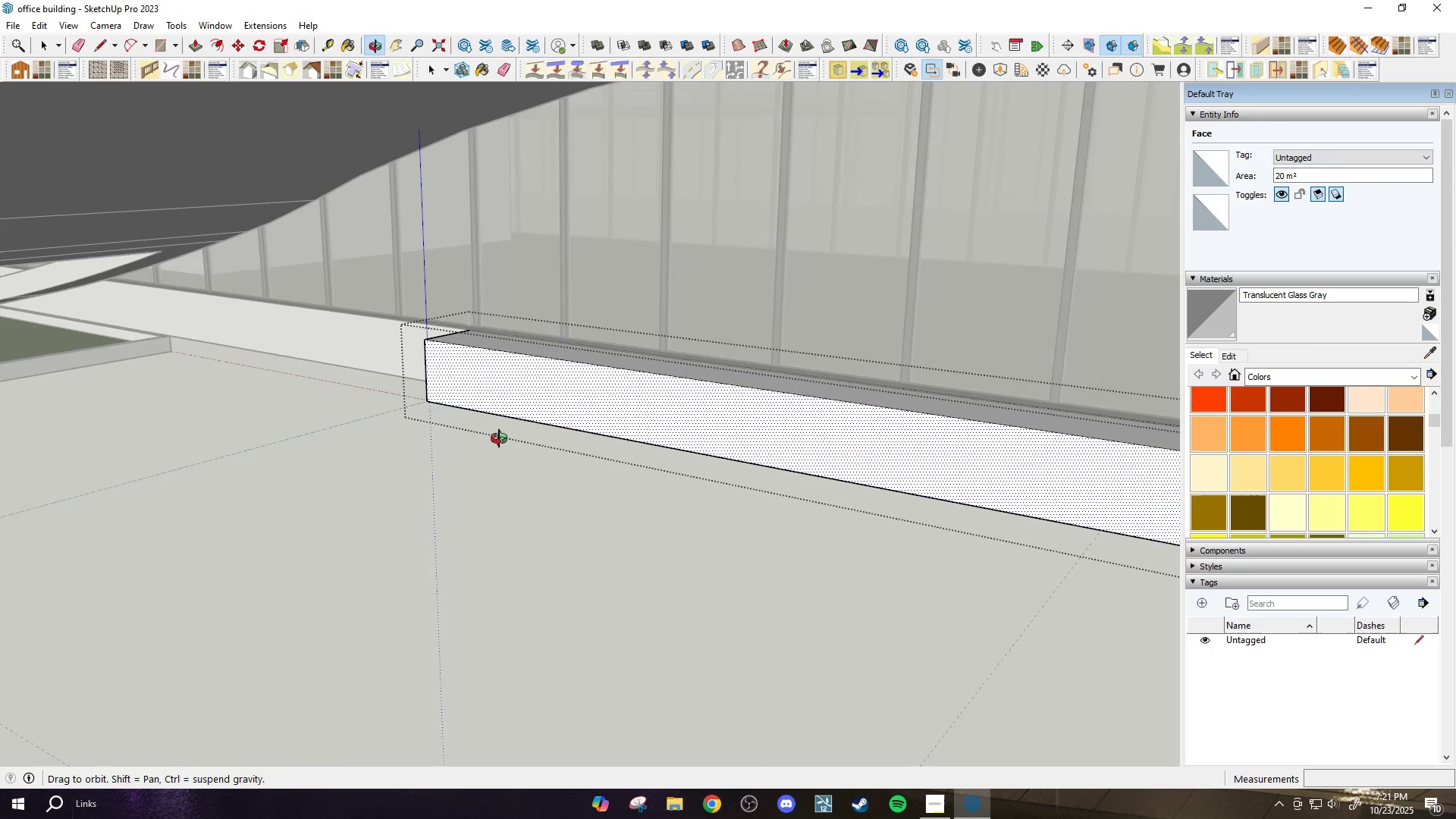 
key(Control+Z)
 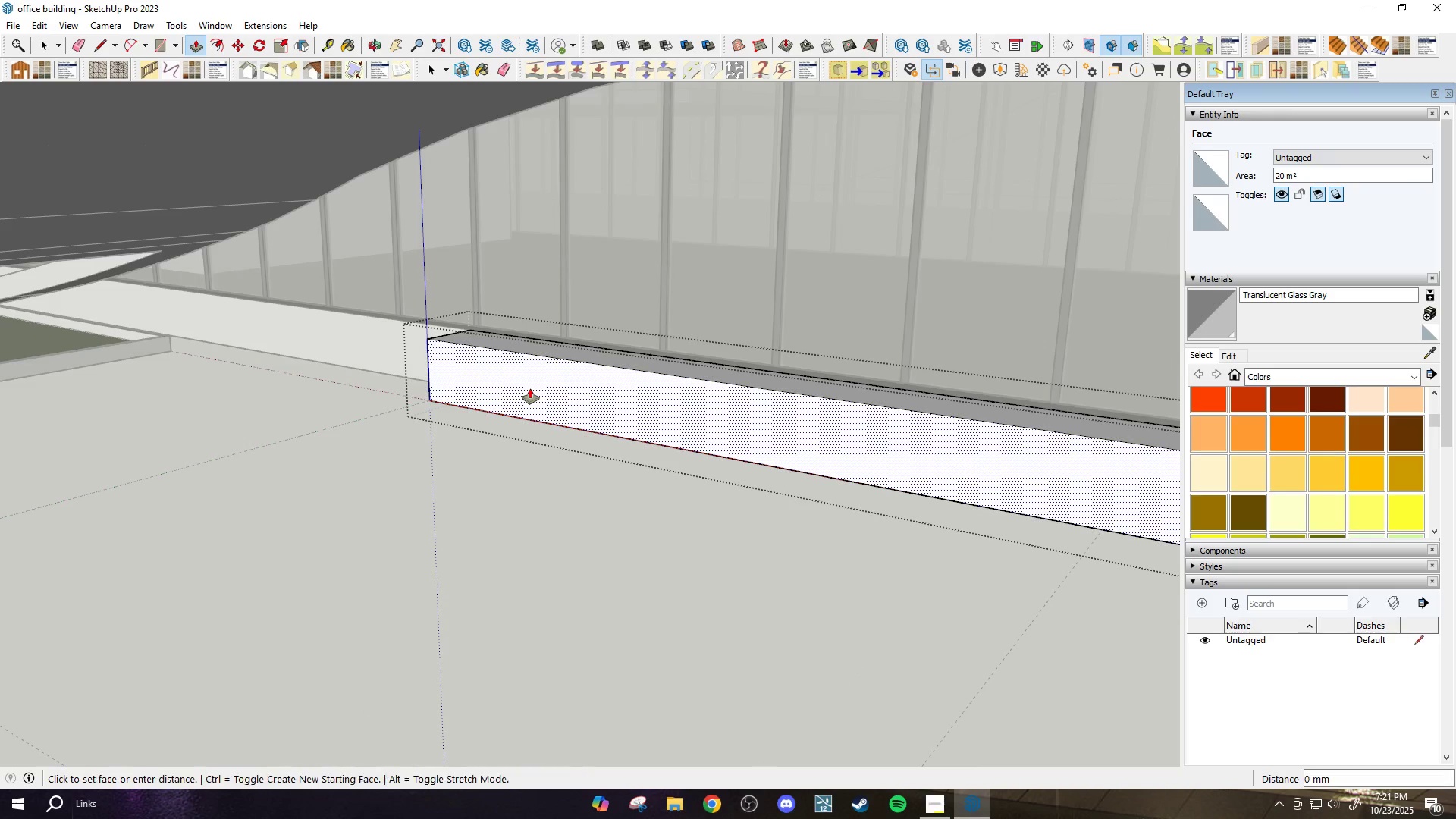 
left_click([530, 388])
 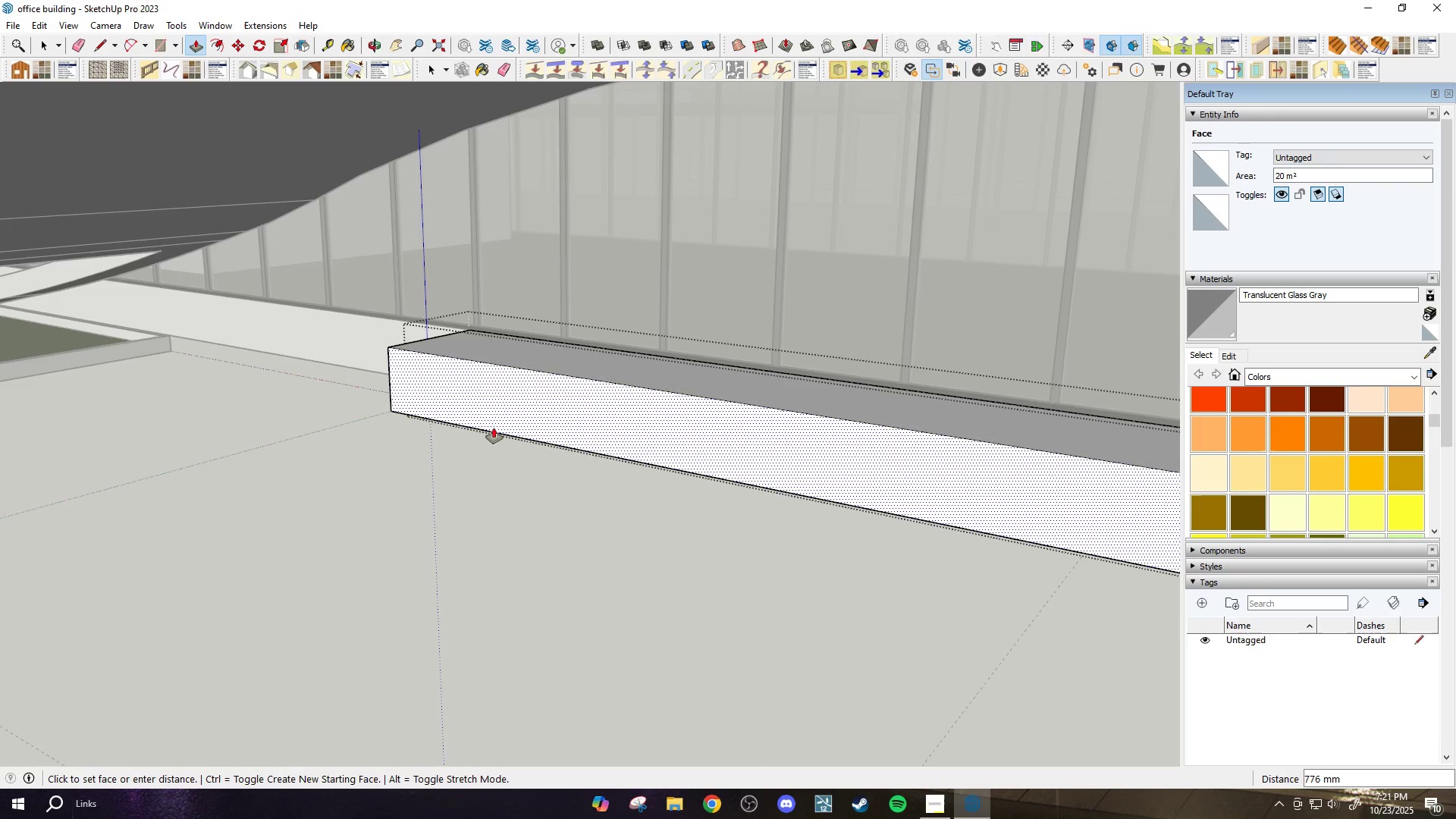 
left_click([487, 434])
 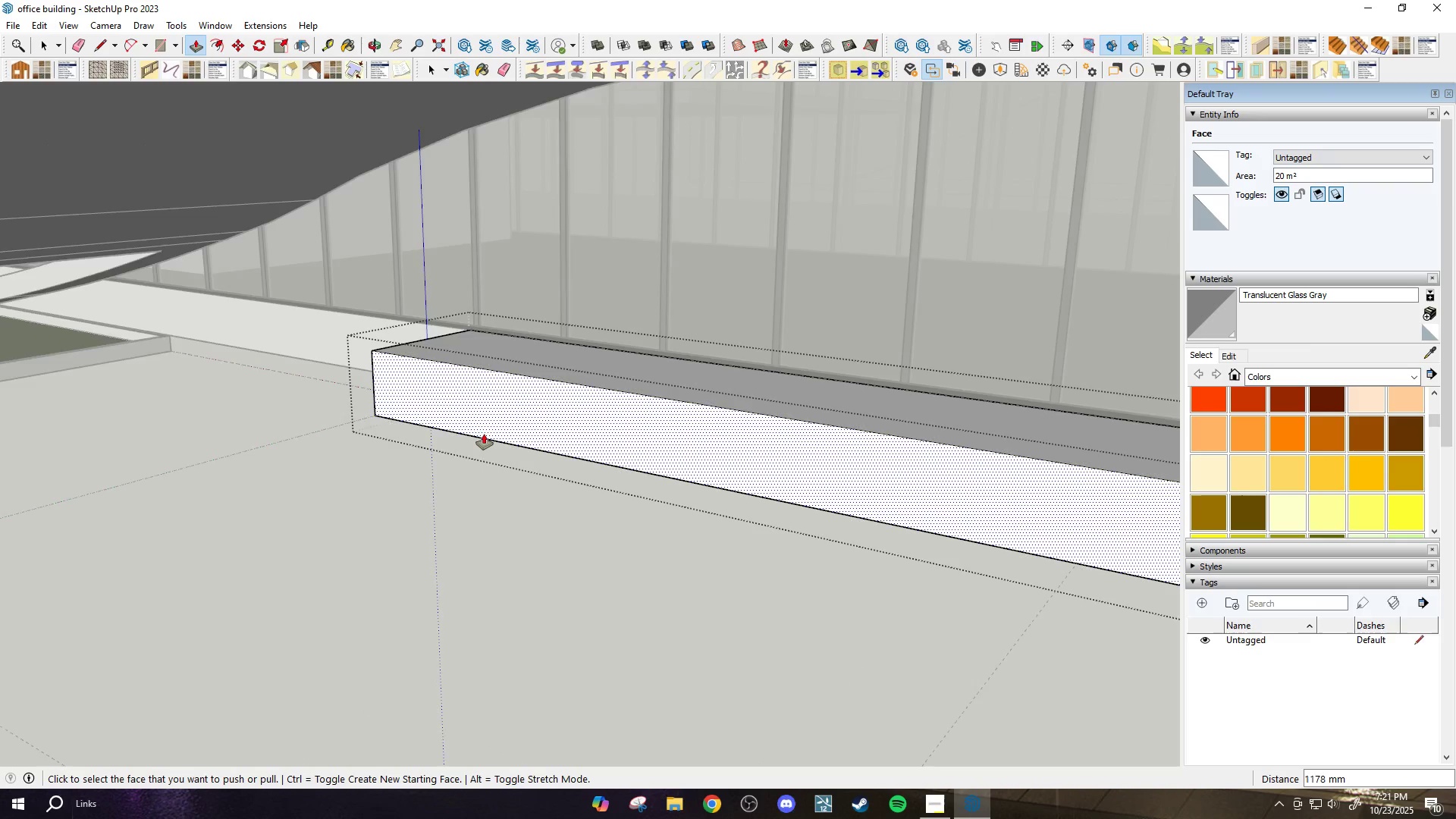 
scroll: coordinate [481, 436], scroll_direction: down, amount: 2.0
 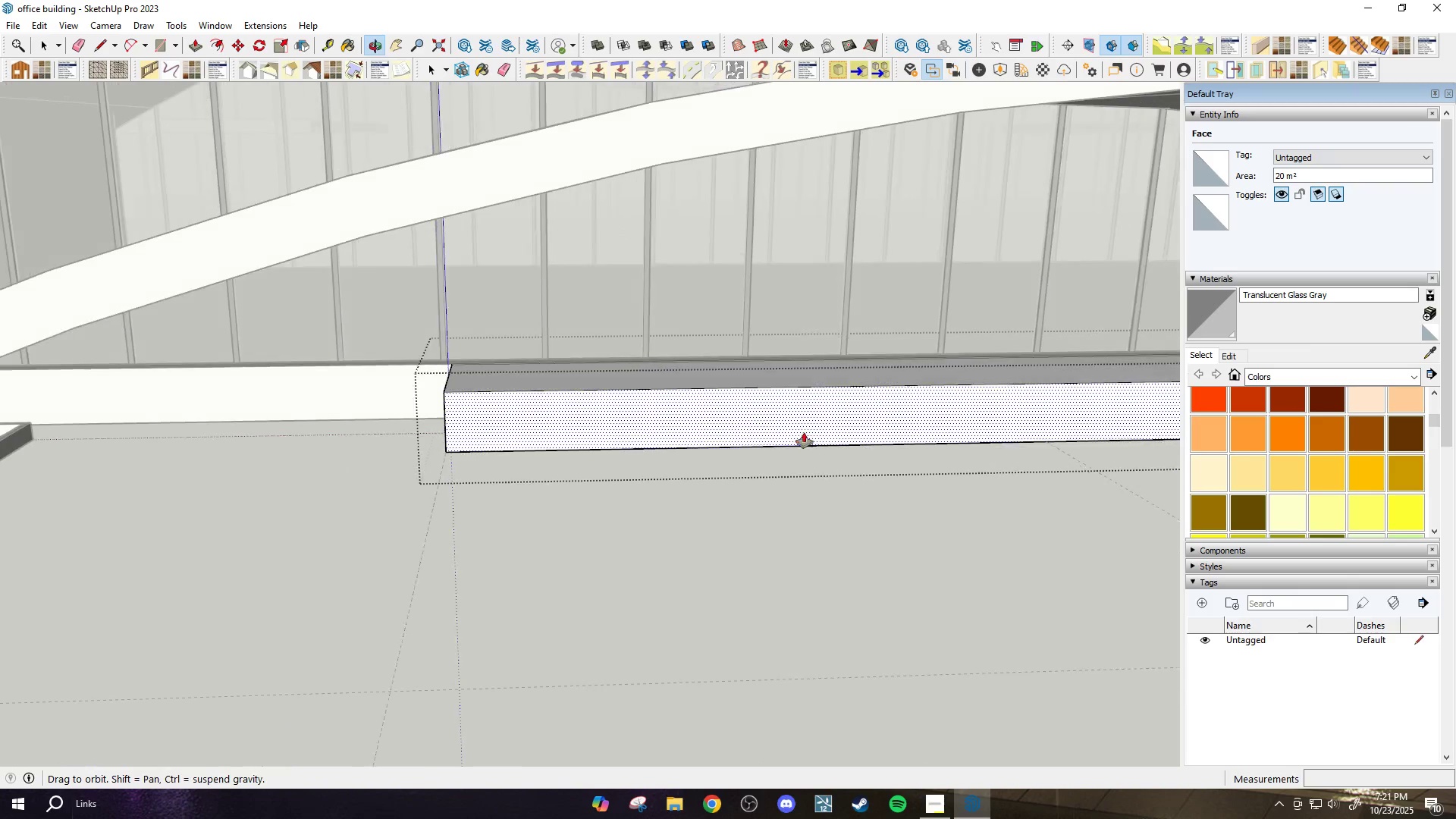 
scroll: coordinate [410, 433], scroll_direction: up, amount: 10.0
 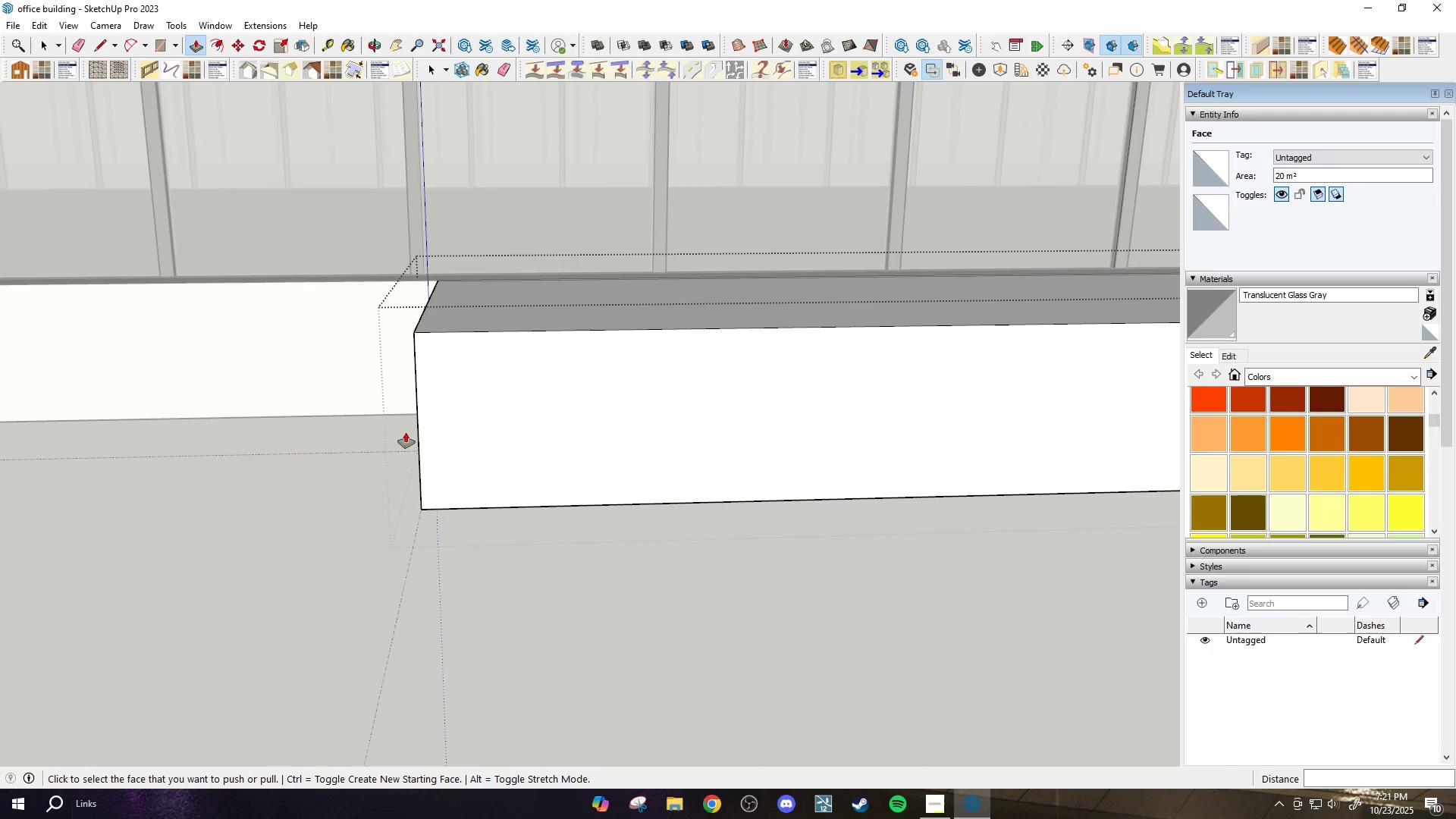 
key(Space)
 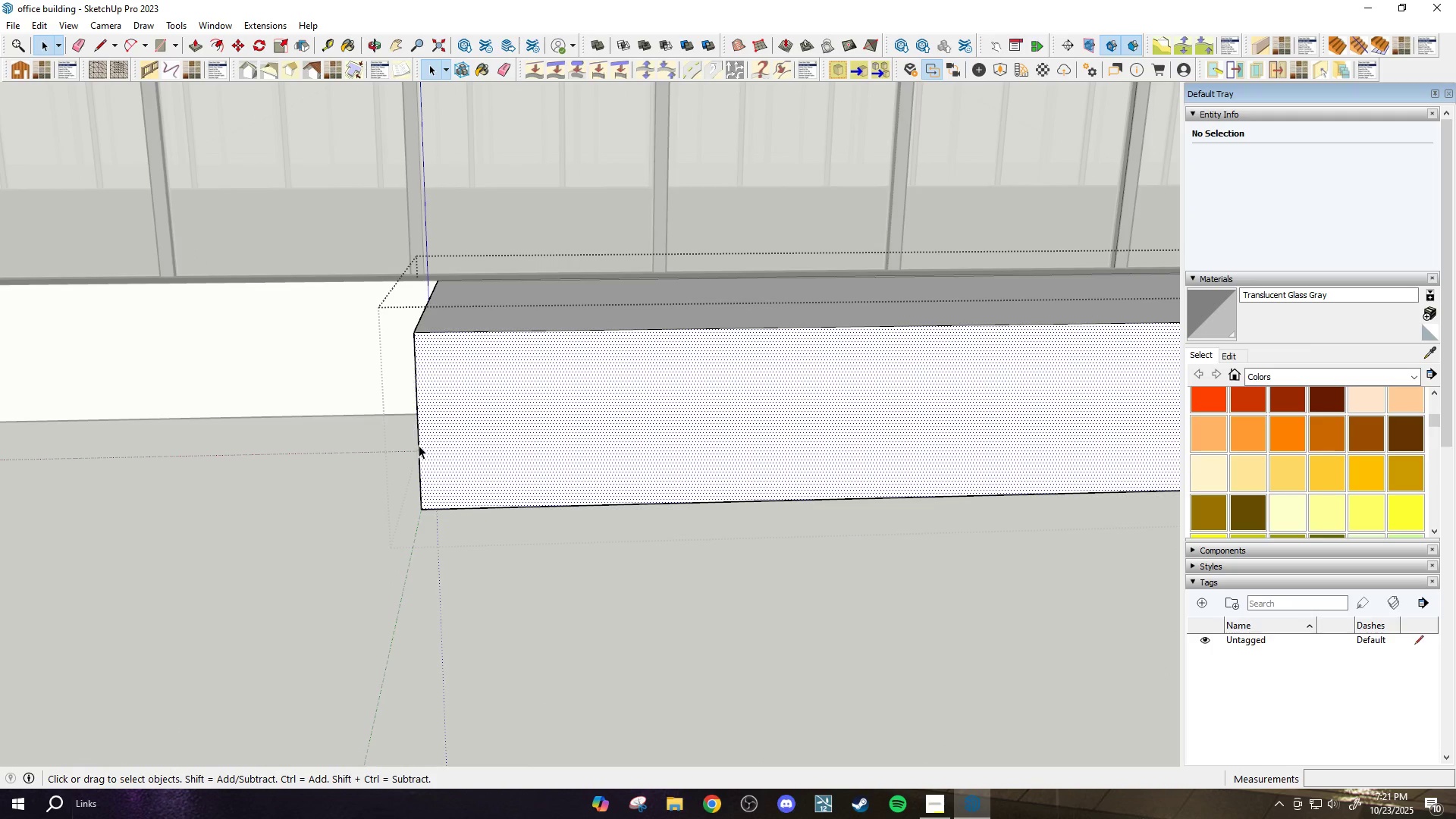 
double_click([418, 445])
 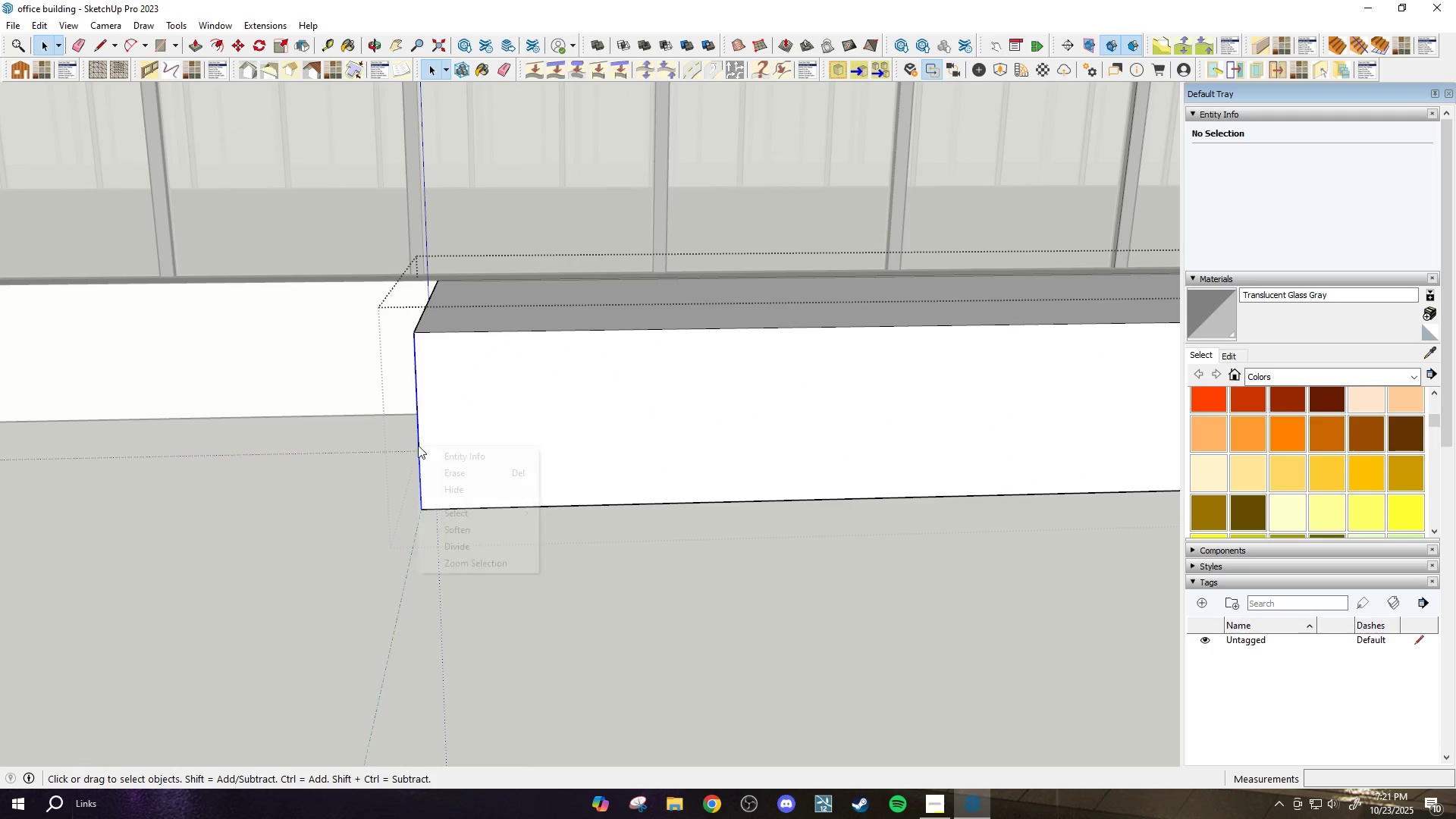 
right_click([418, 445])
 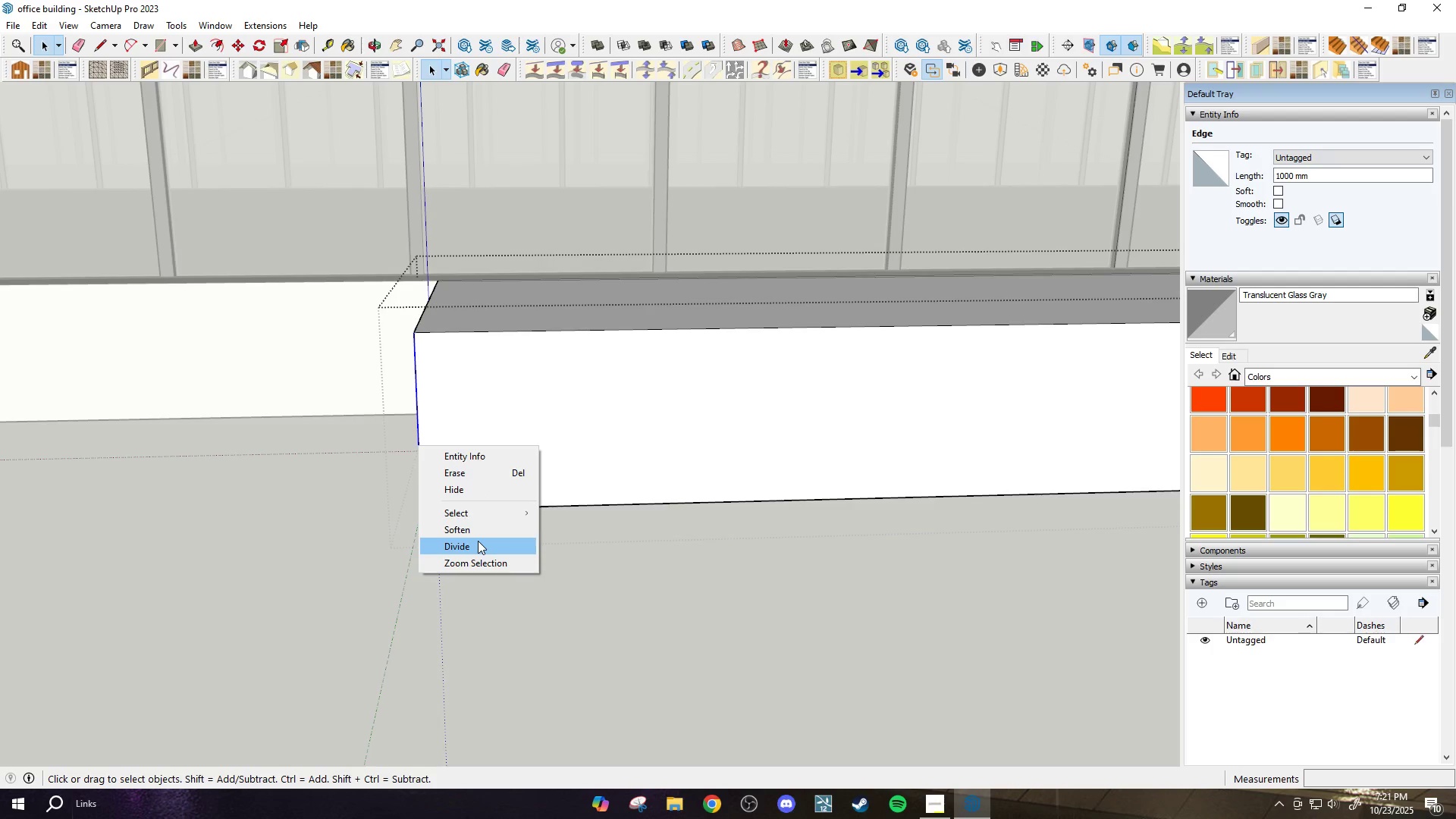 
left_click([478, 541])
 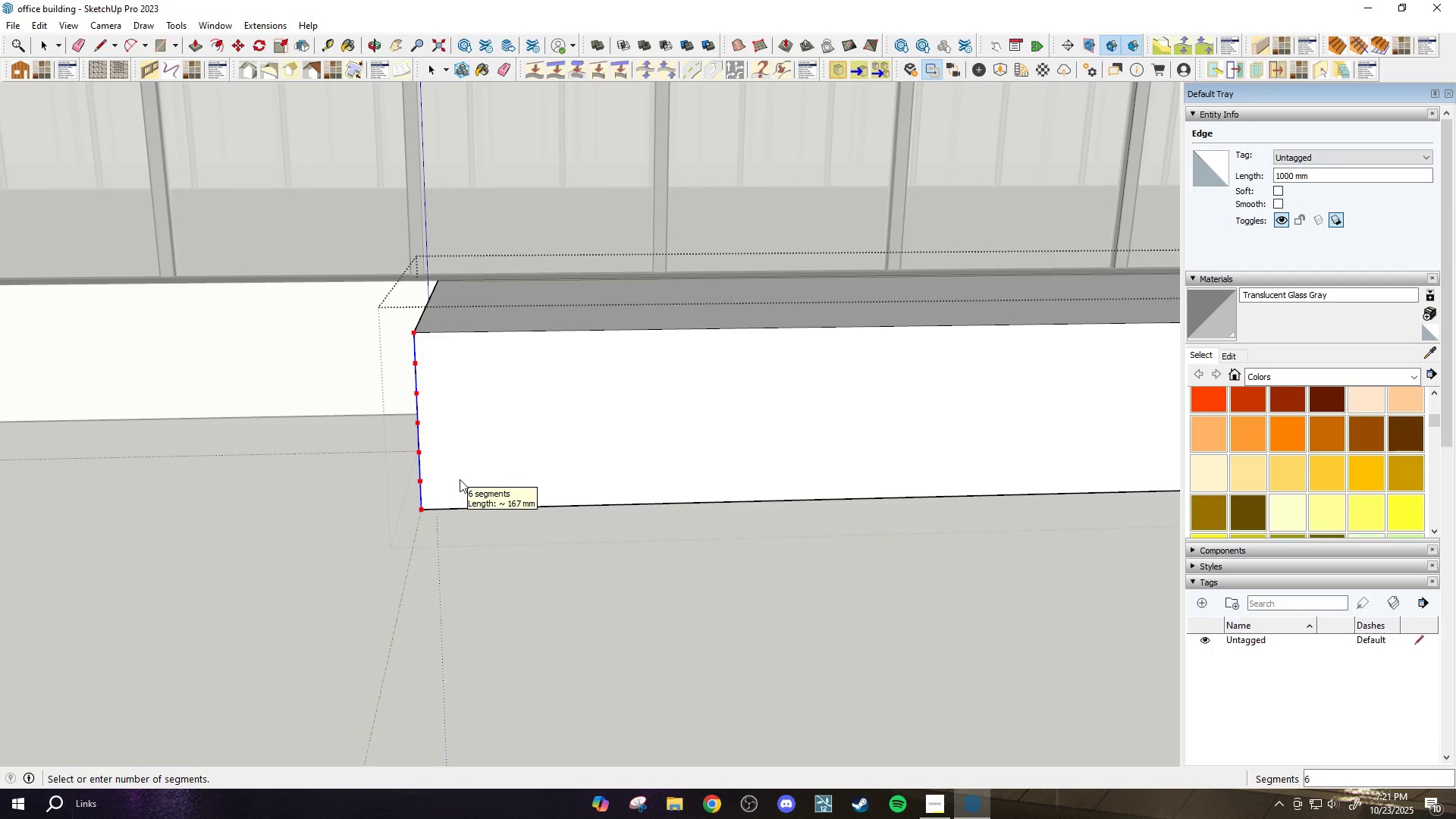 
wait(5.67)
 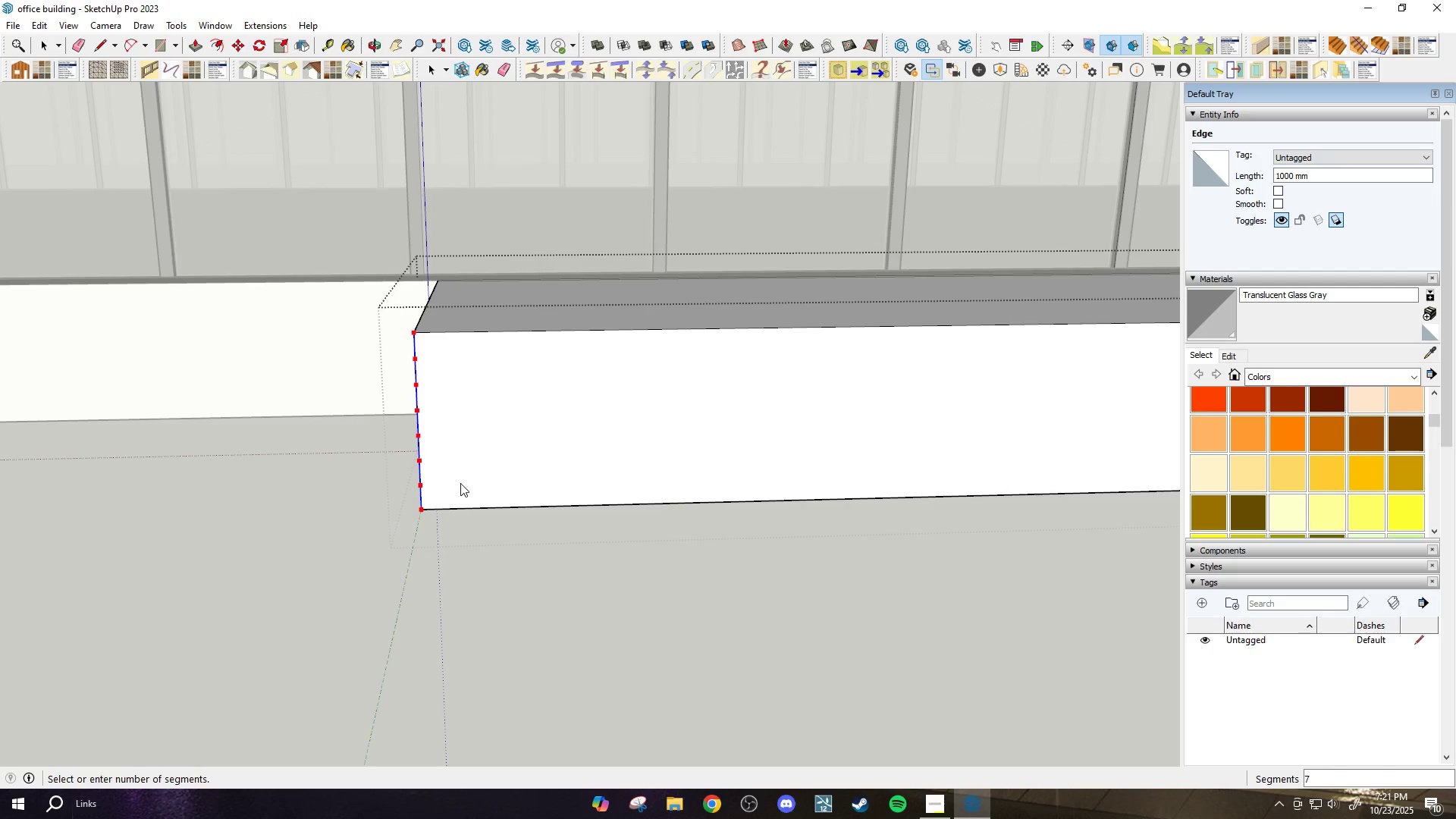 
left_click([460, 479])
 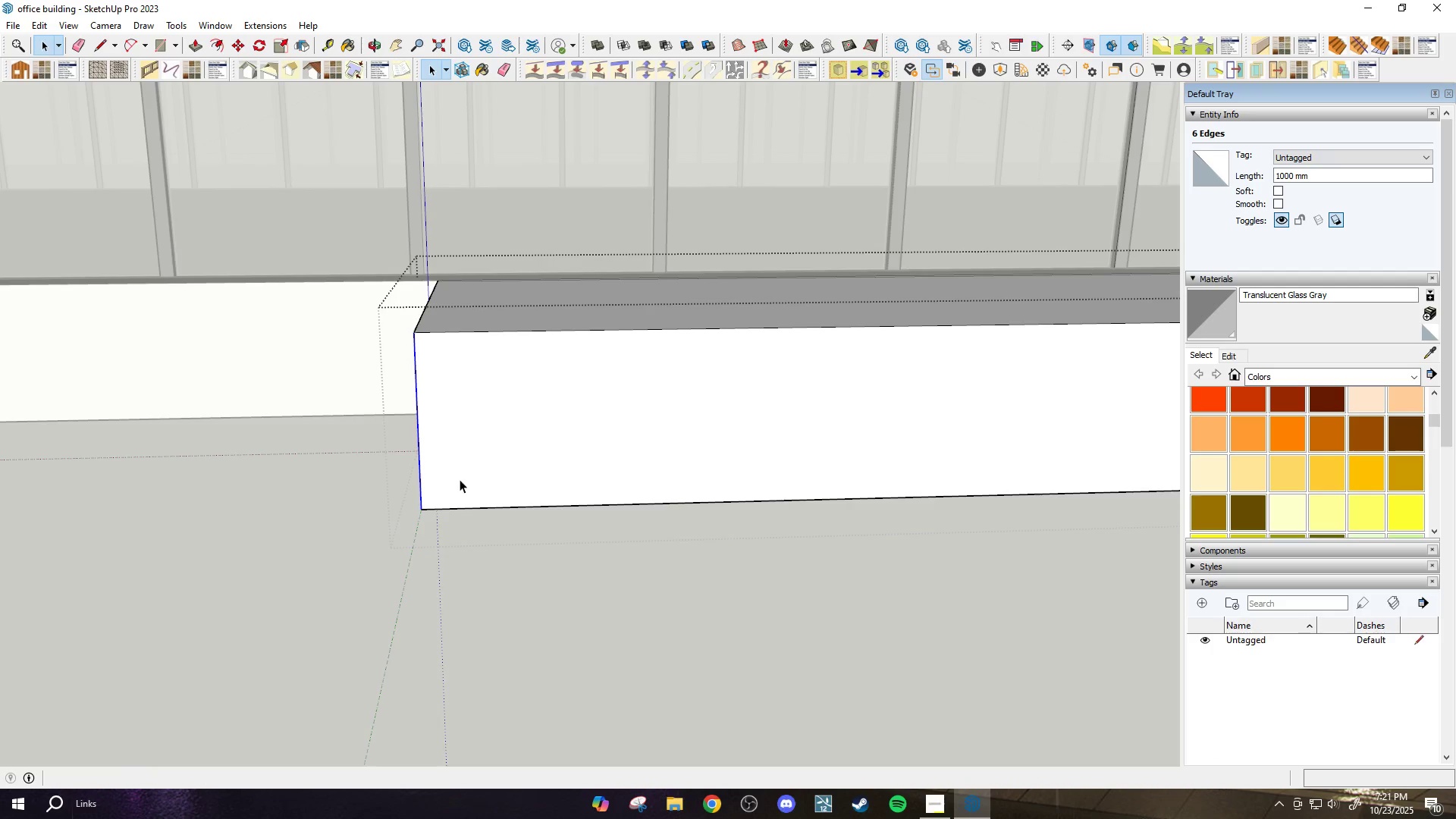 
key(T)
 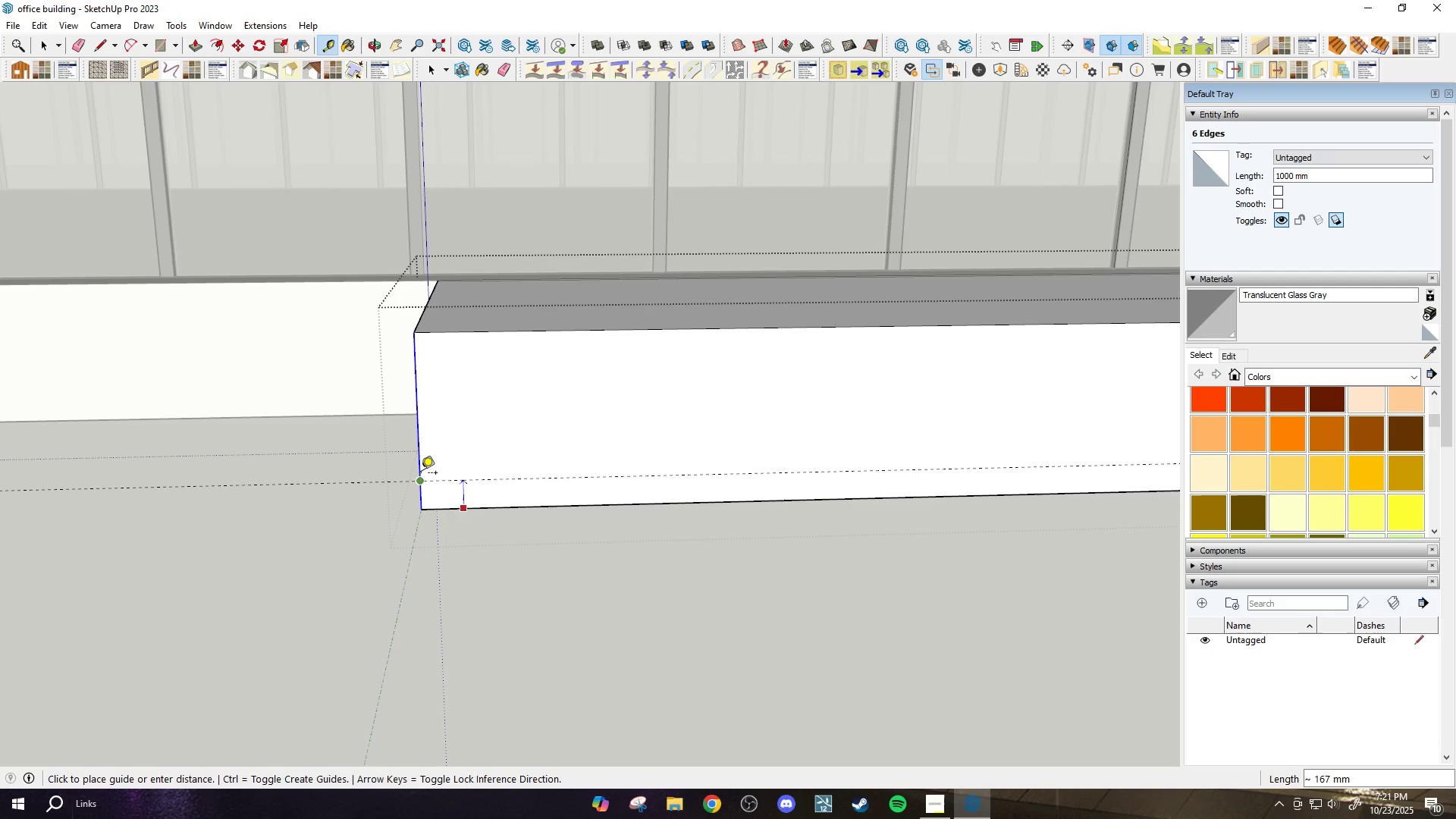 
left_click([420, 473])
 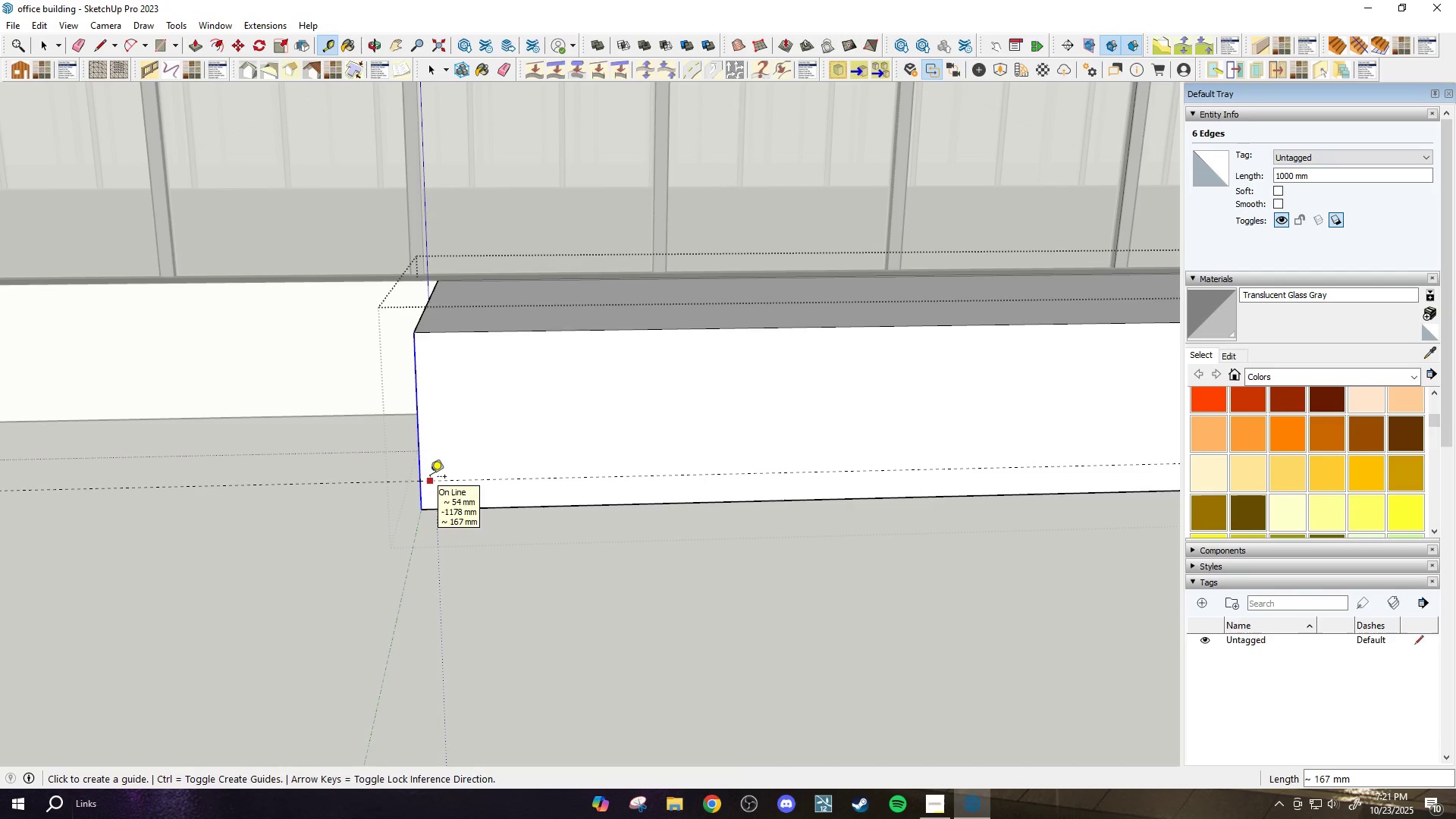 
left_click([430, 478])
 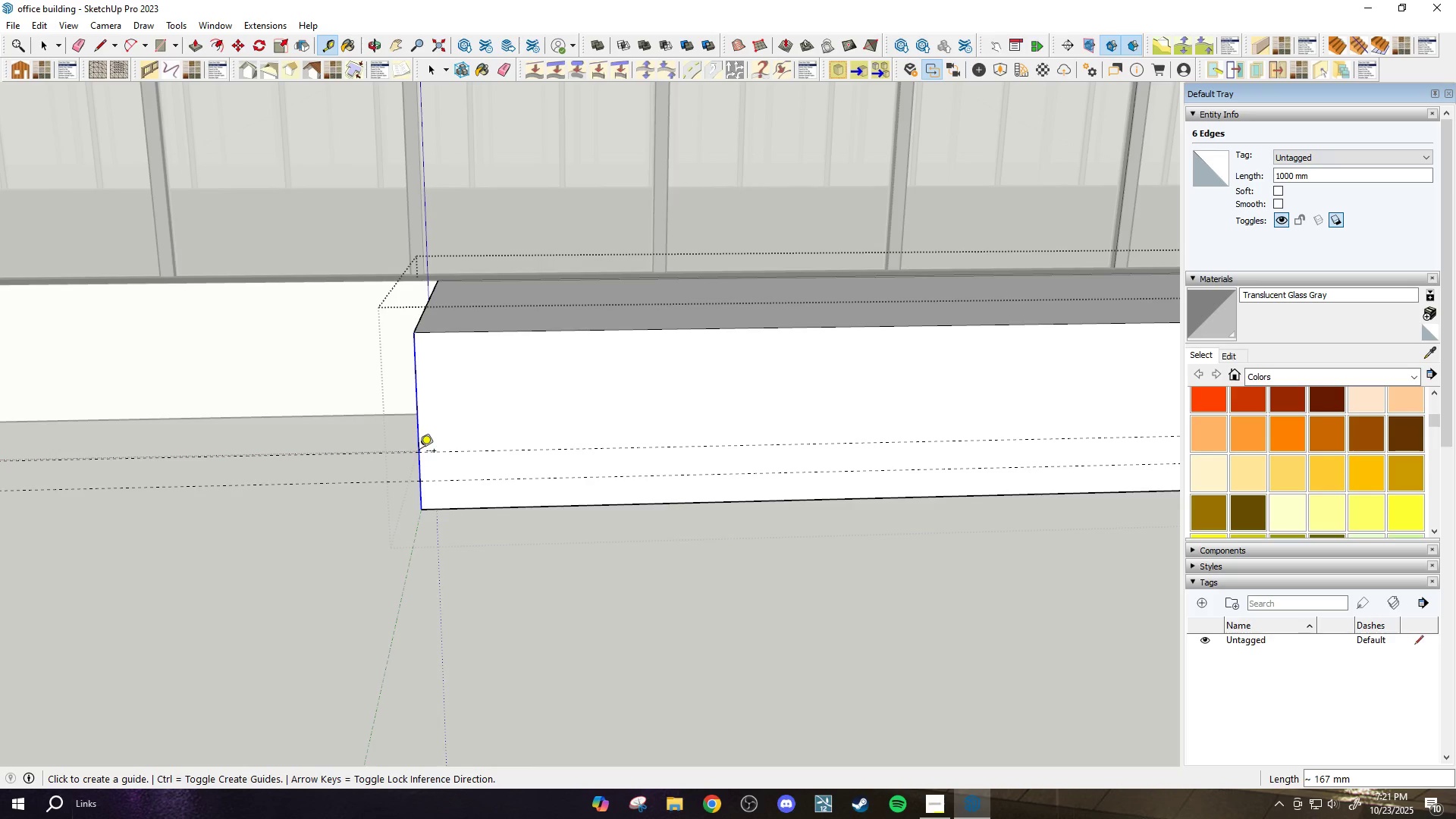 
double_click([435, 452])
 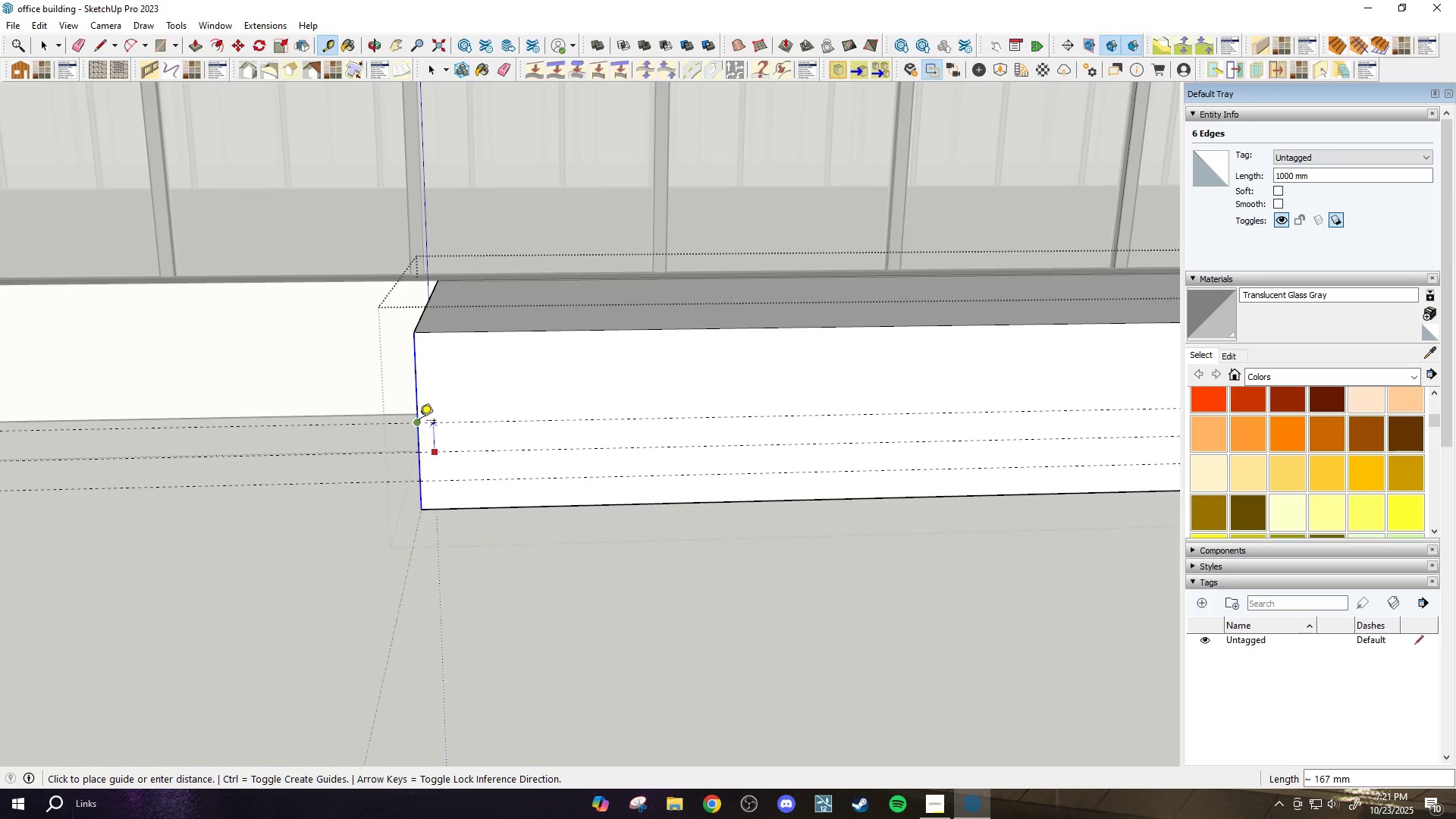 
left_click([419, 421])
 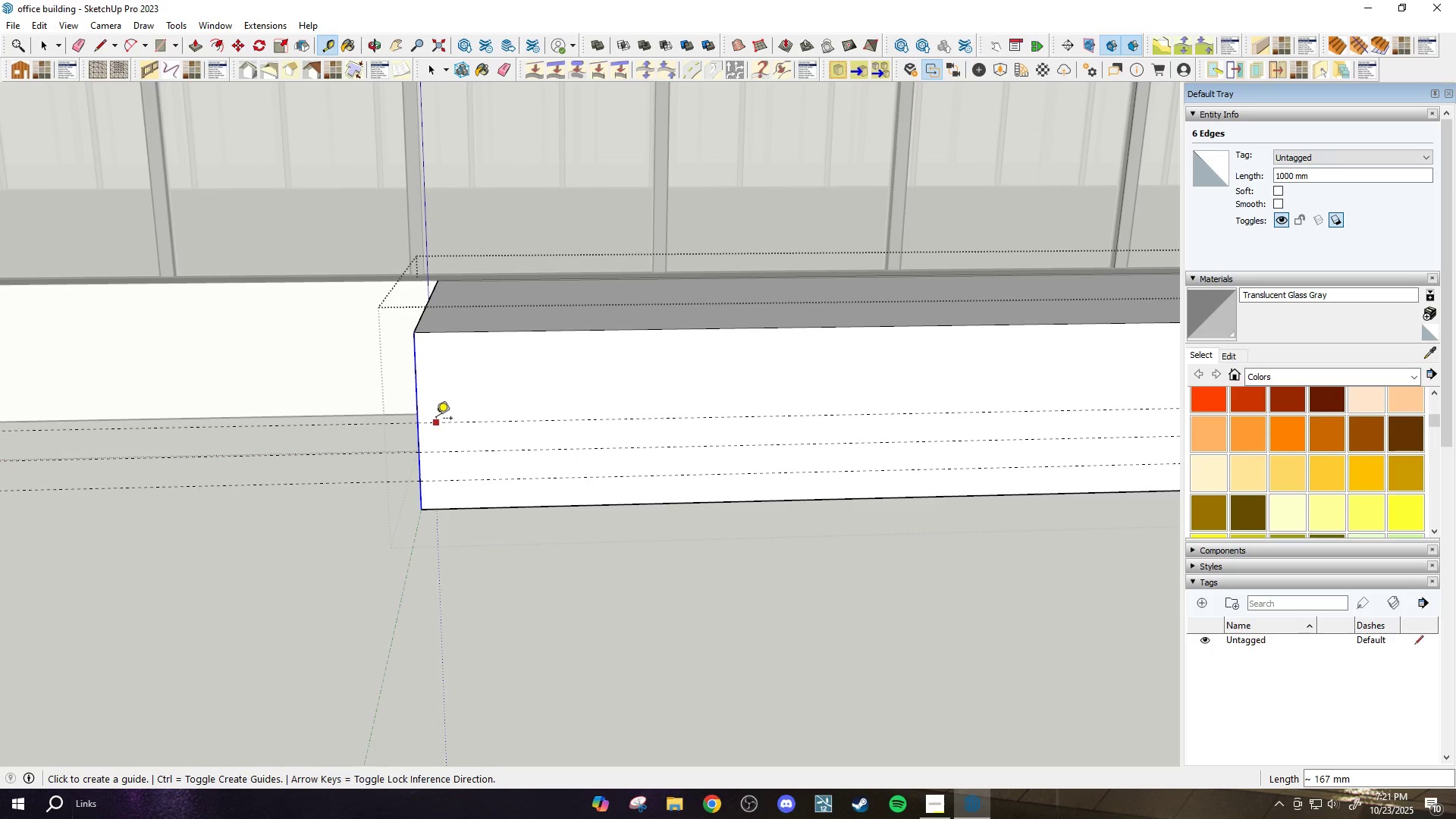 
left_click([436, 419])
 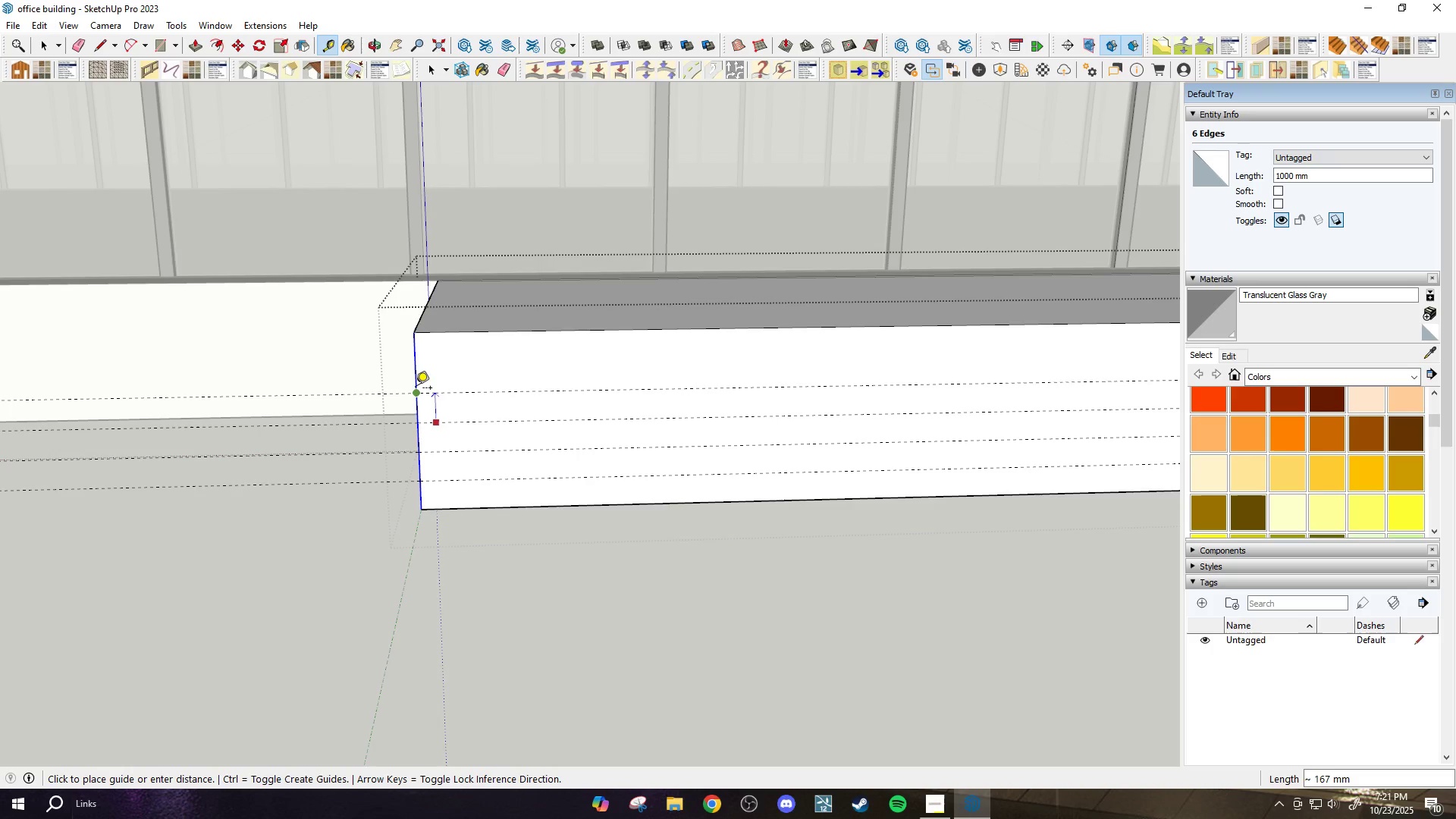 
left_click([416, 389])
 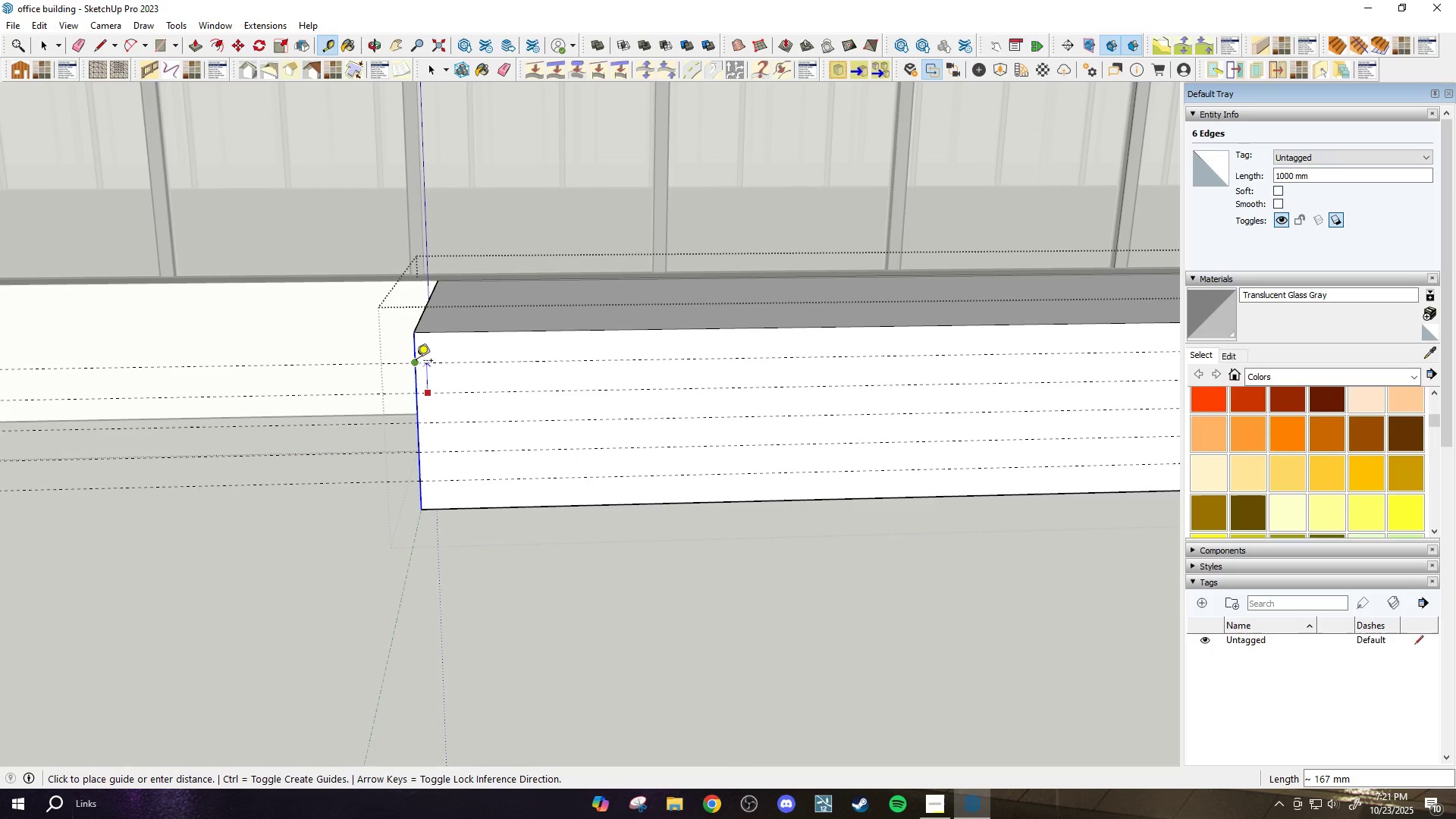 
left_click([416, 361])
 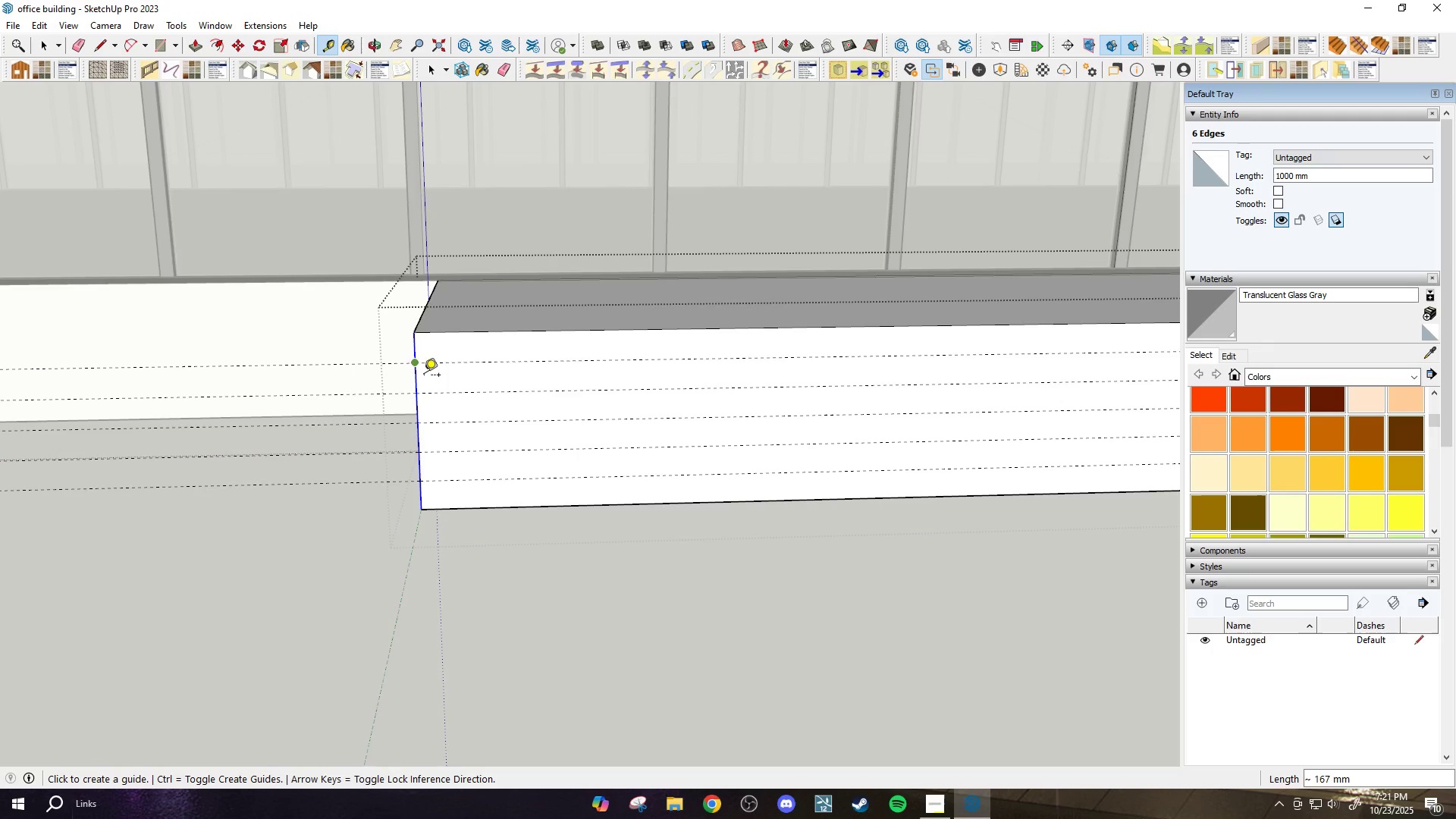 
scroll: coordinate [428, 386], scroll_direction: down, amount: 3.0
 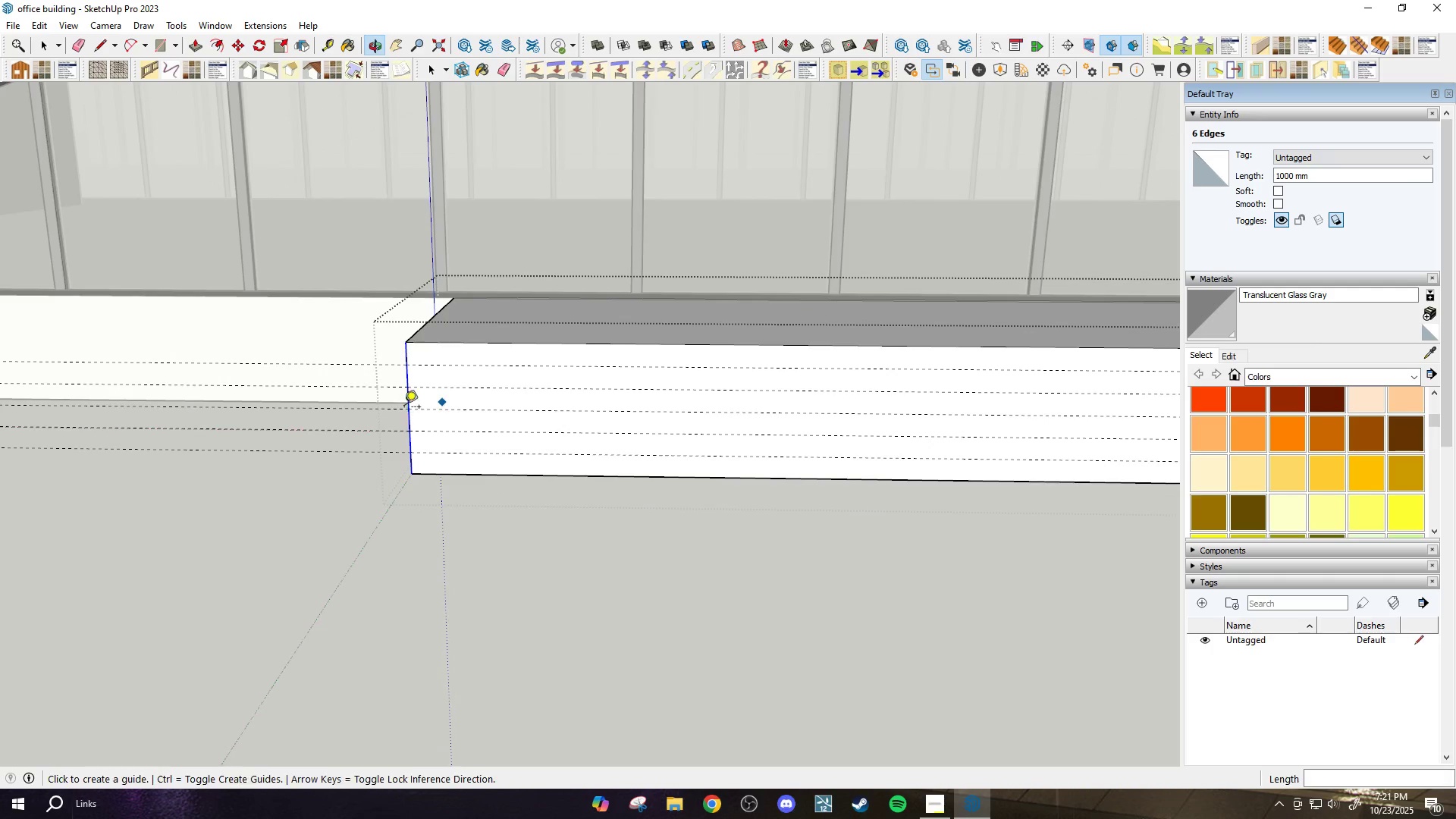 
key(P)
 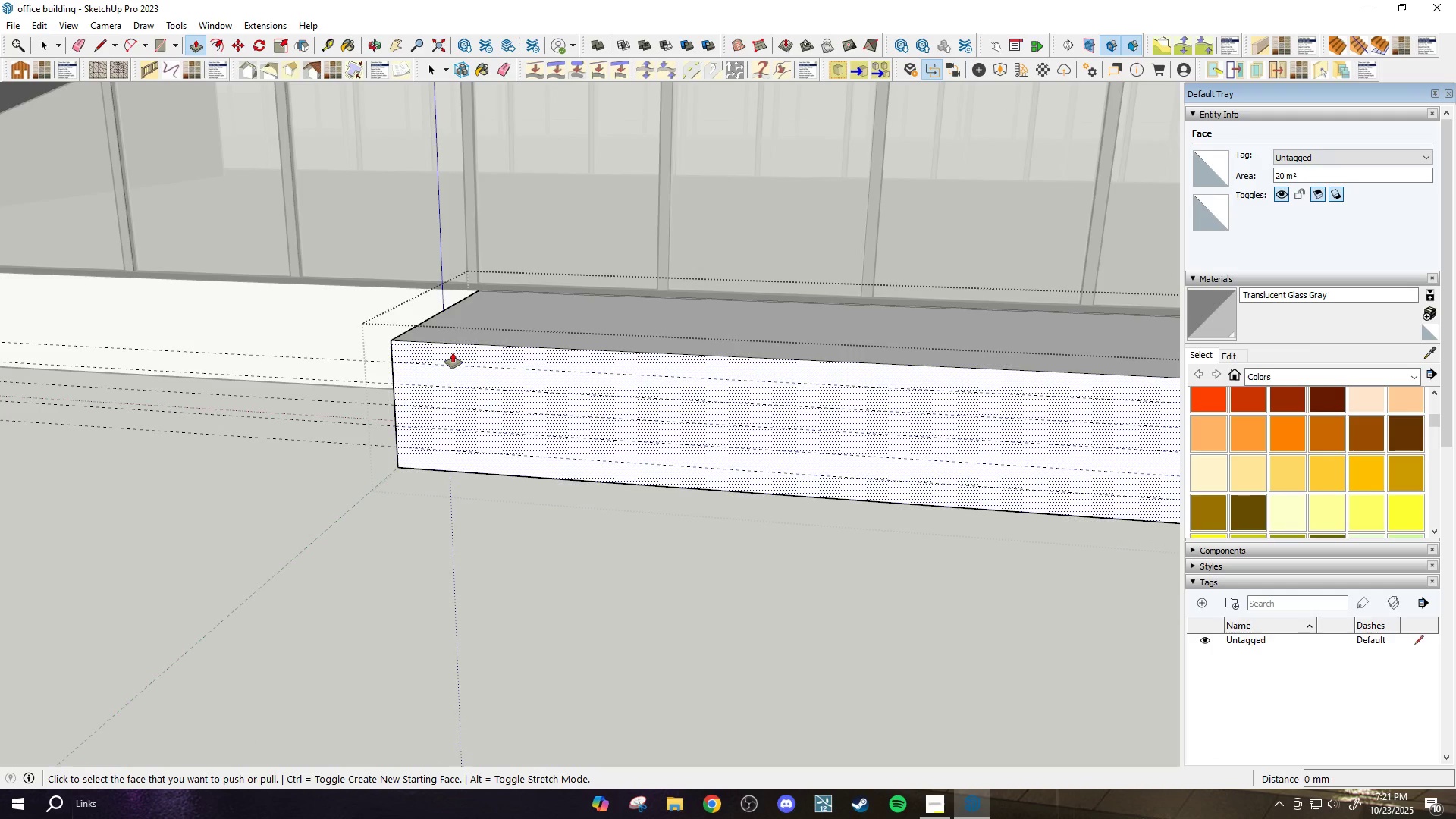 
scroll: coordinate [446, 422], scroll_direction: down, amount: 1.0
 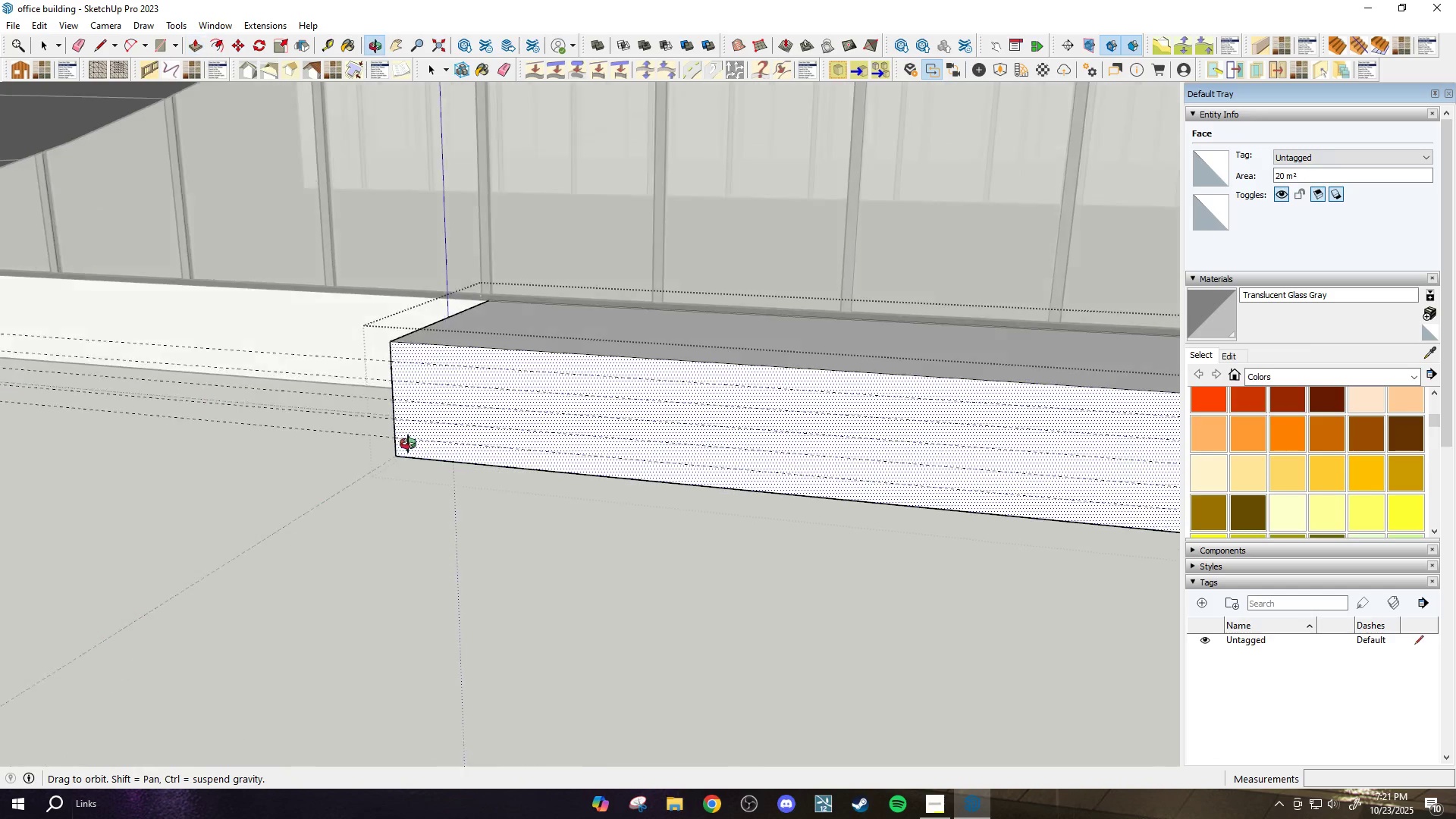 
scroll: coordinate [421, 440], scroll_direction: up, amount: 2.0
 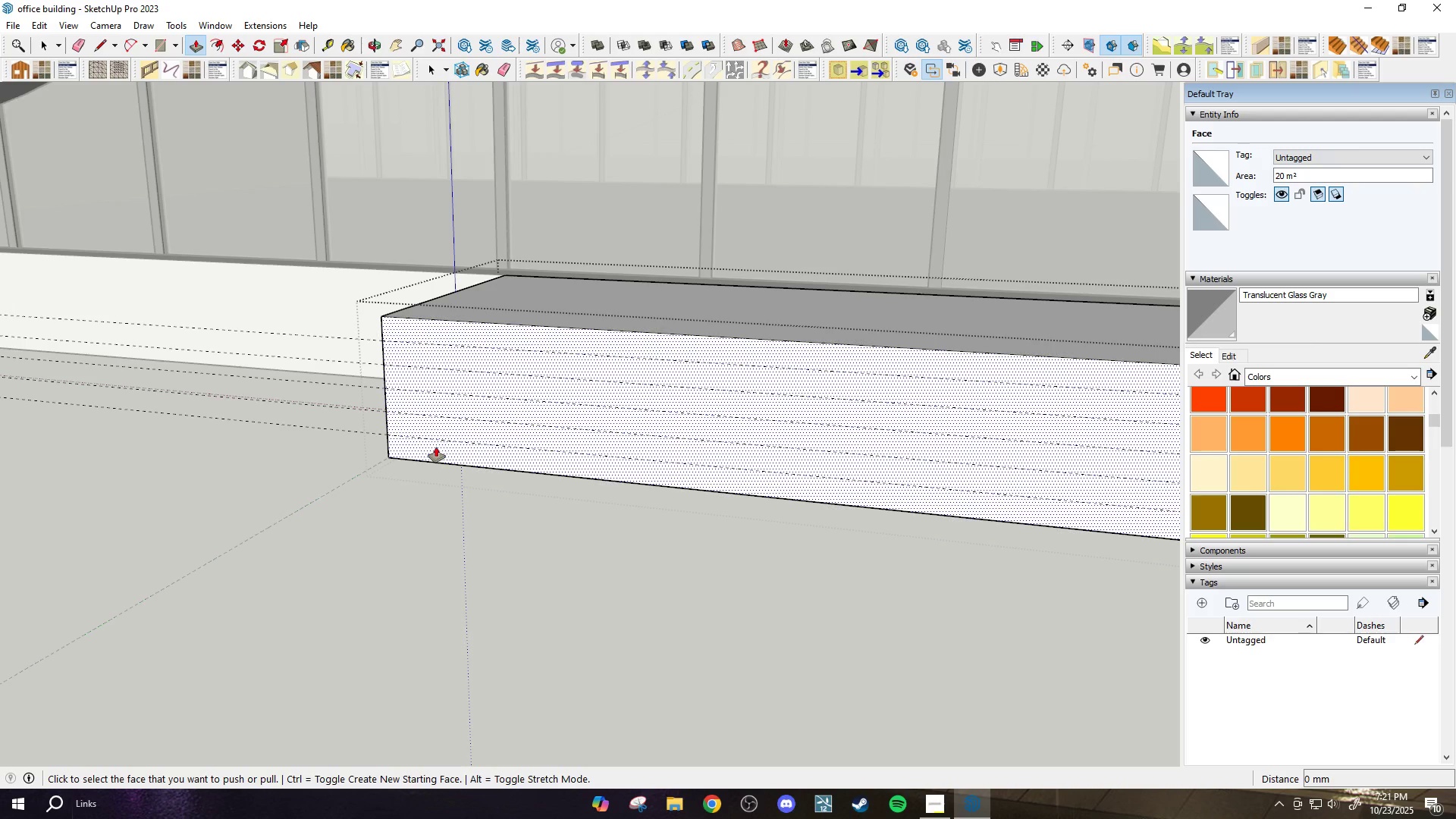 
key(Space)
 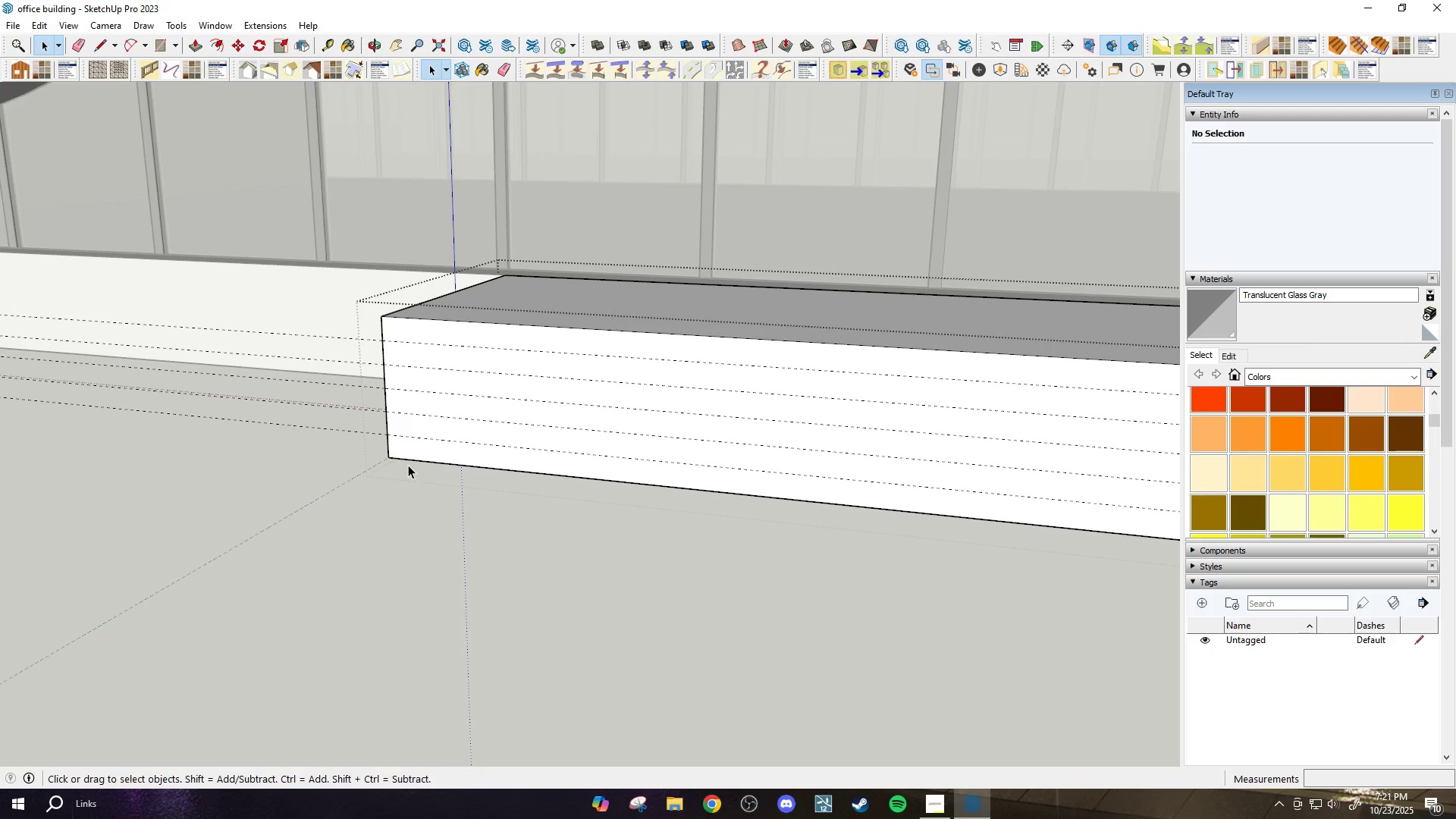 
double_click([403, 461])
 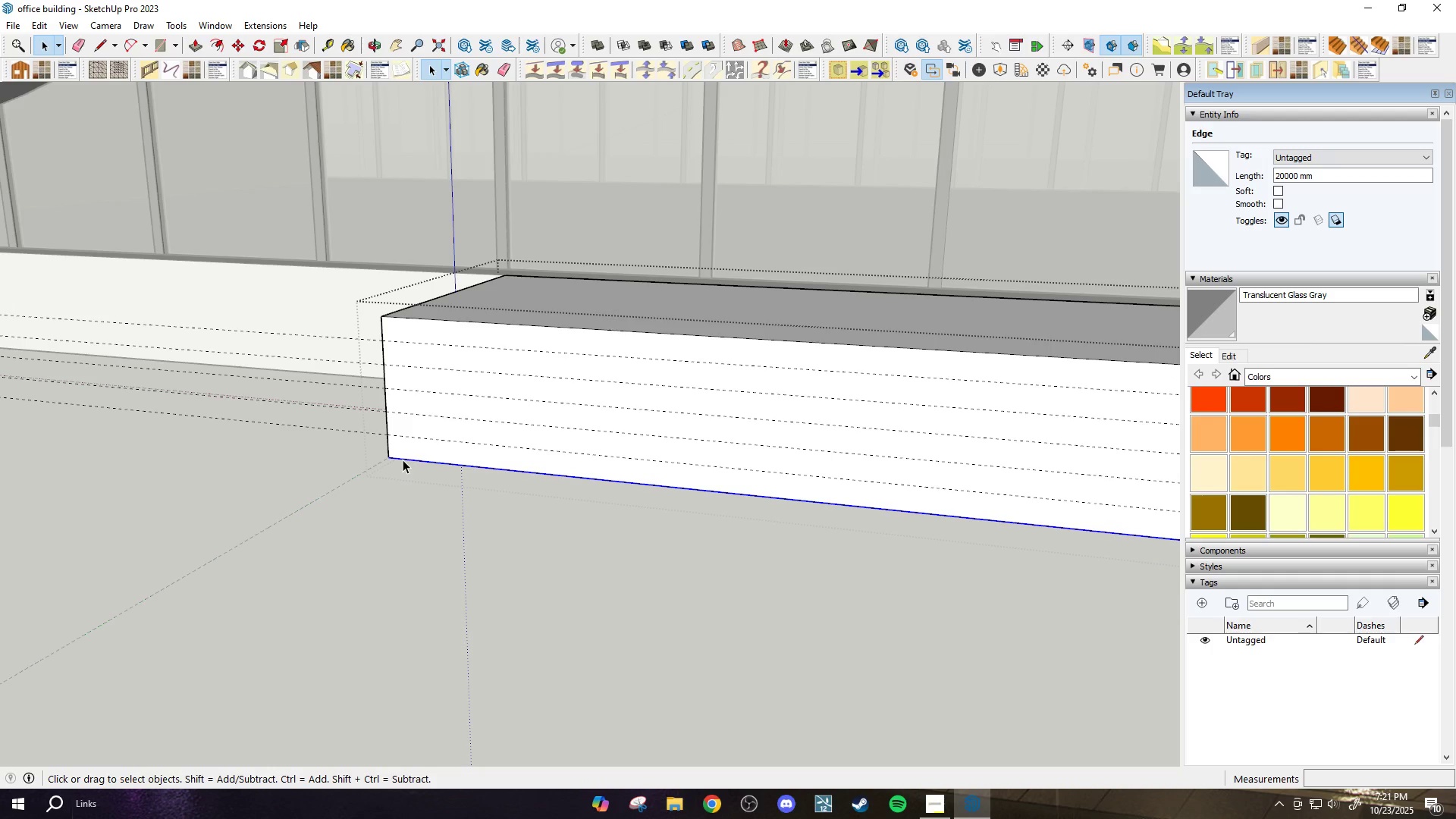 
scroll: coordinate [403, 460], scroll_direction: up, amount: 2.0
 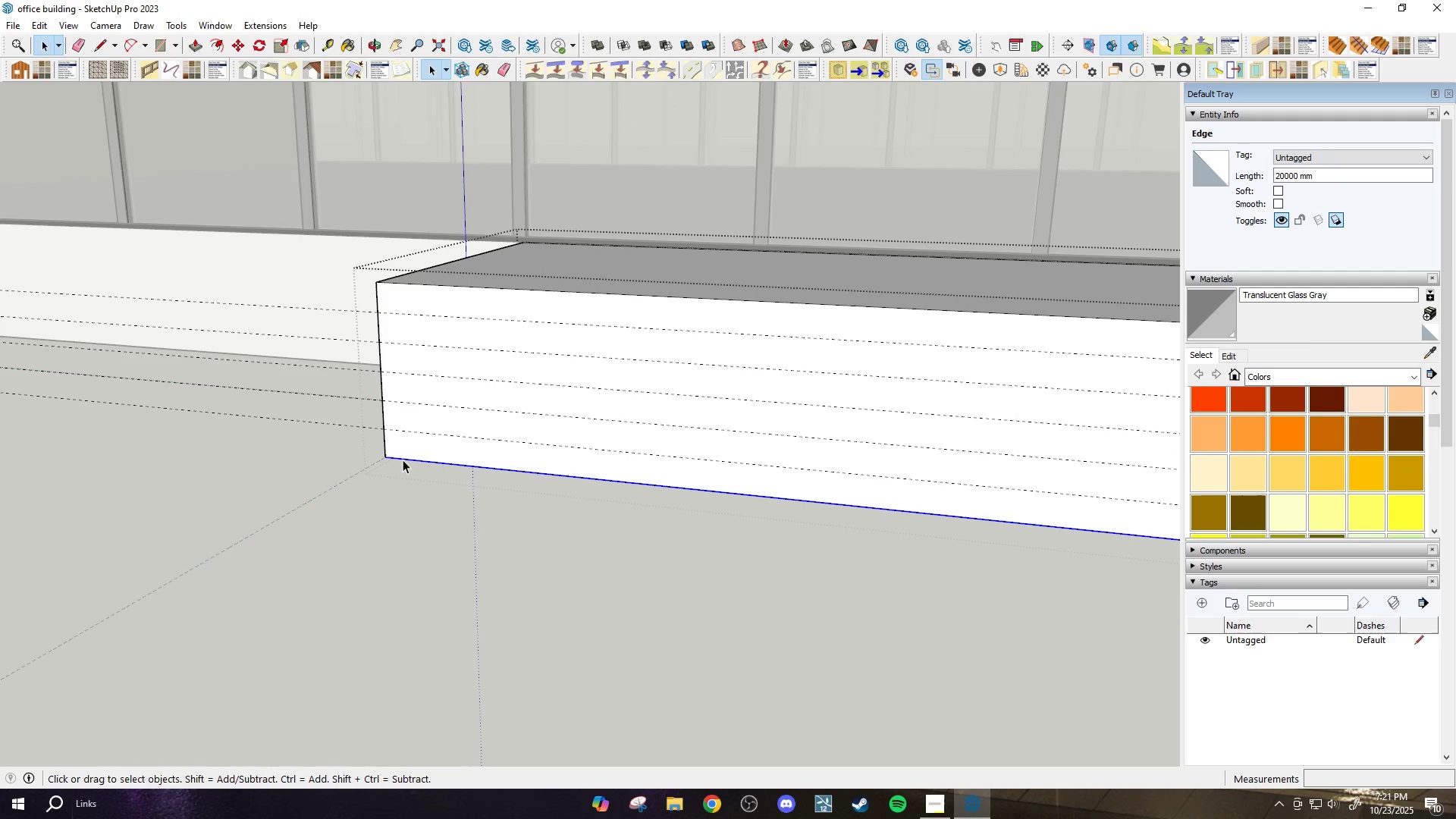 
key(M)
 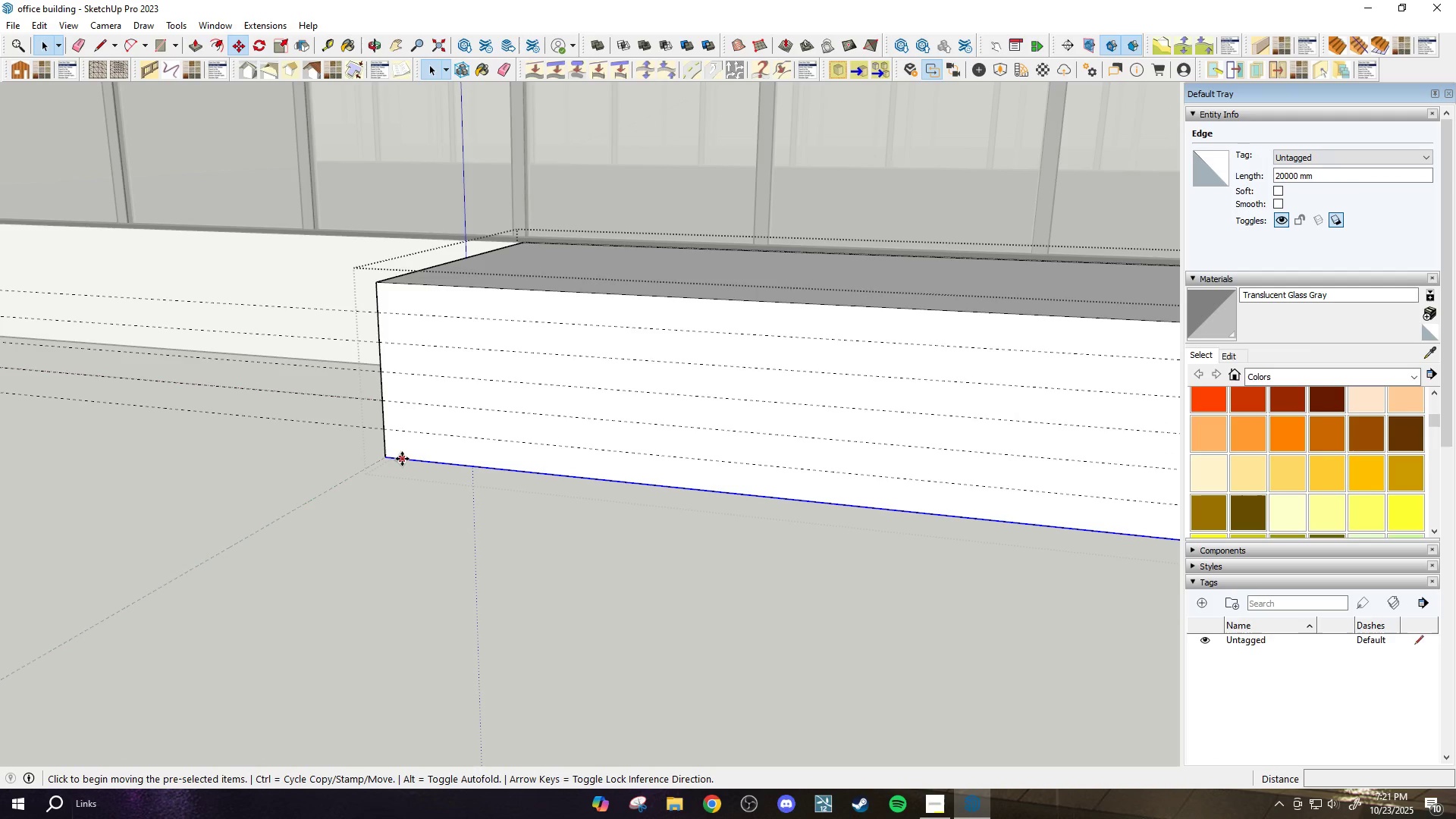 
key(Control+ControlLeft)
 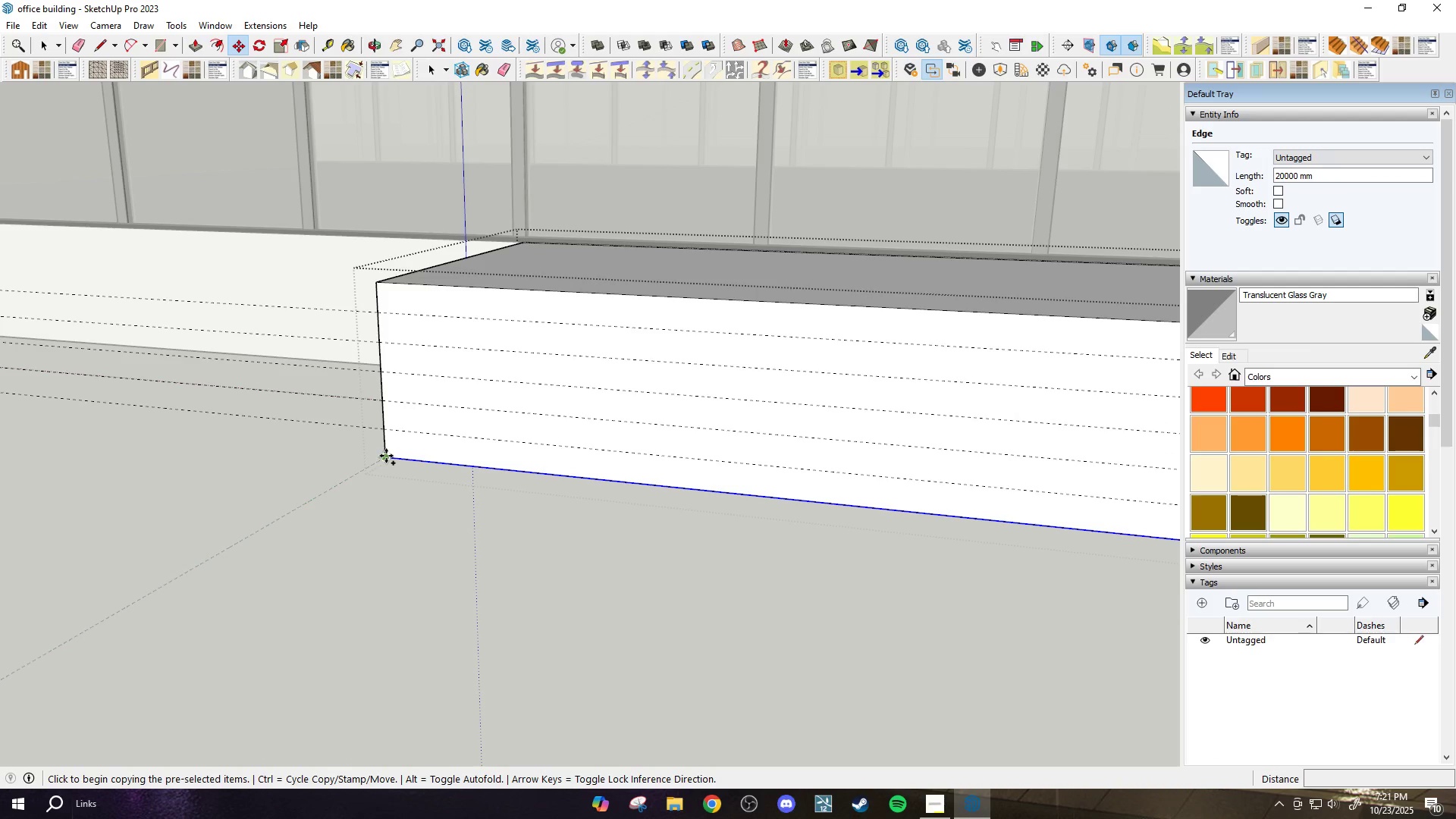 
left_click([385, 456])
 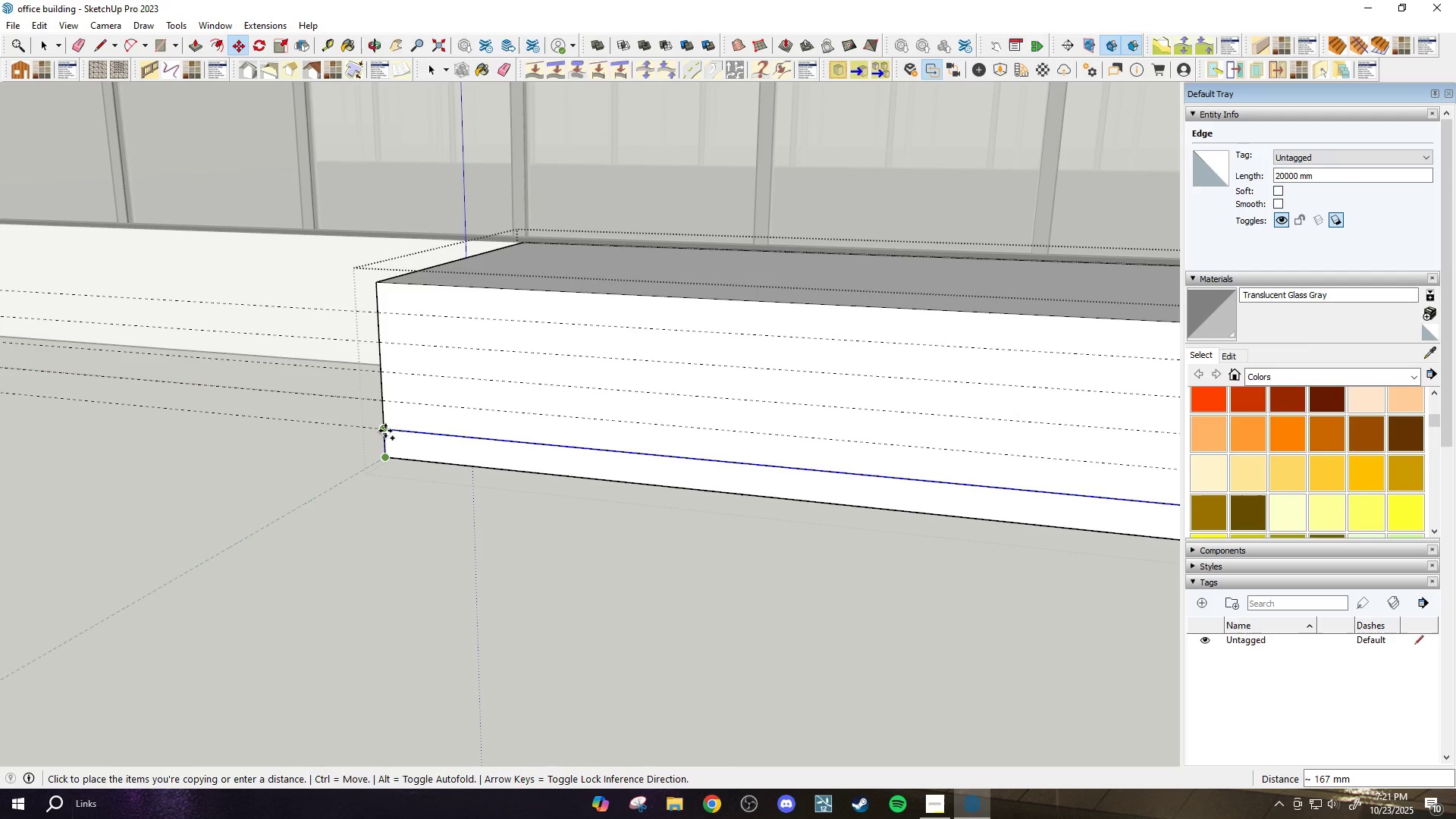 
left_click([385, 431])
 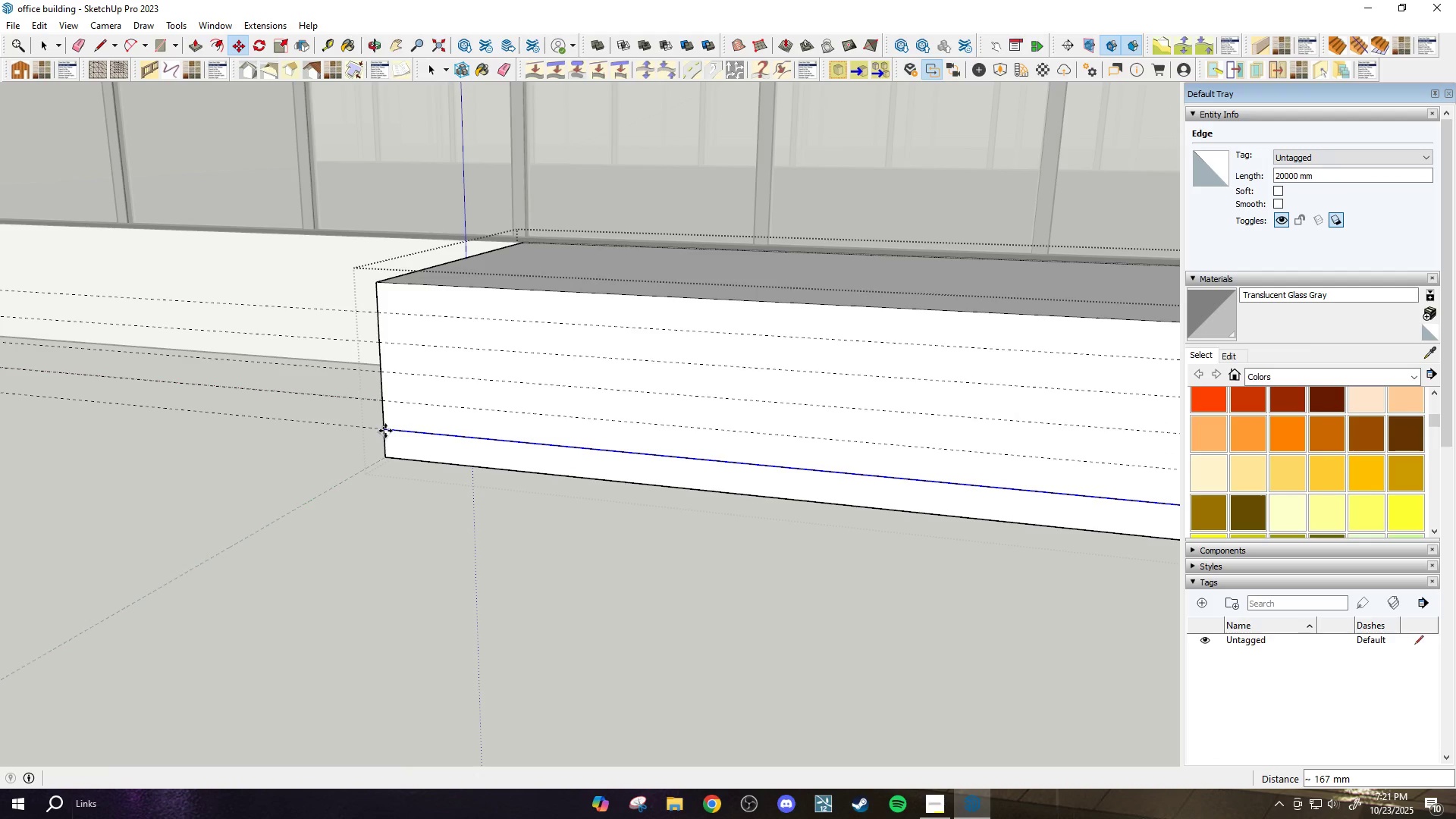 
type(x6)
 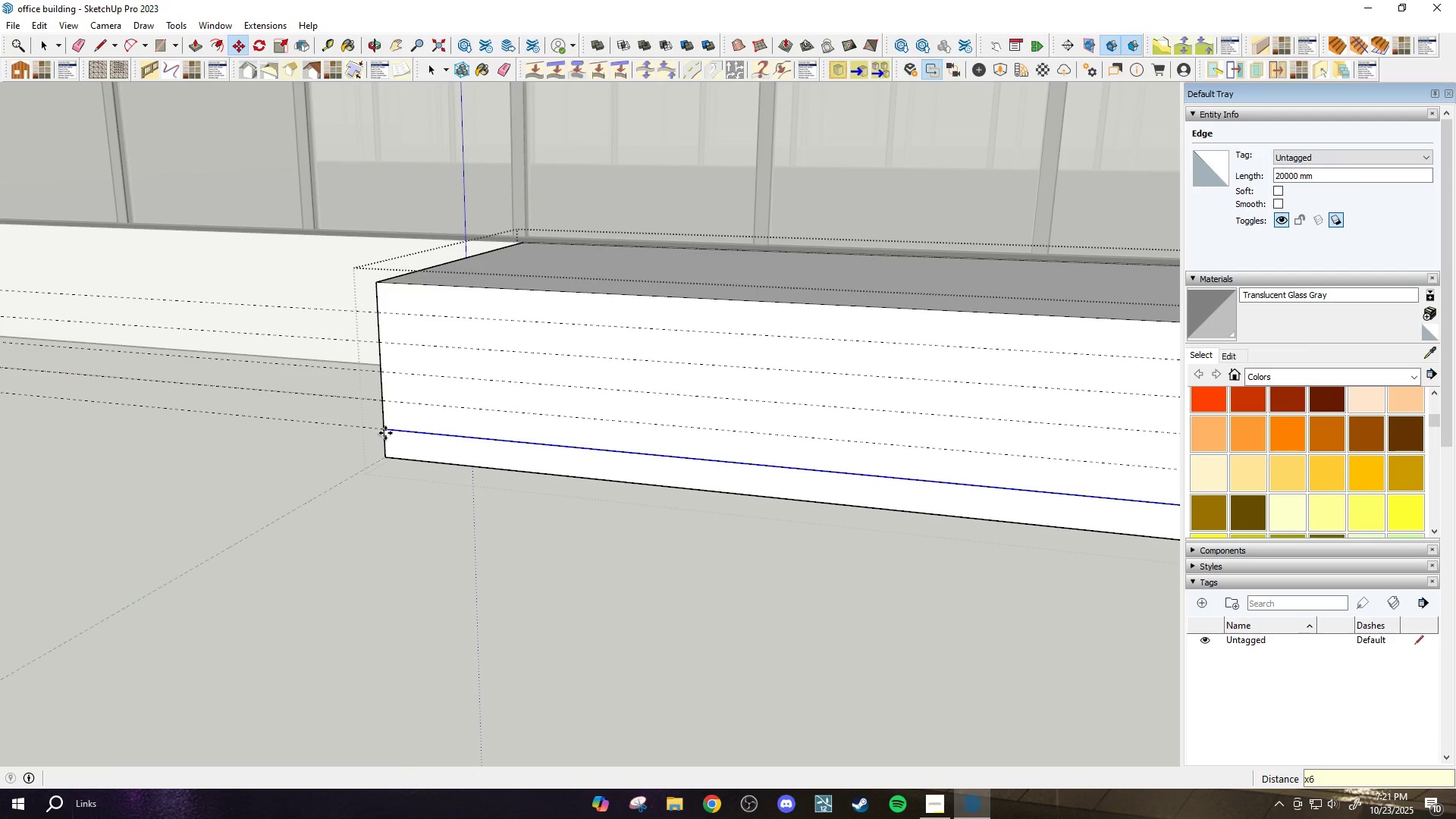 
key(Enter)
 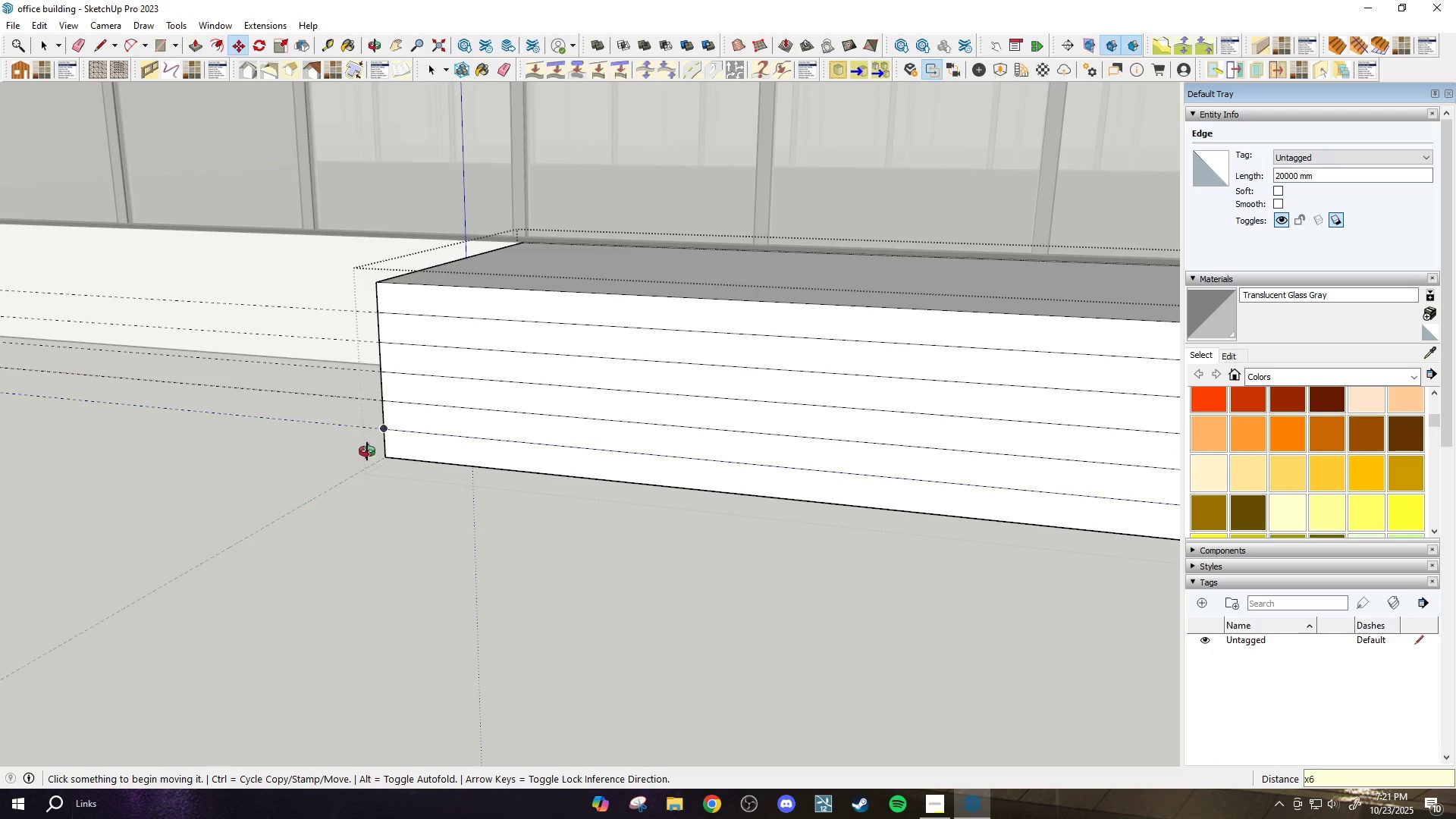 
type(wep)
 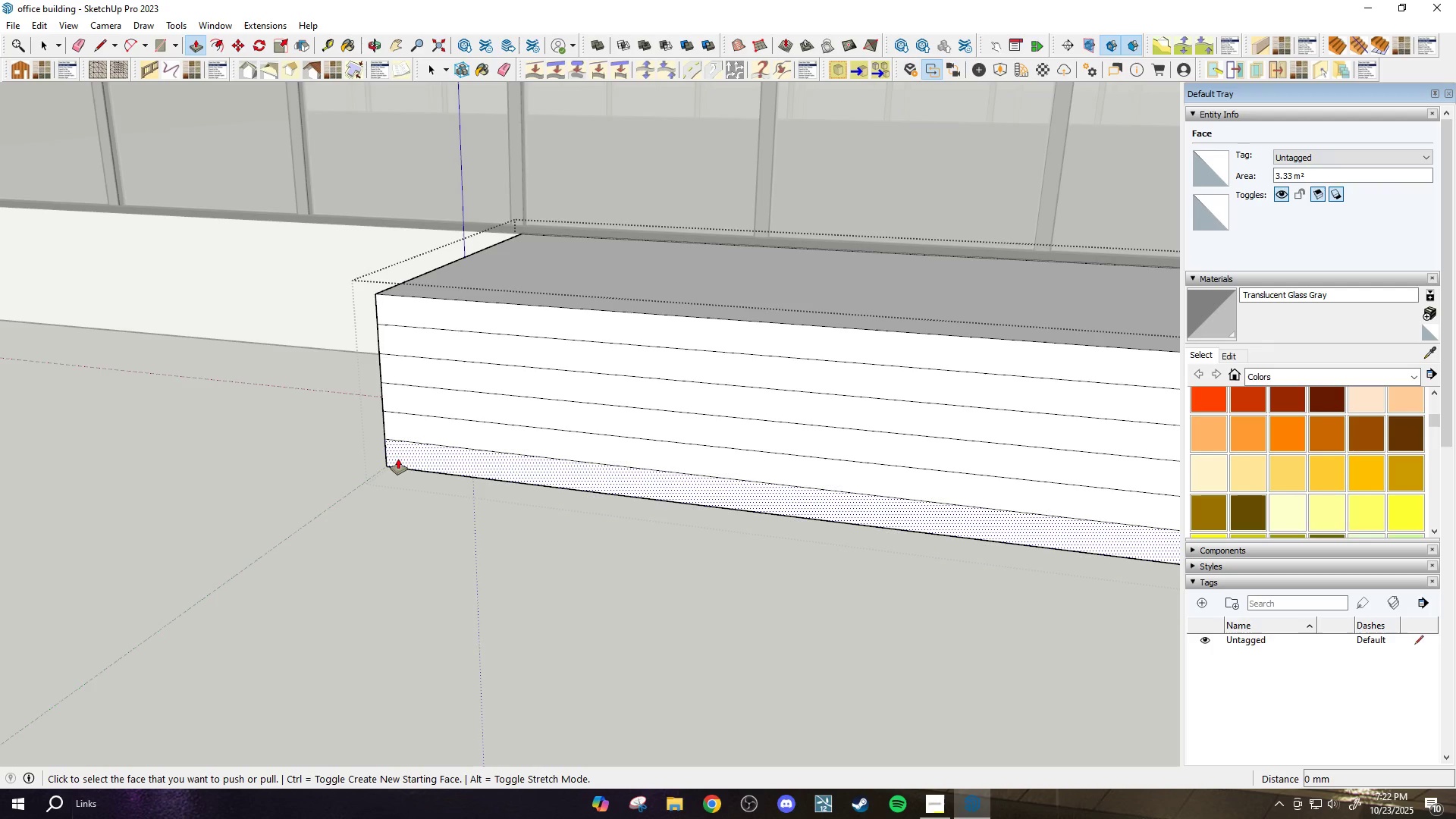 
wait(17.67)
 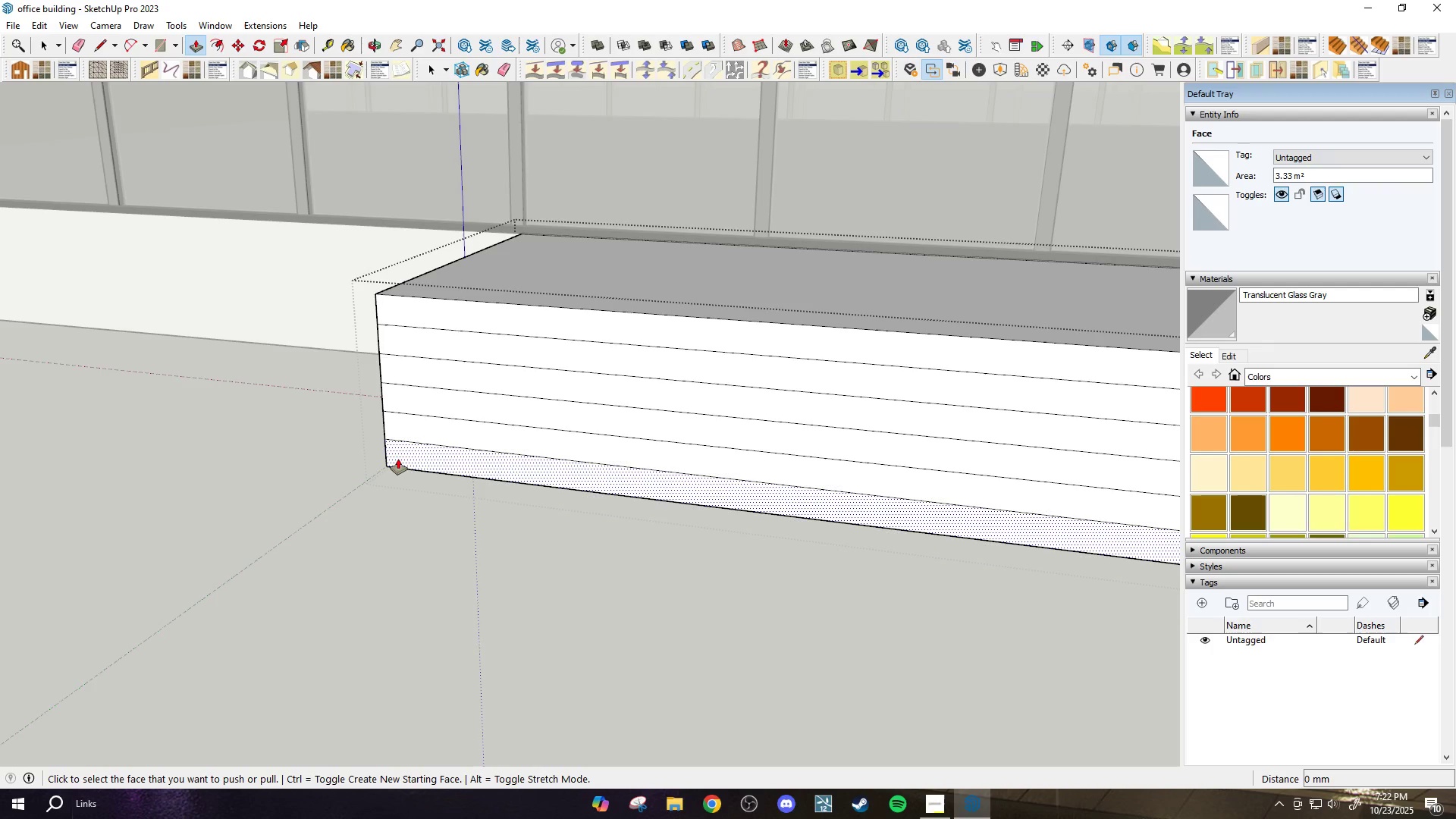 
type(3000)
 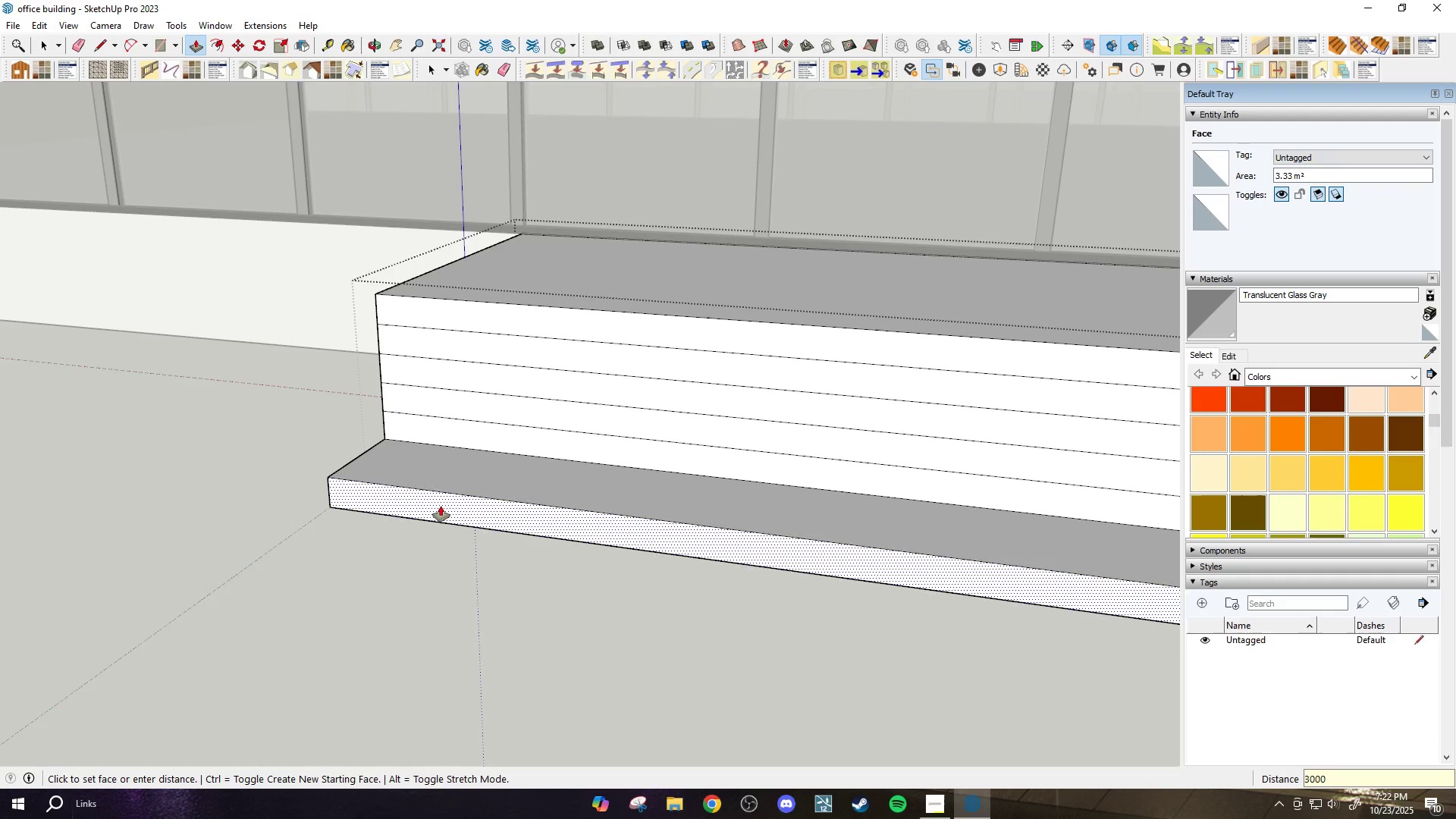 
key(Enter)
 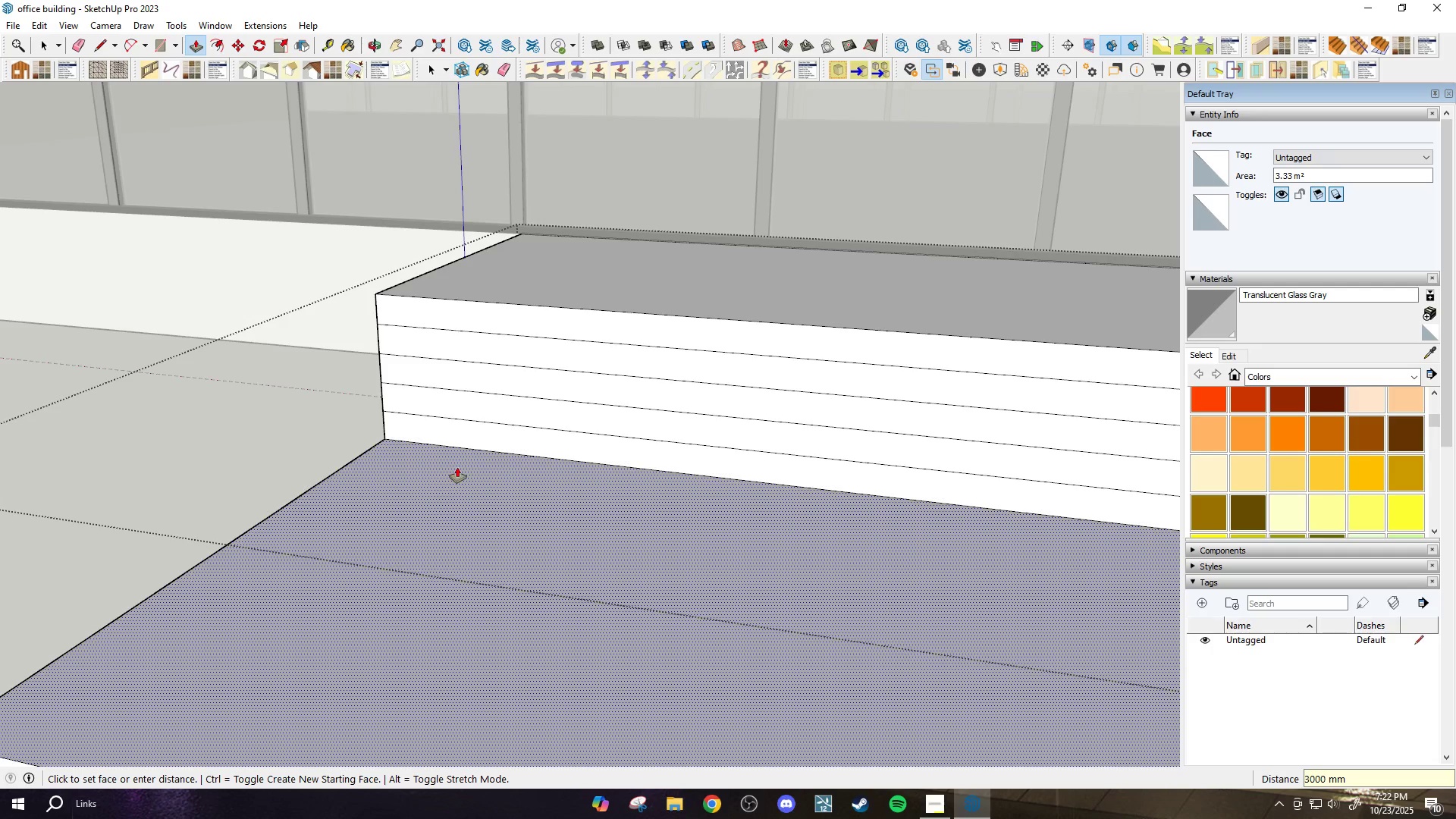 
scroll: coordinate [465, 463], scroll_direction: down, amount: 4.0
 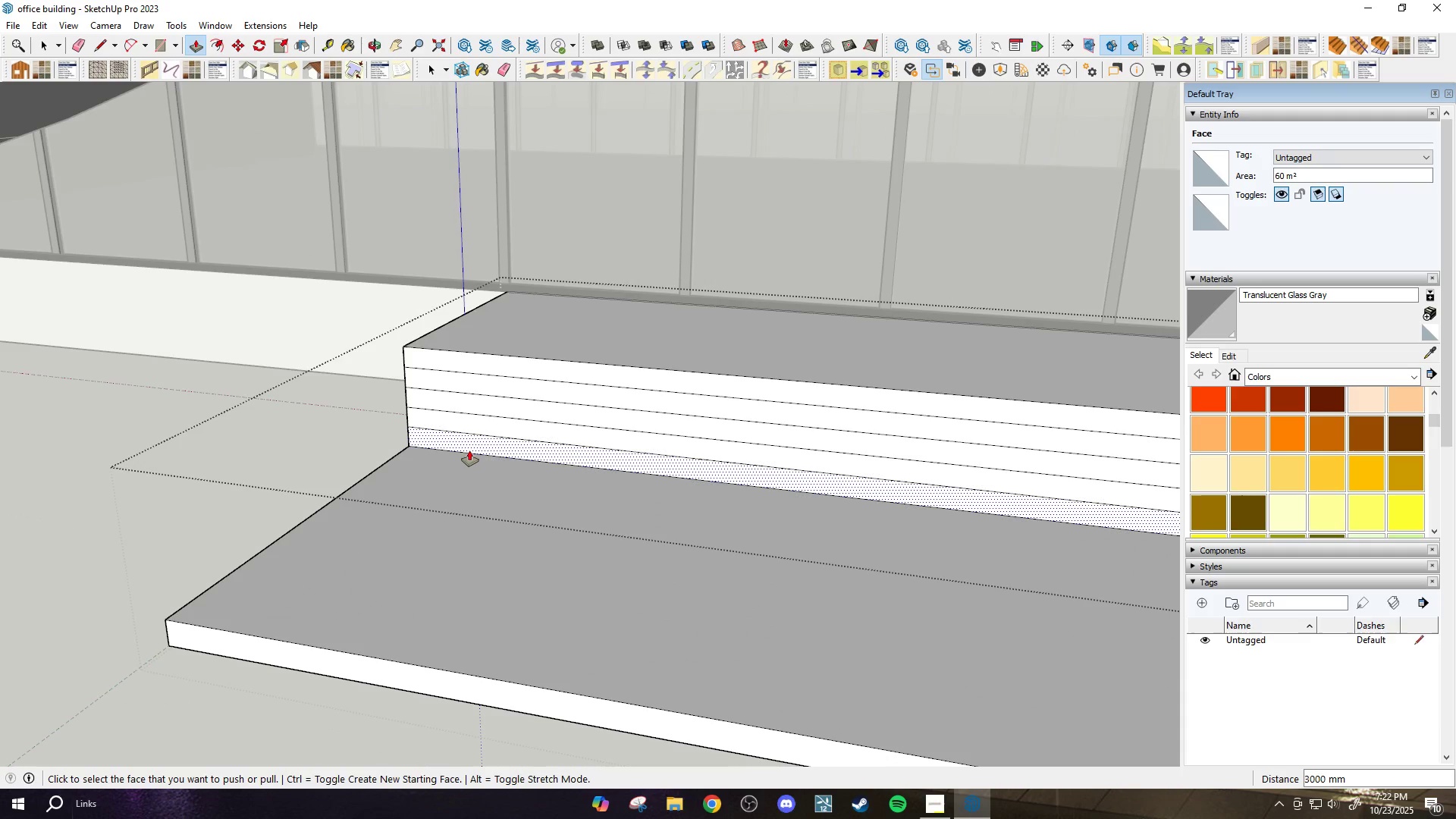 
left_click([469, 450])
 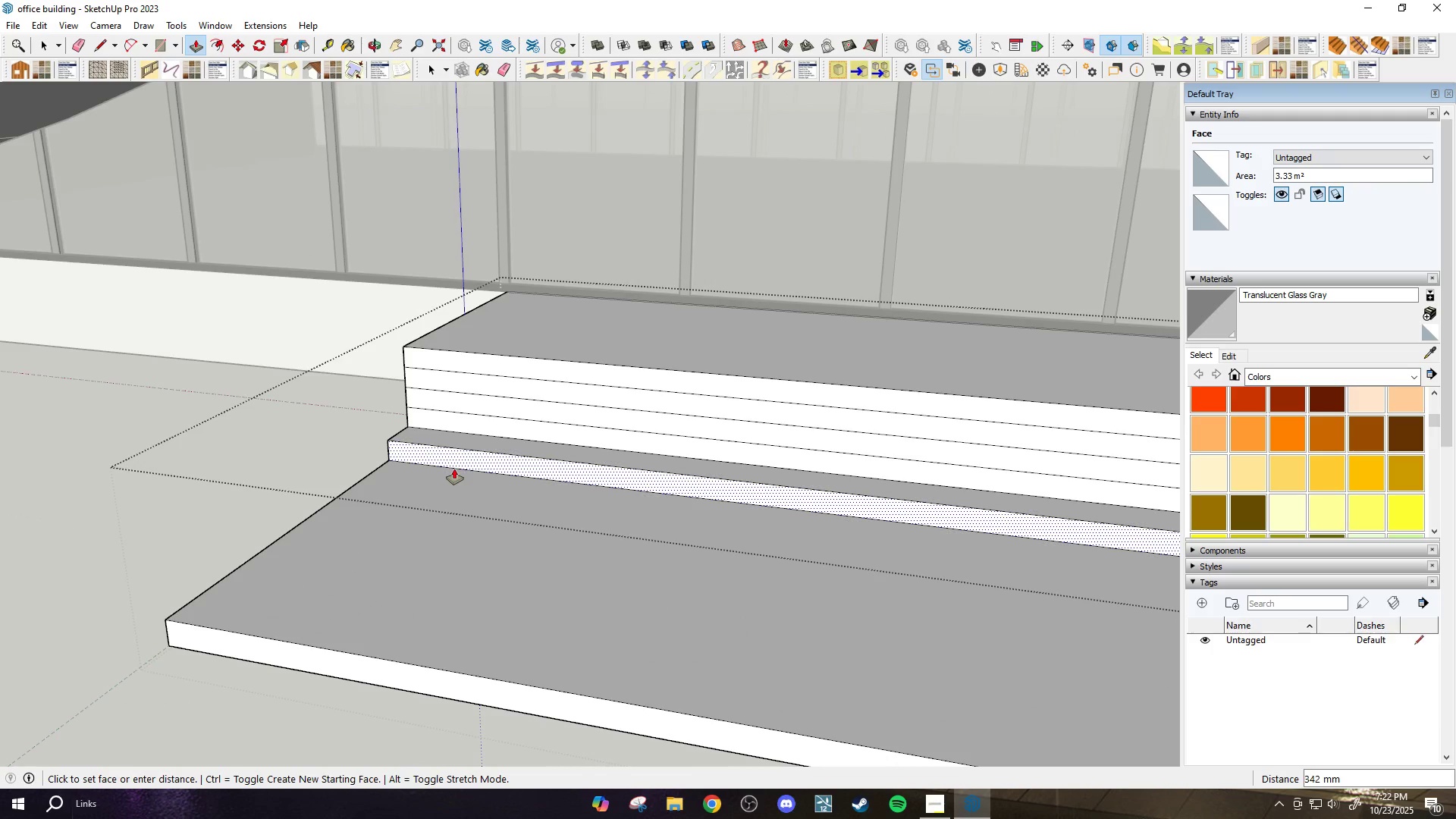 
type(2500)
 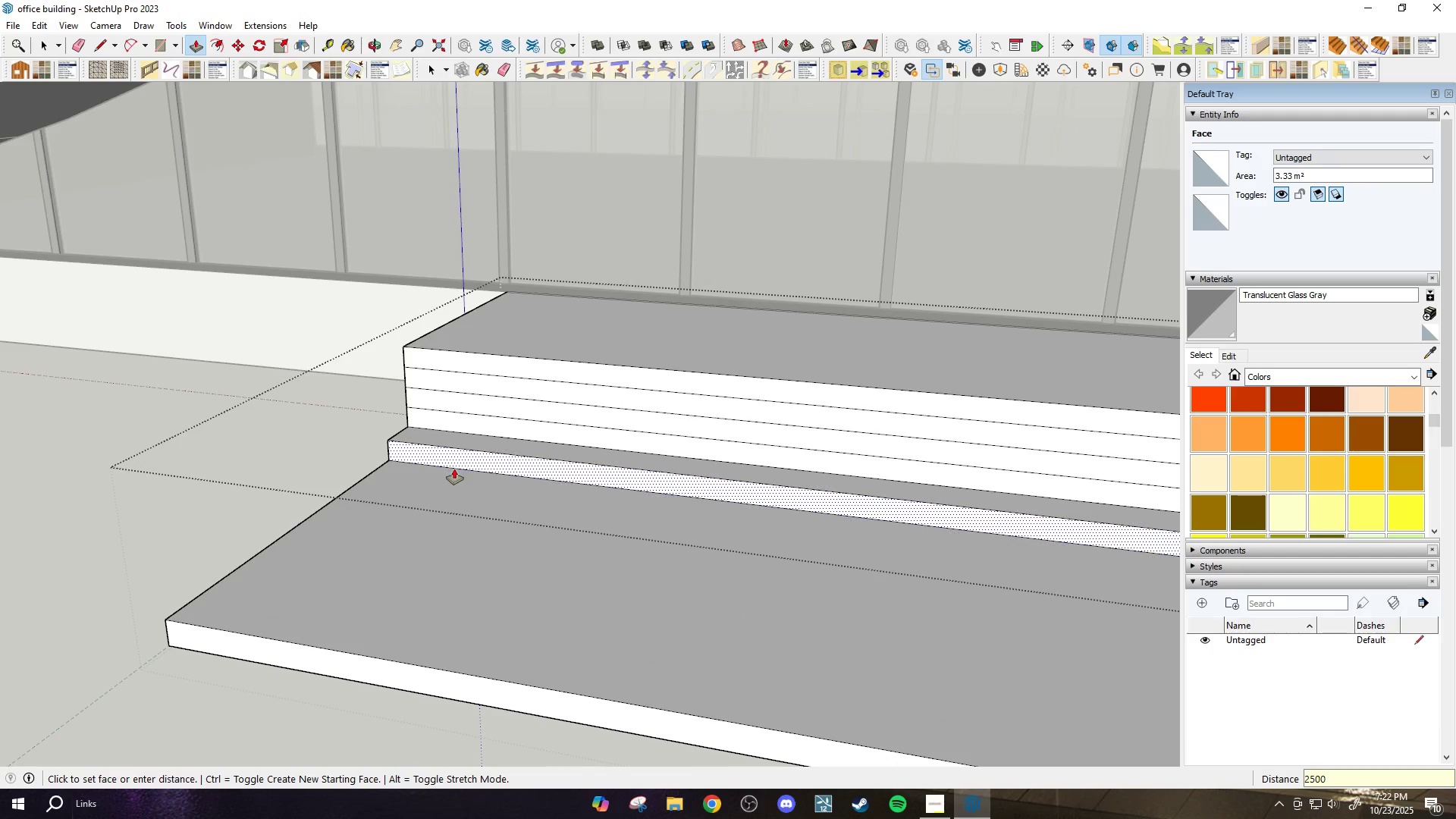 
key(Enter)
 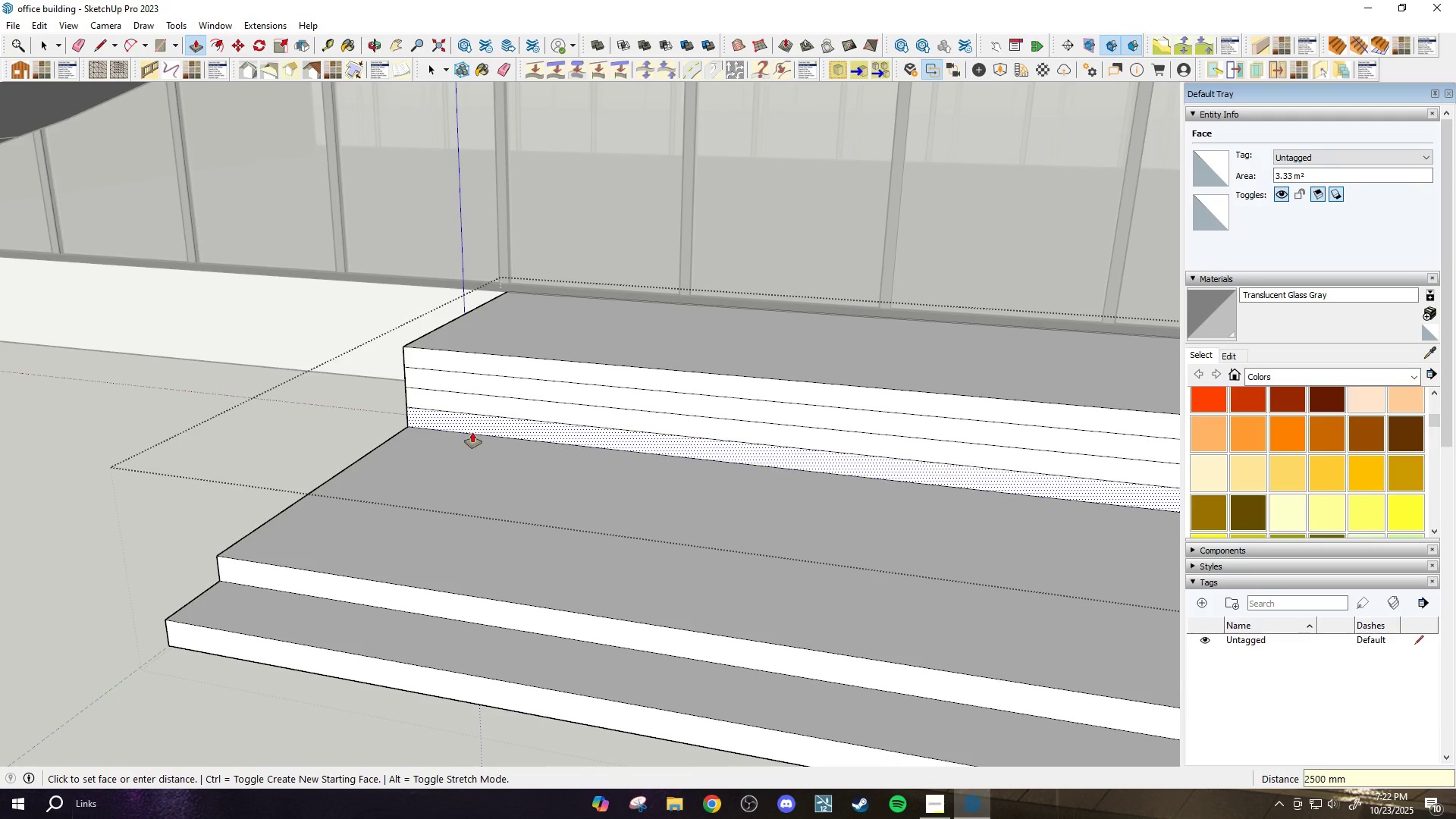 
left_click([473, 430])
 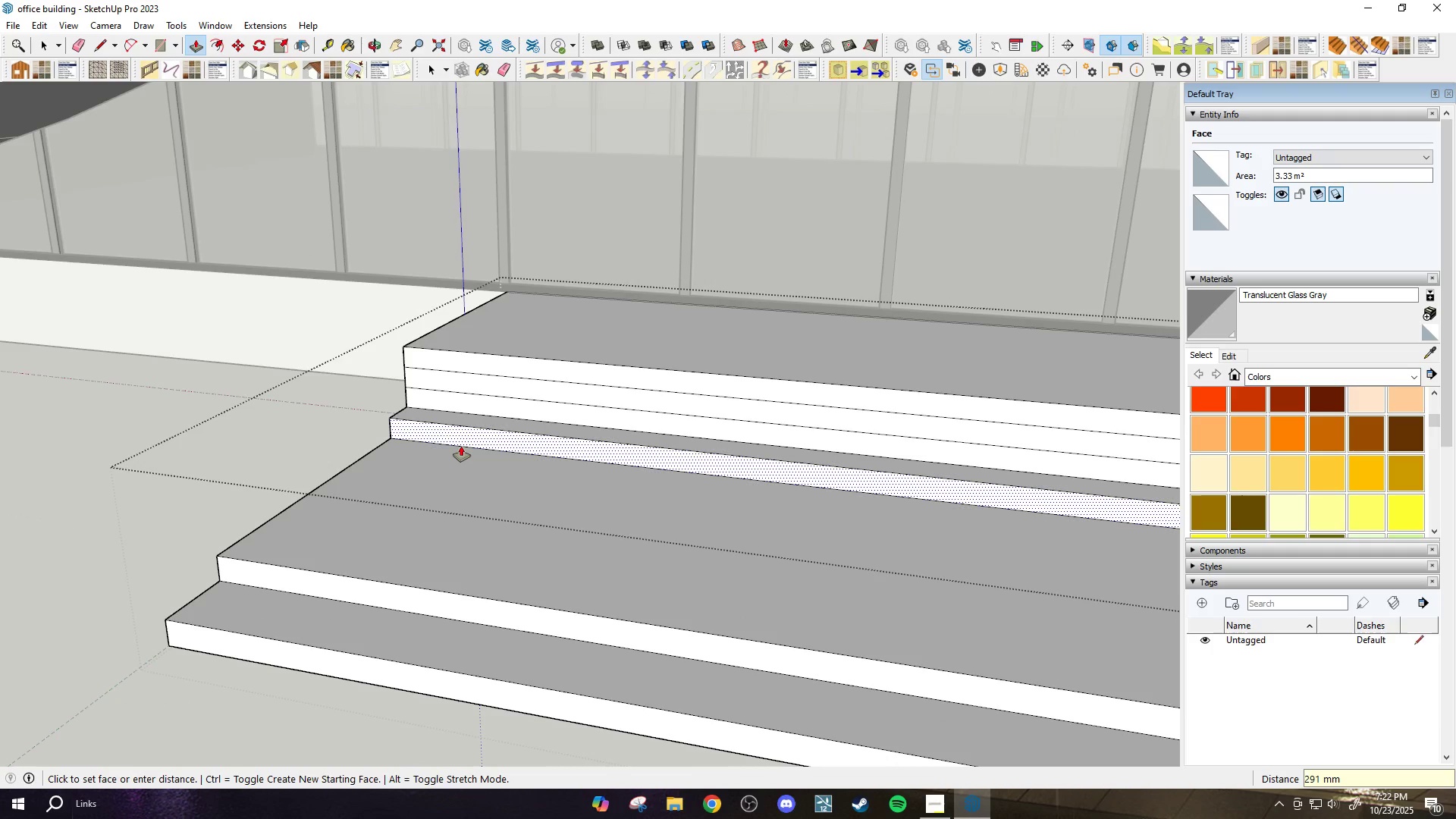 
type(2000)
 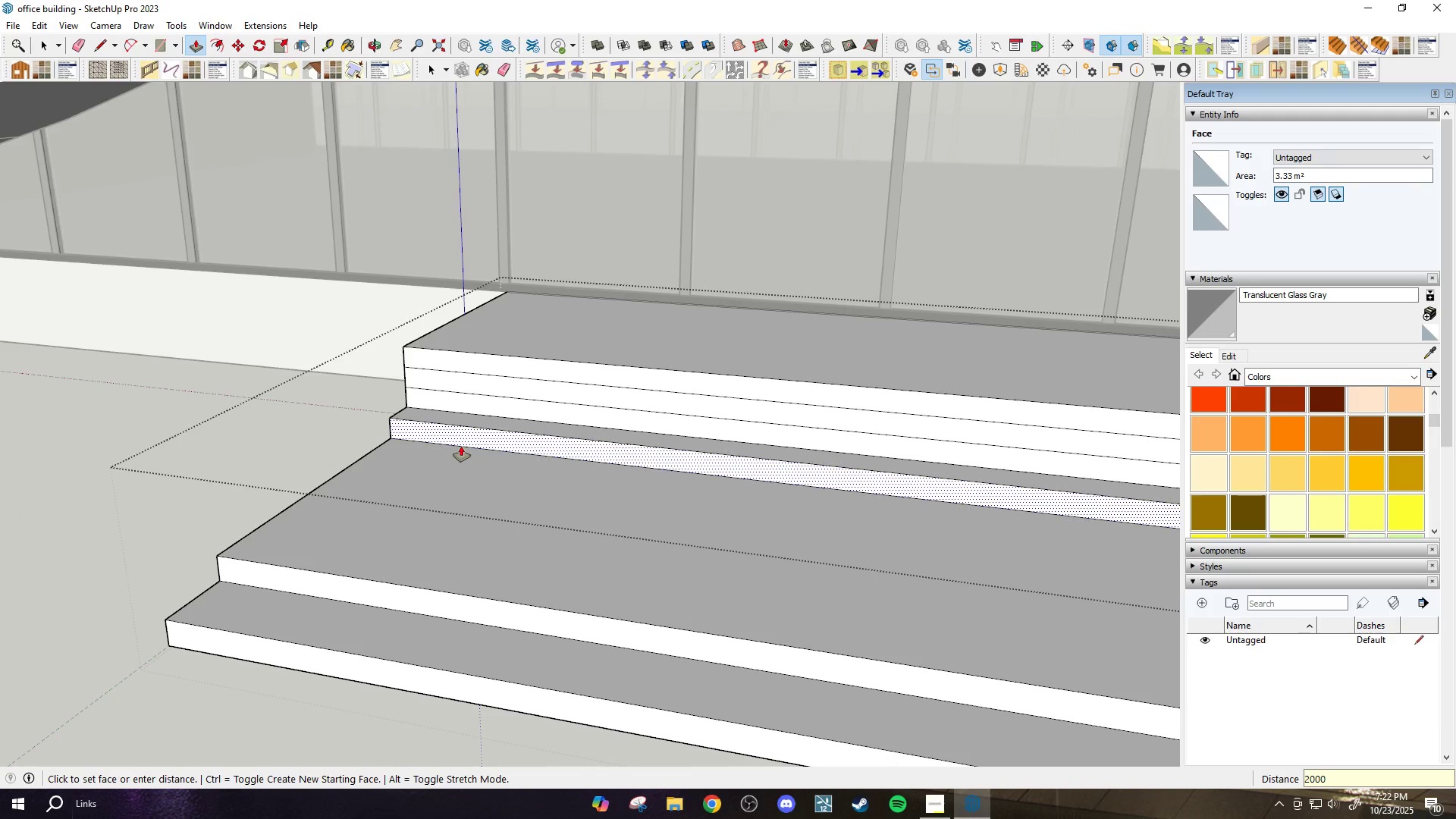 
key(Enter)
 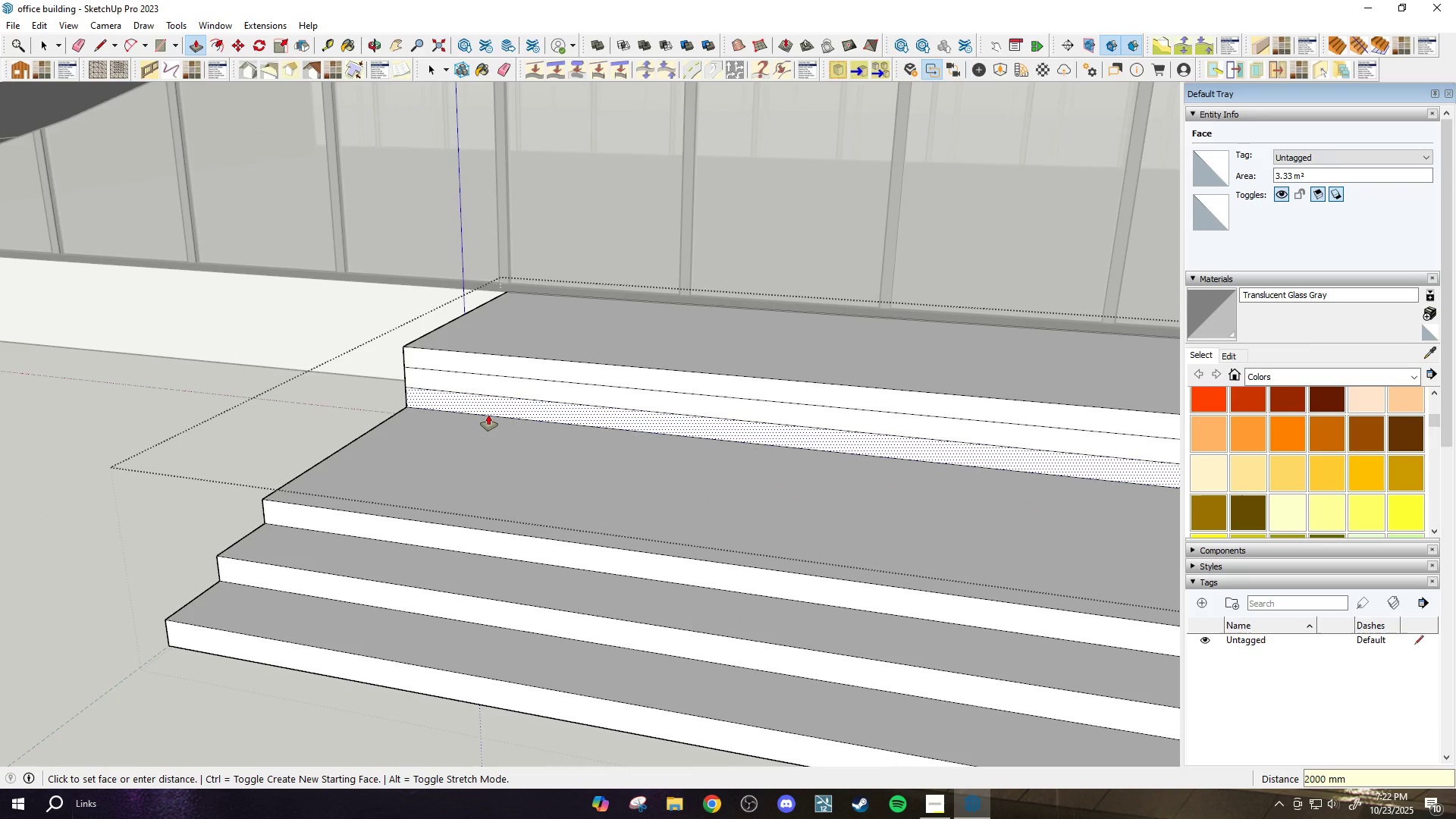 
left_click([488, 413])
 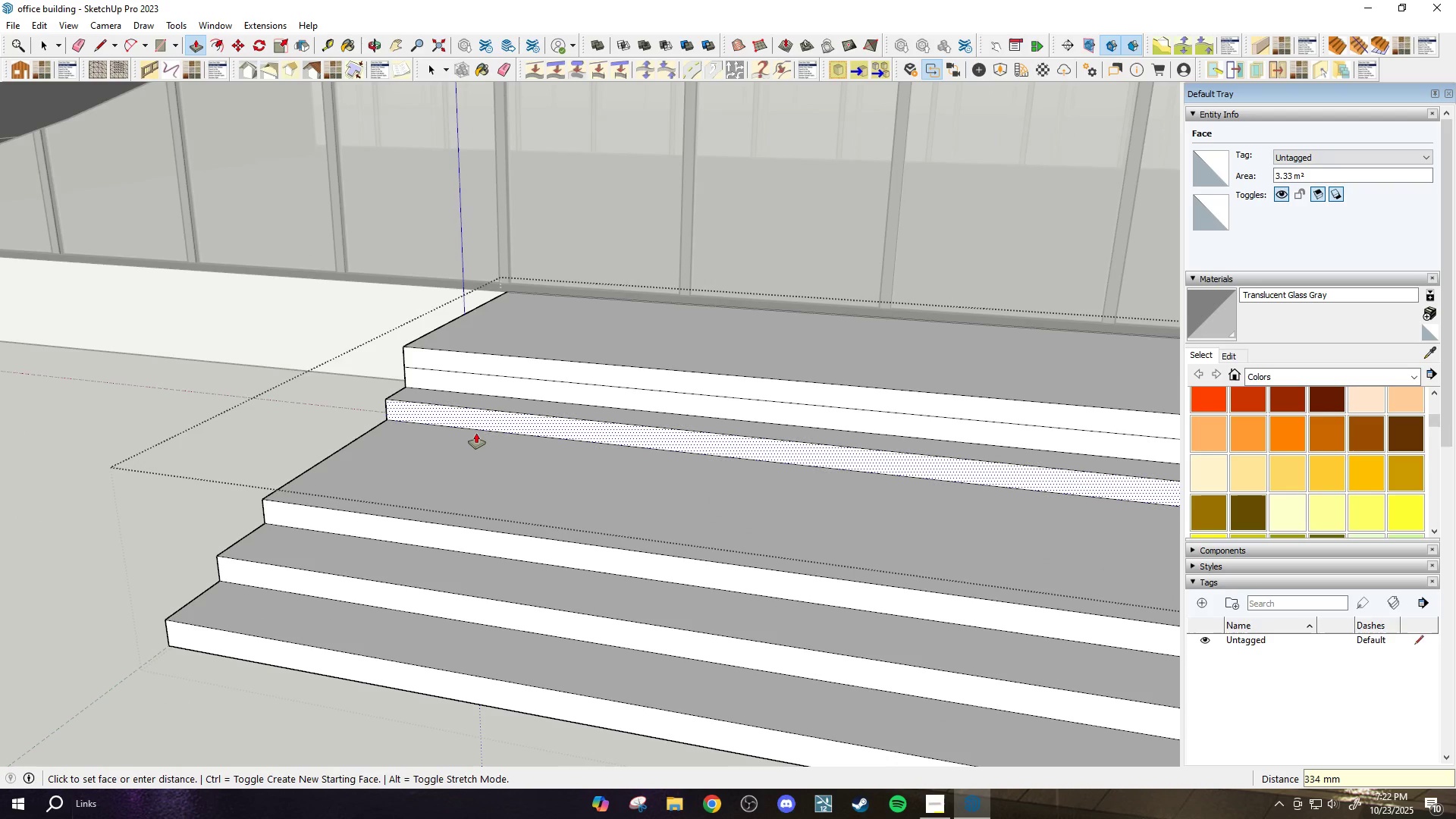 
type(1500)
 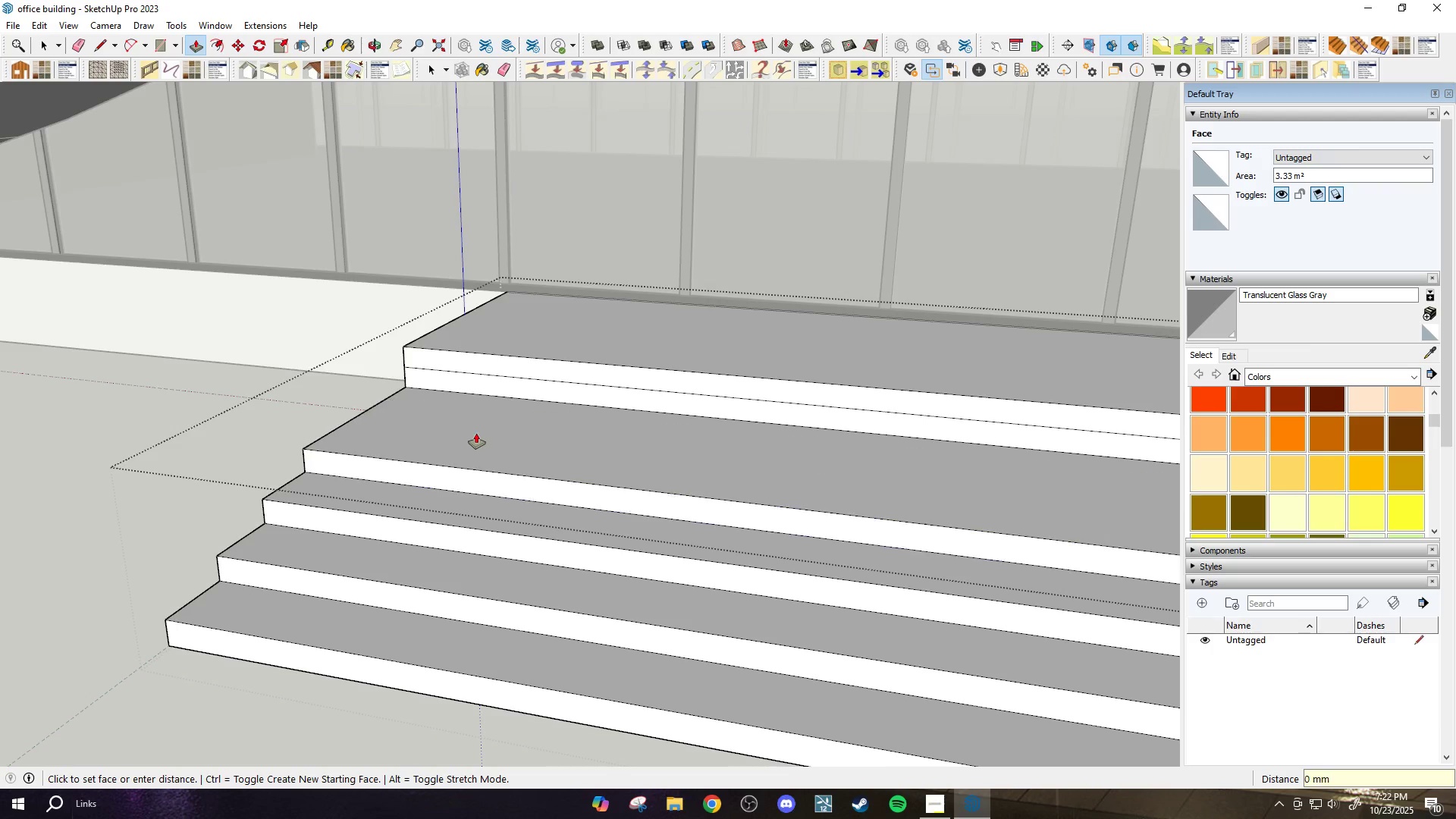 
key(Enter)
 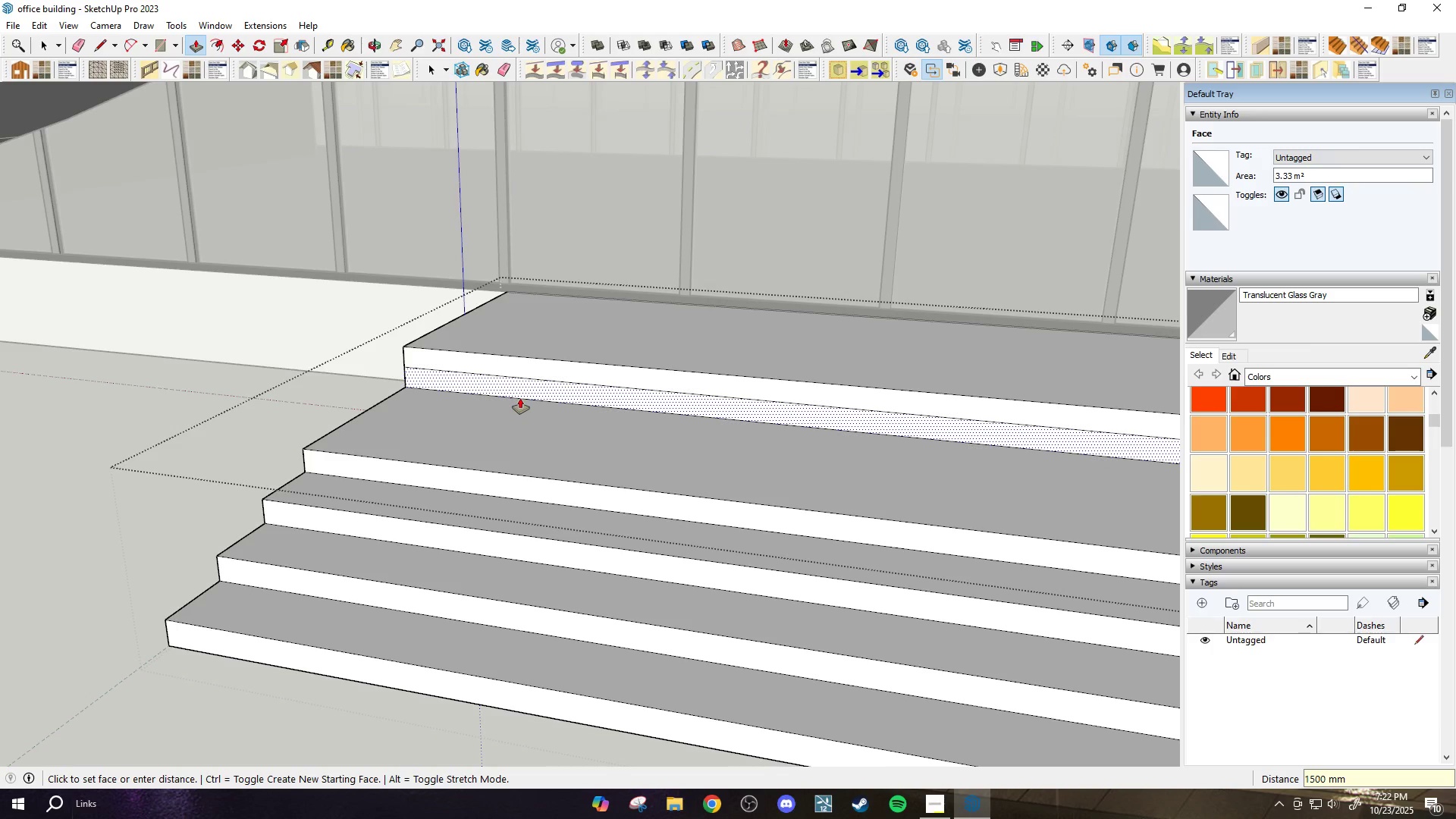 
left_click([522, 397])
 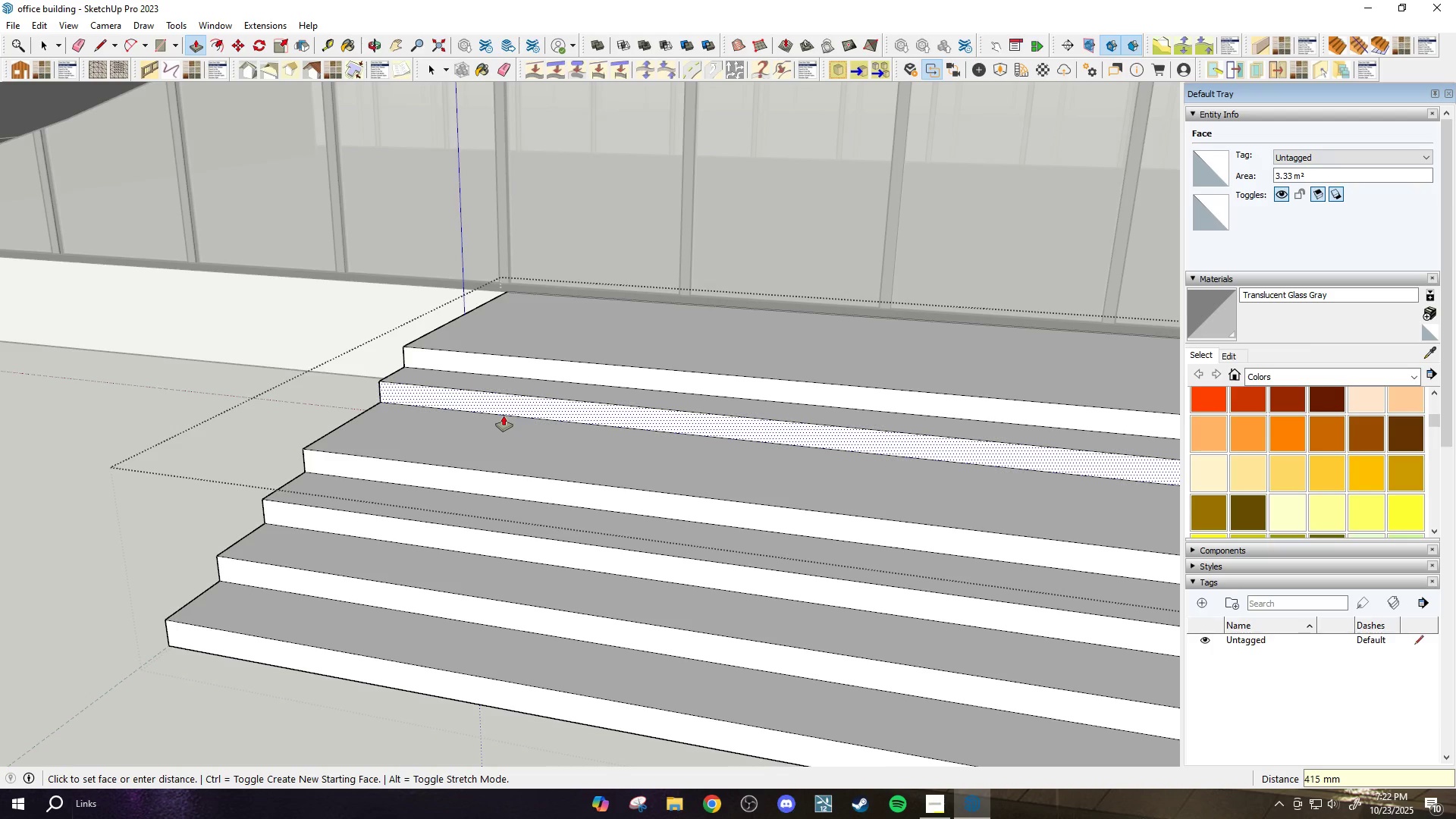 
type(1000)
 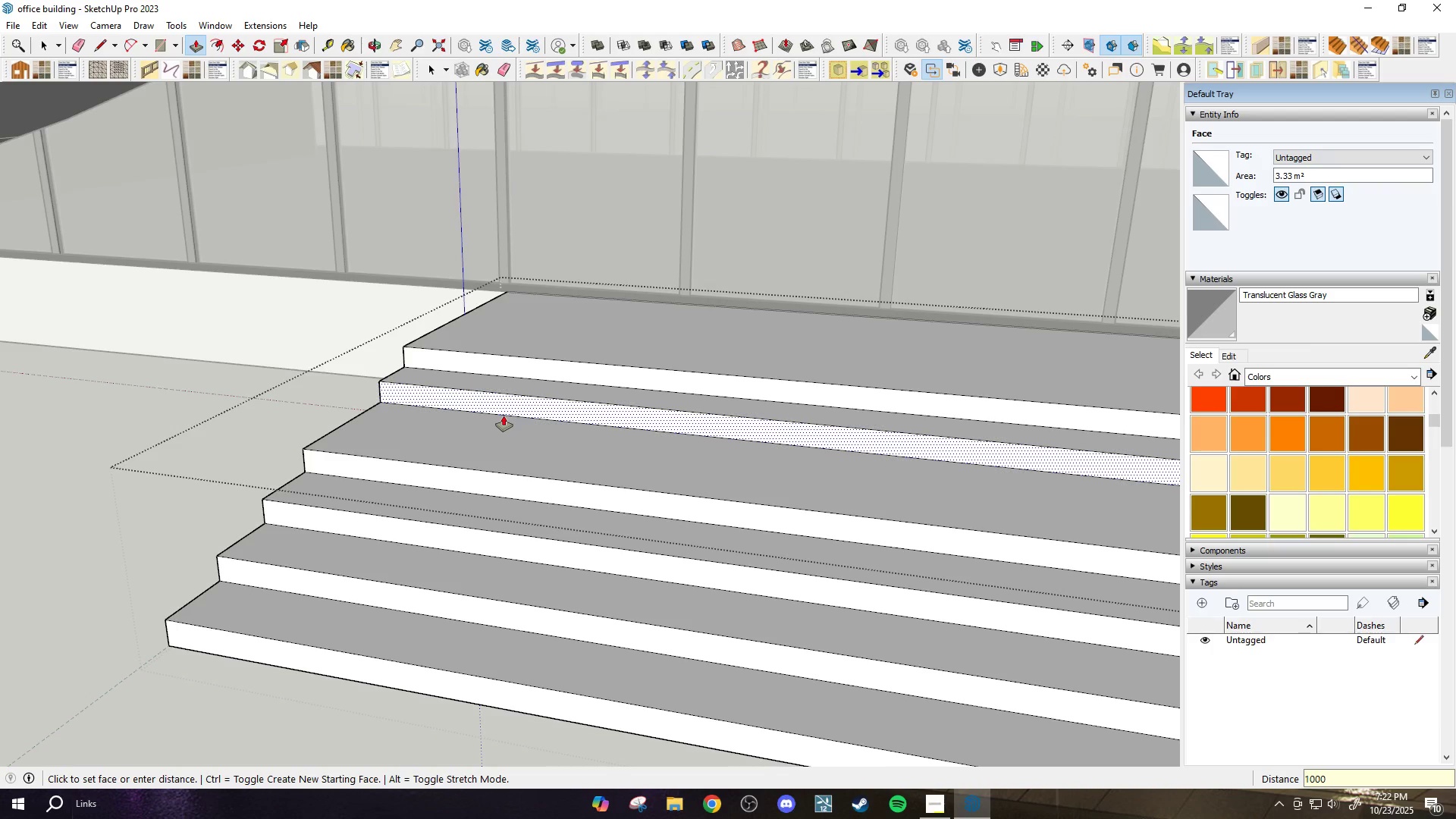 
key(Enter)
 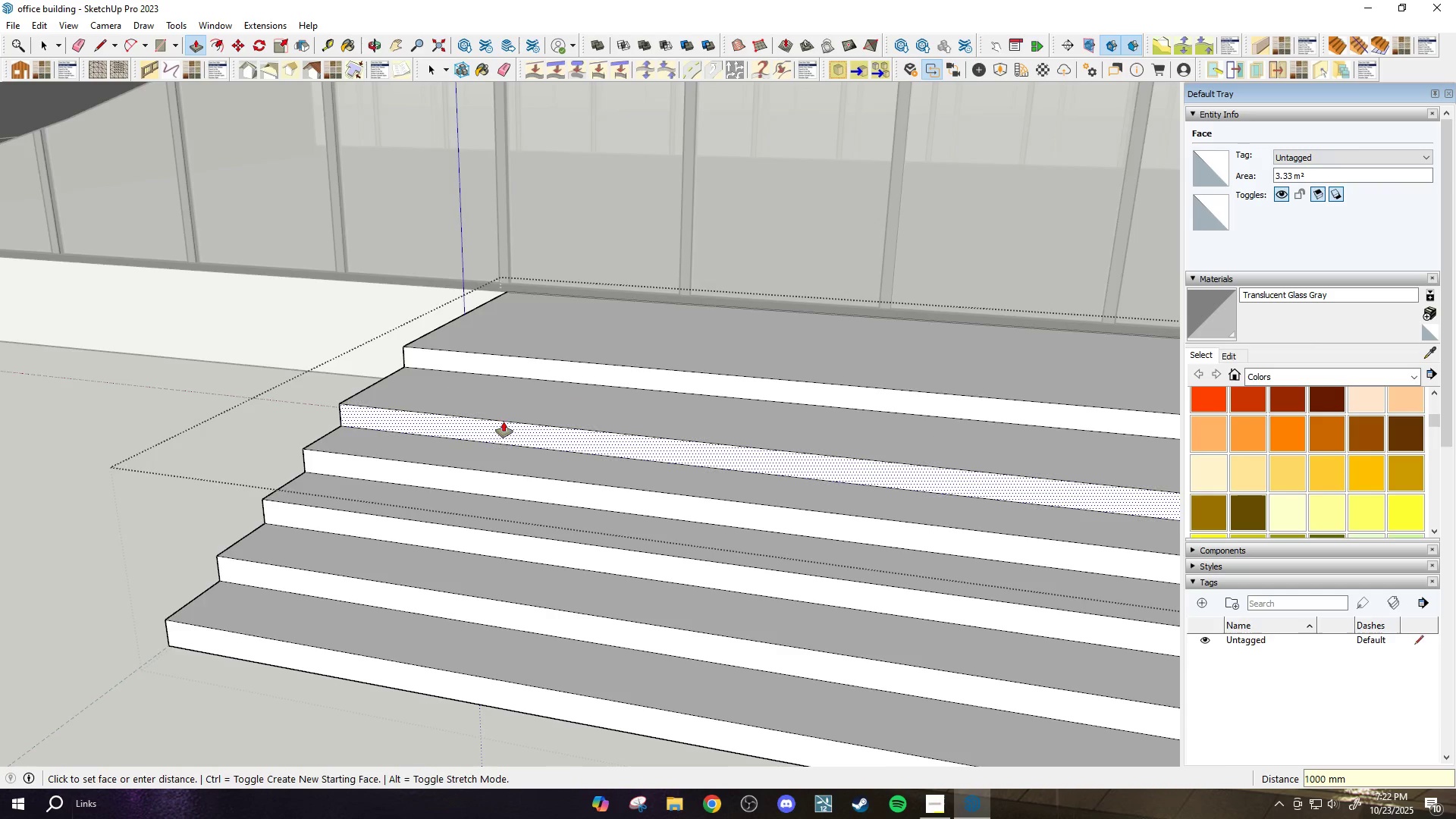 
scroll: coordinate [504, 434], scroll_direction: down, amount: 1.0
 